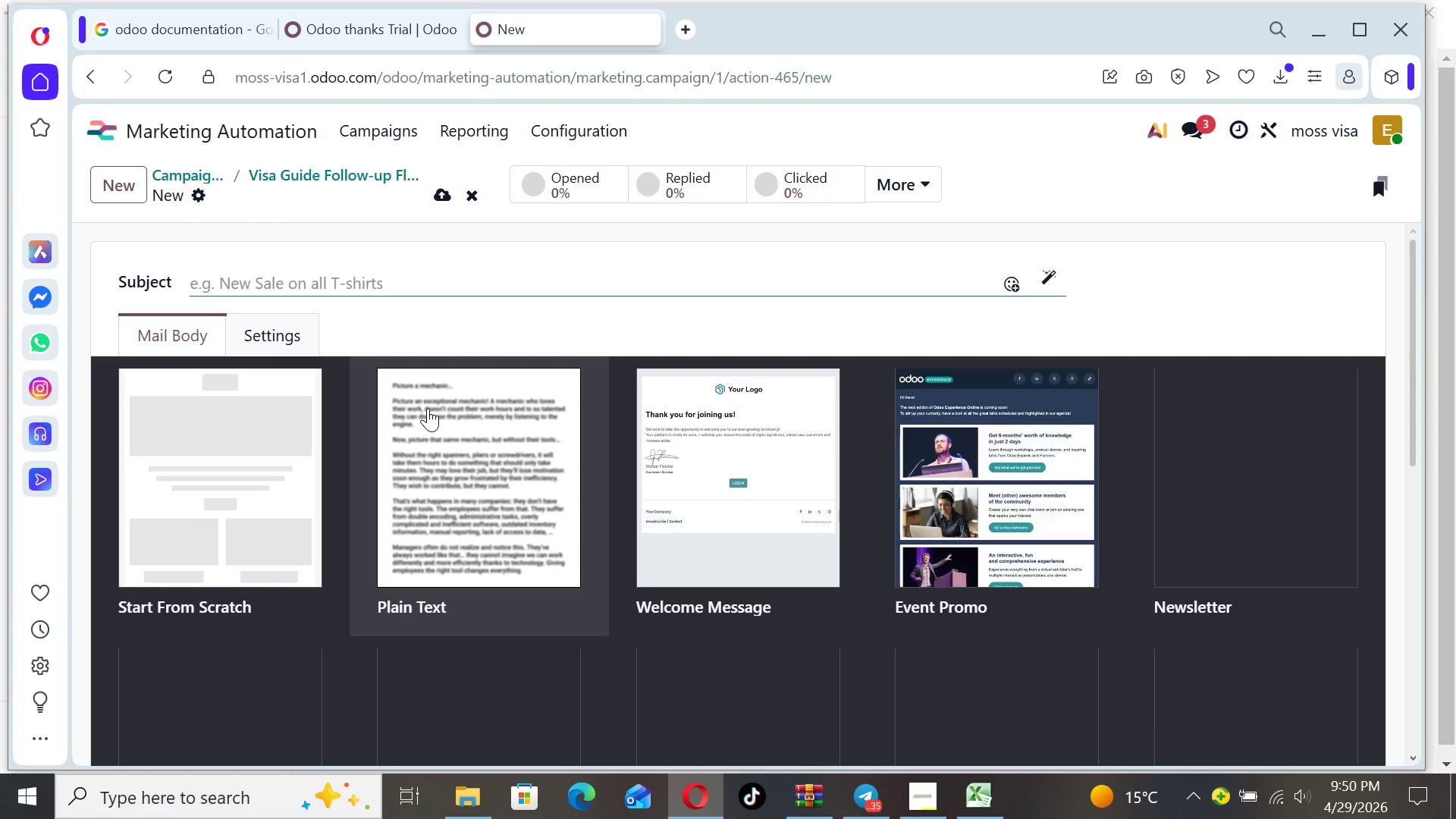 
type(Quick question)
 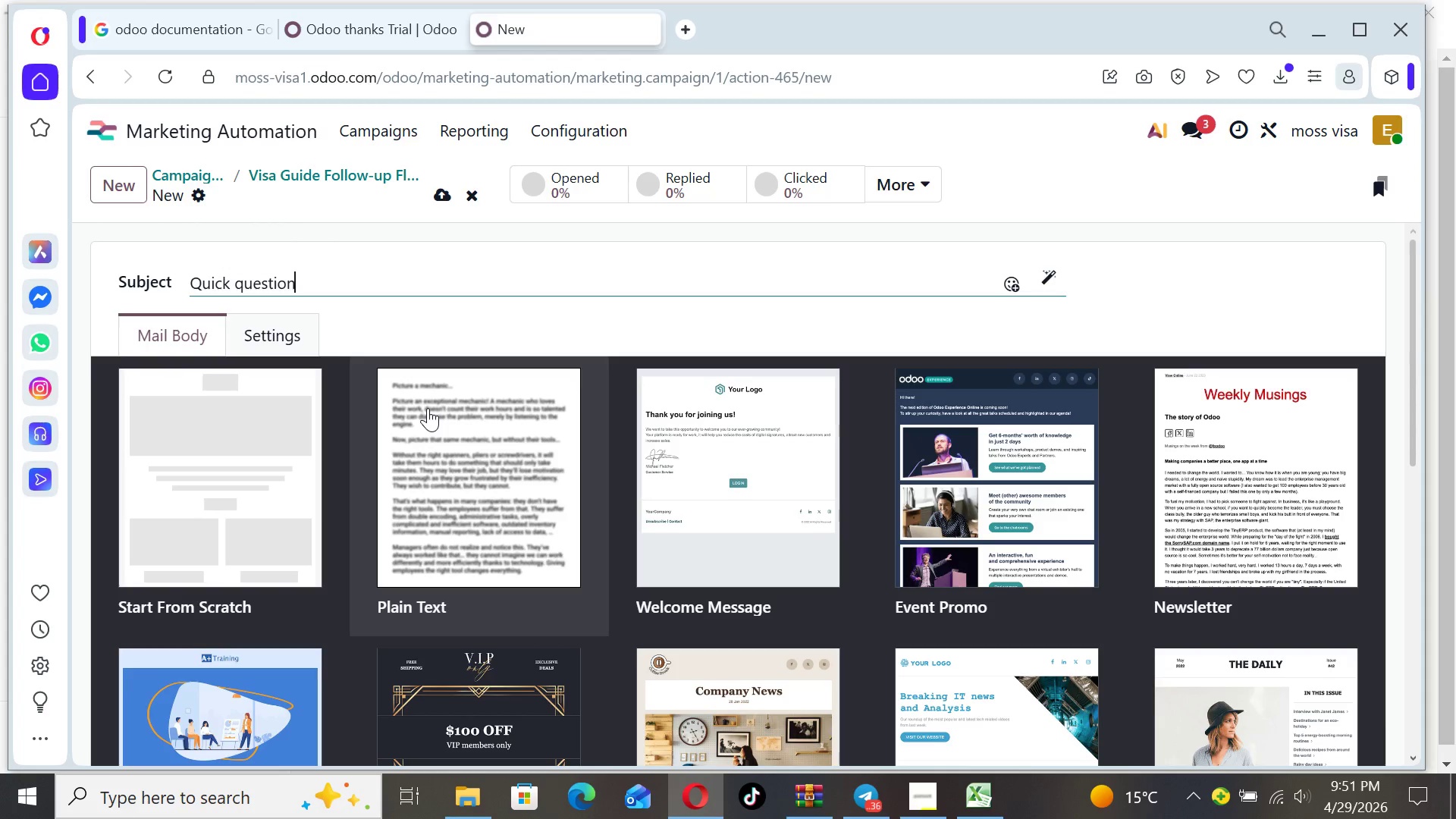 
type( about your visa plans, {{)
 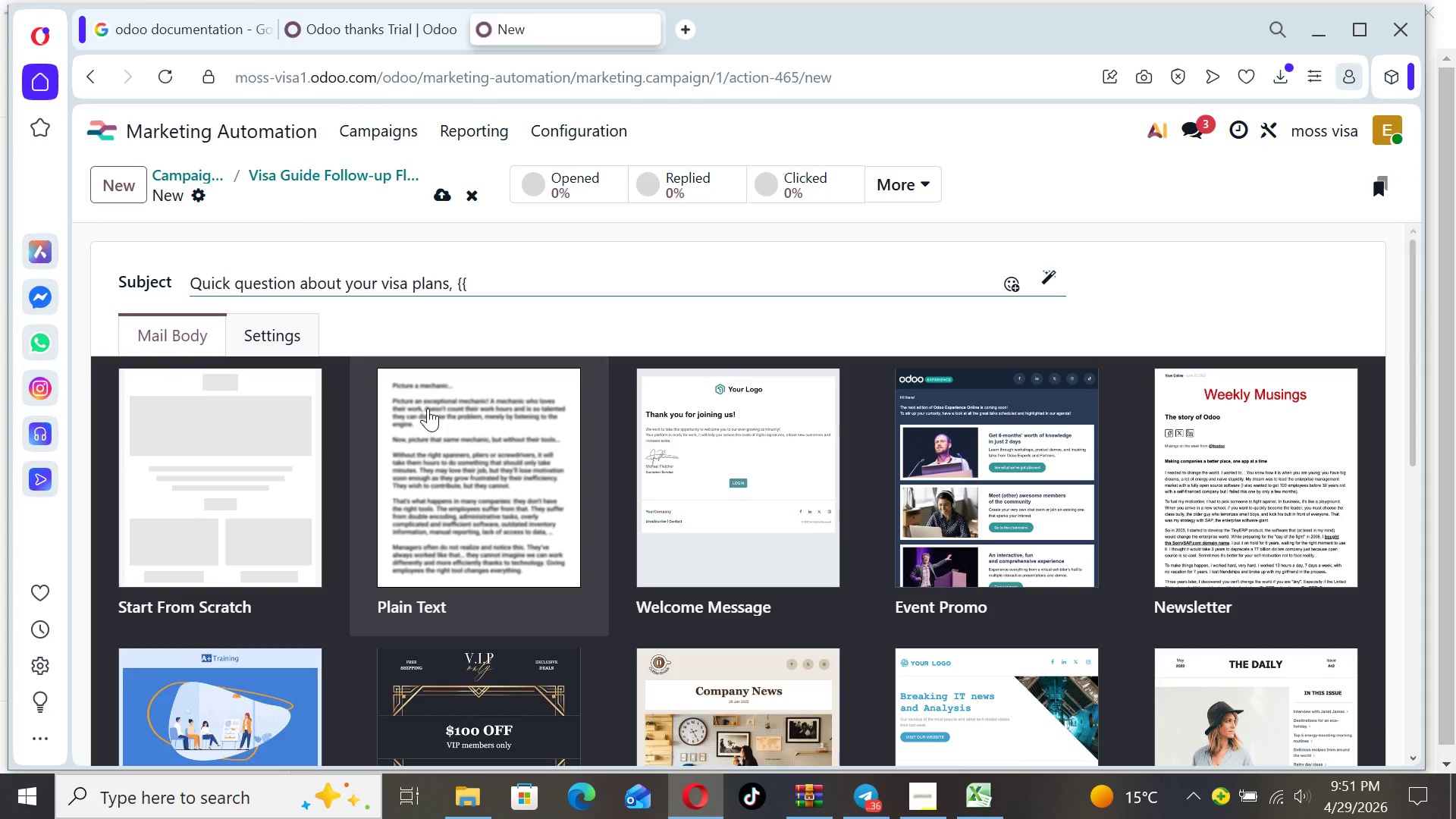 
type(object.name}})
 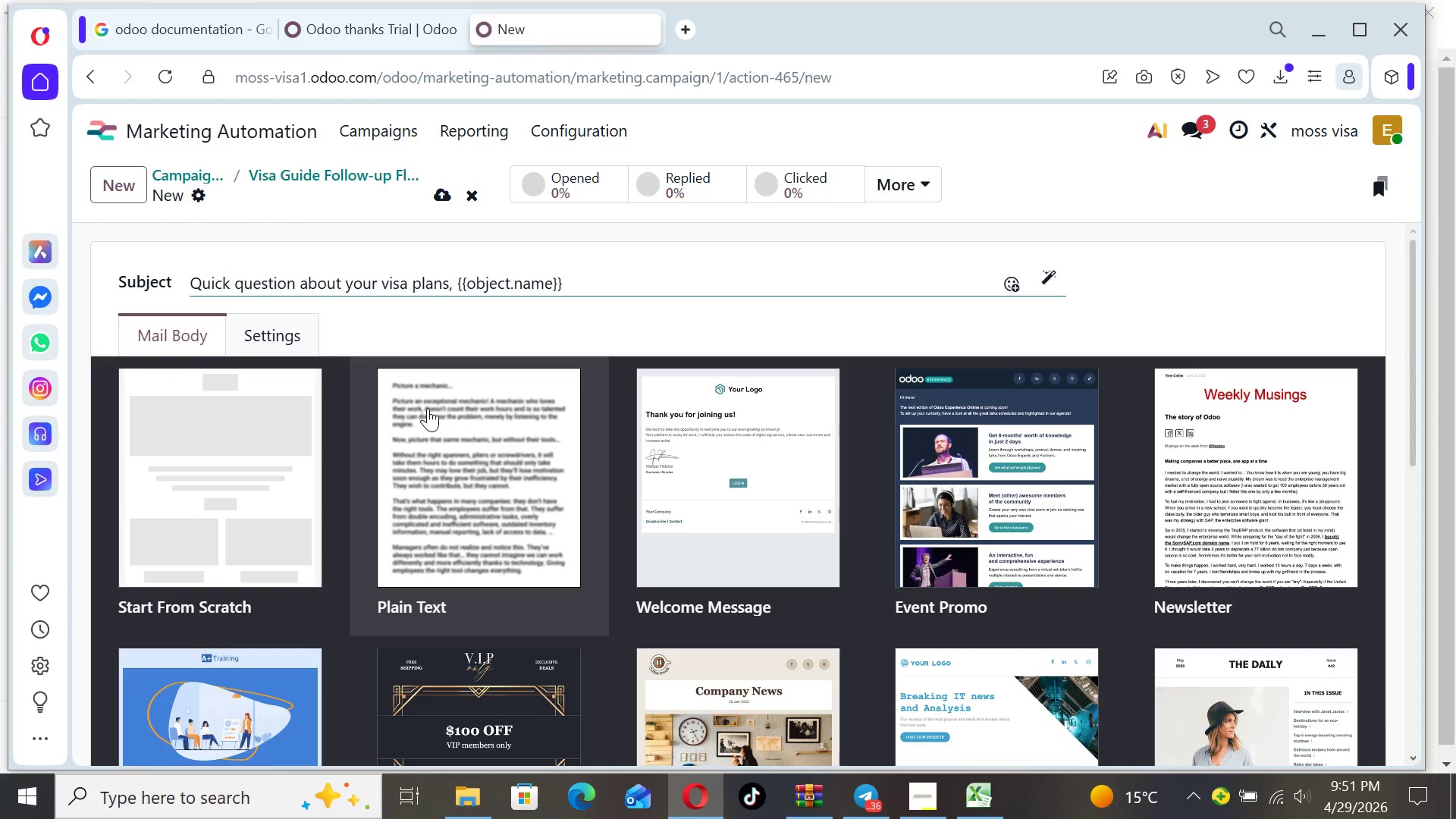 
wait(5.17)
 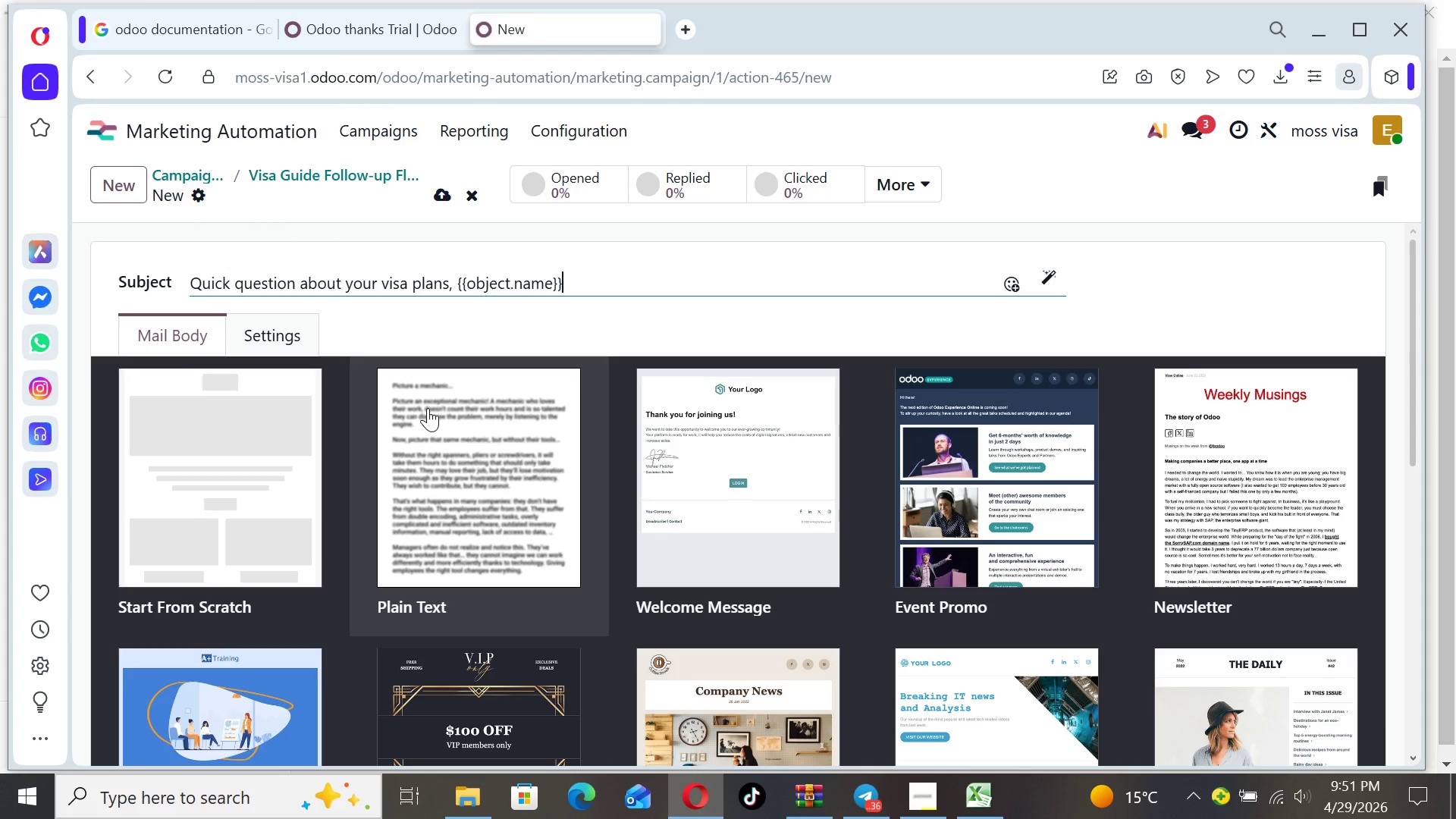 
key(Shift+ShiftLeft)
 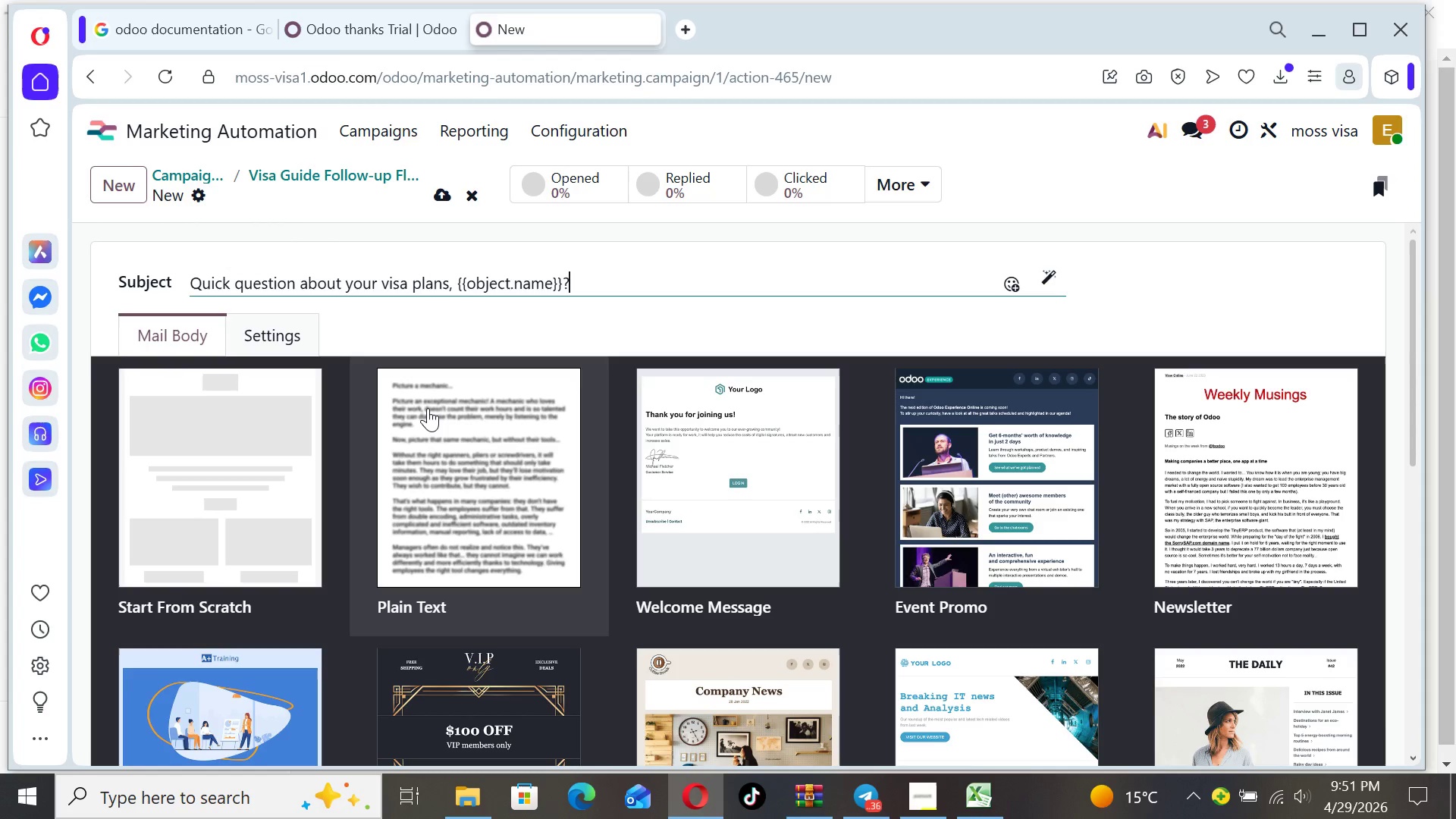 
key(Shift+Slash)
 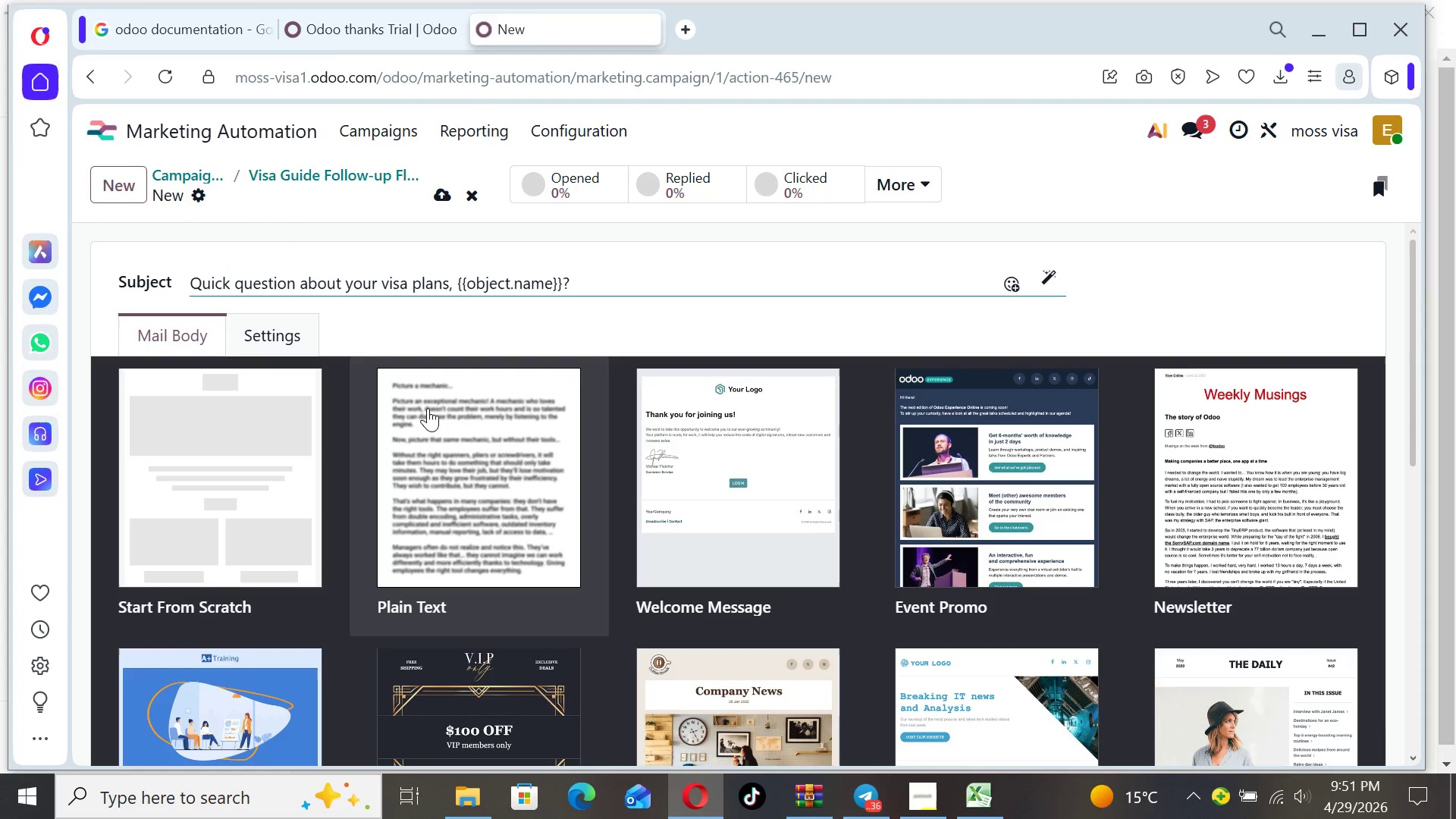 
wait(16.44)
 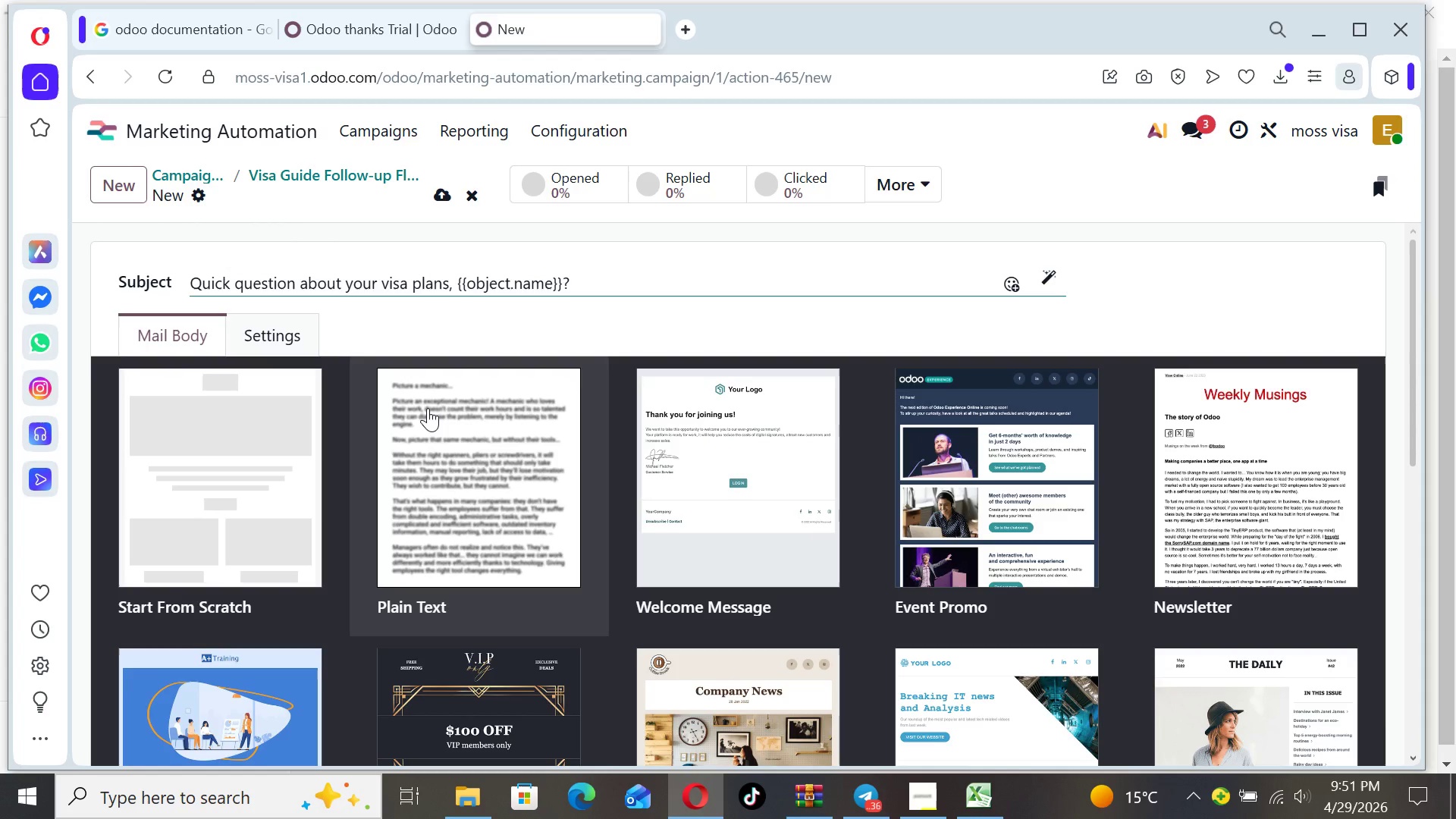 
left_click([151, 505])
 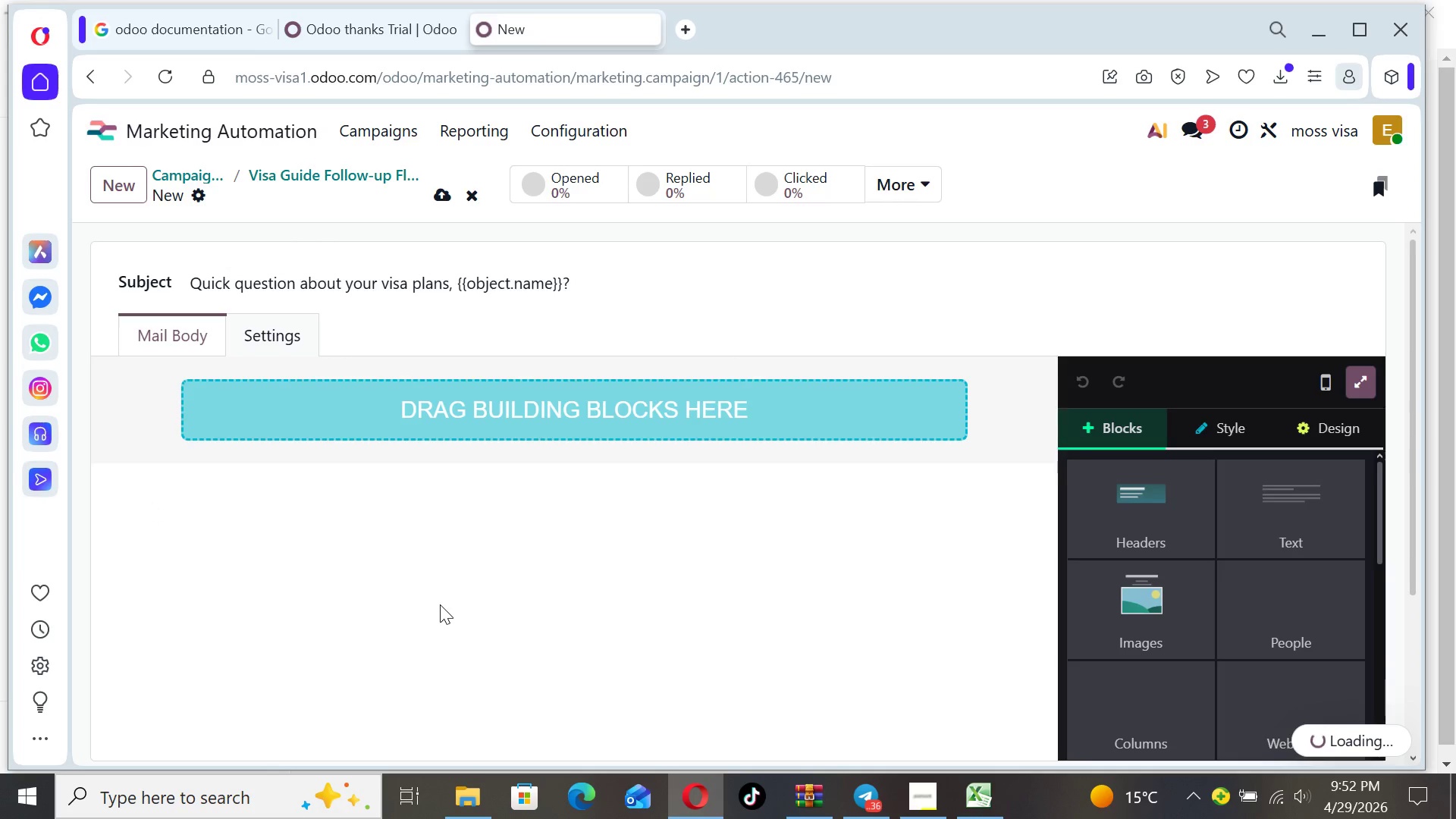 
wait(8.3)
 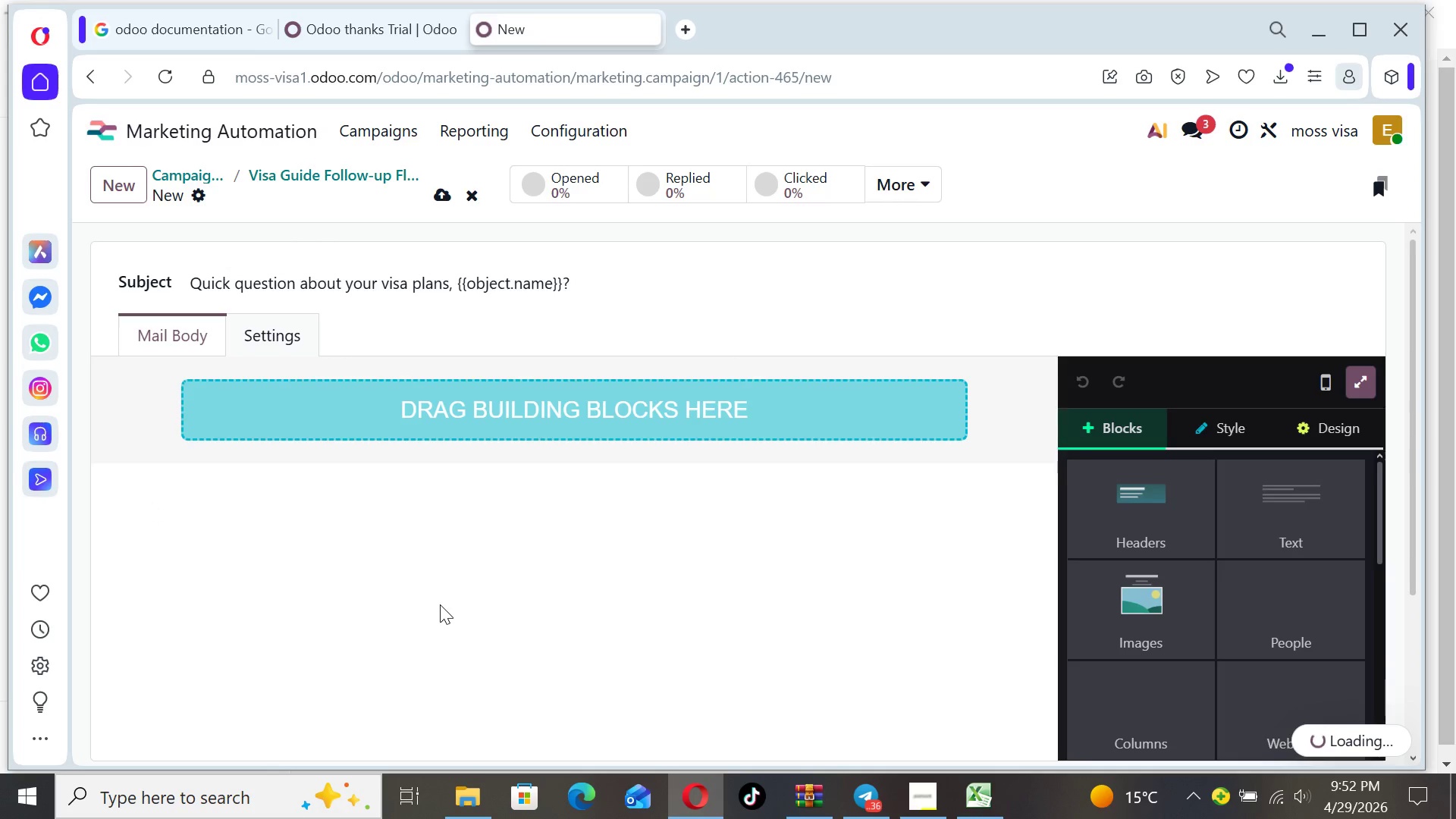 
left_click([1163, 661])
 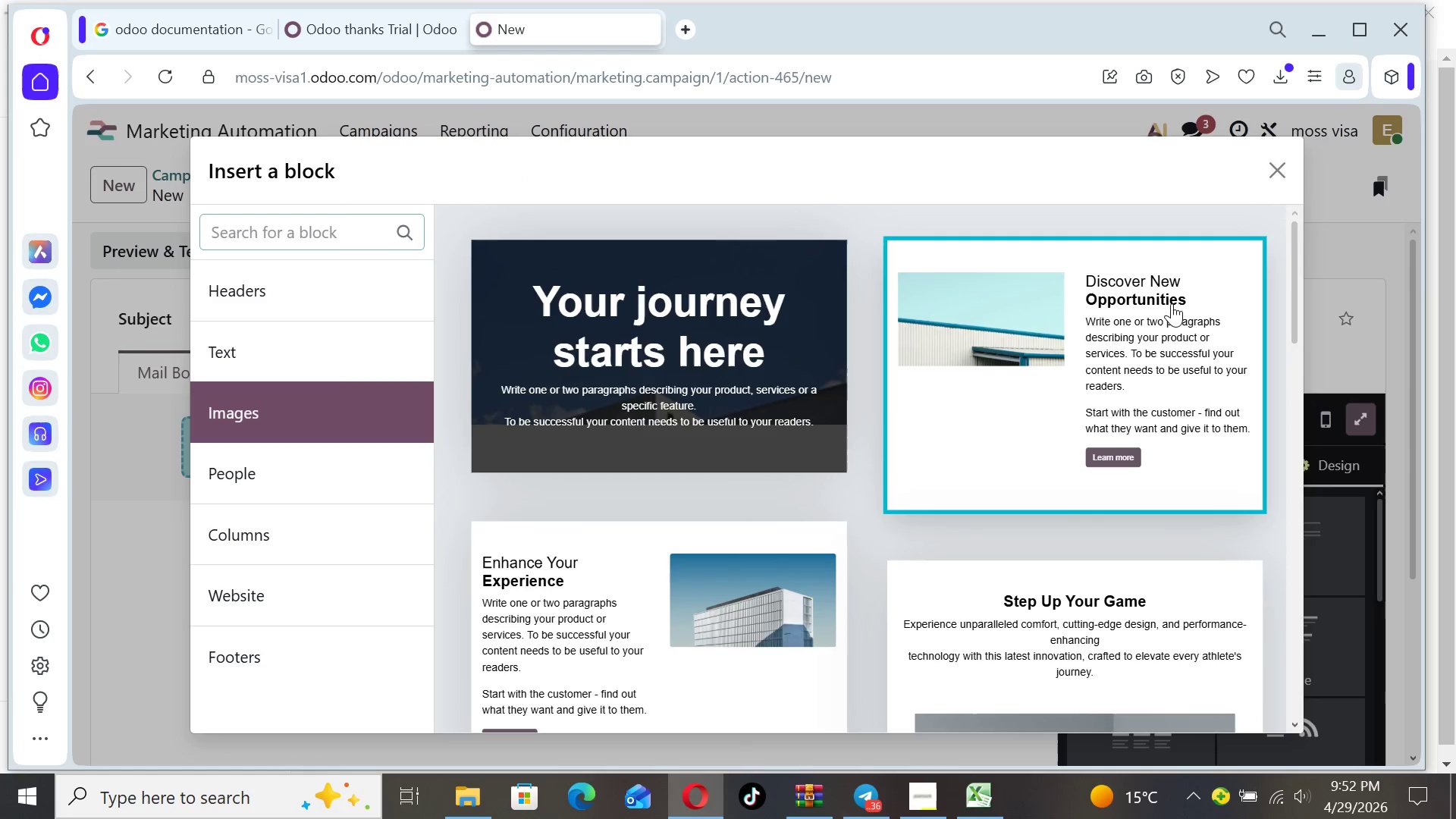 
left_click([1283, 180])
 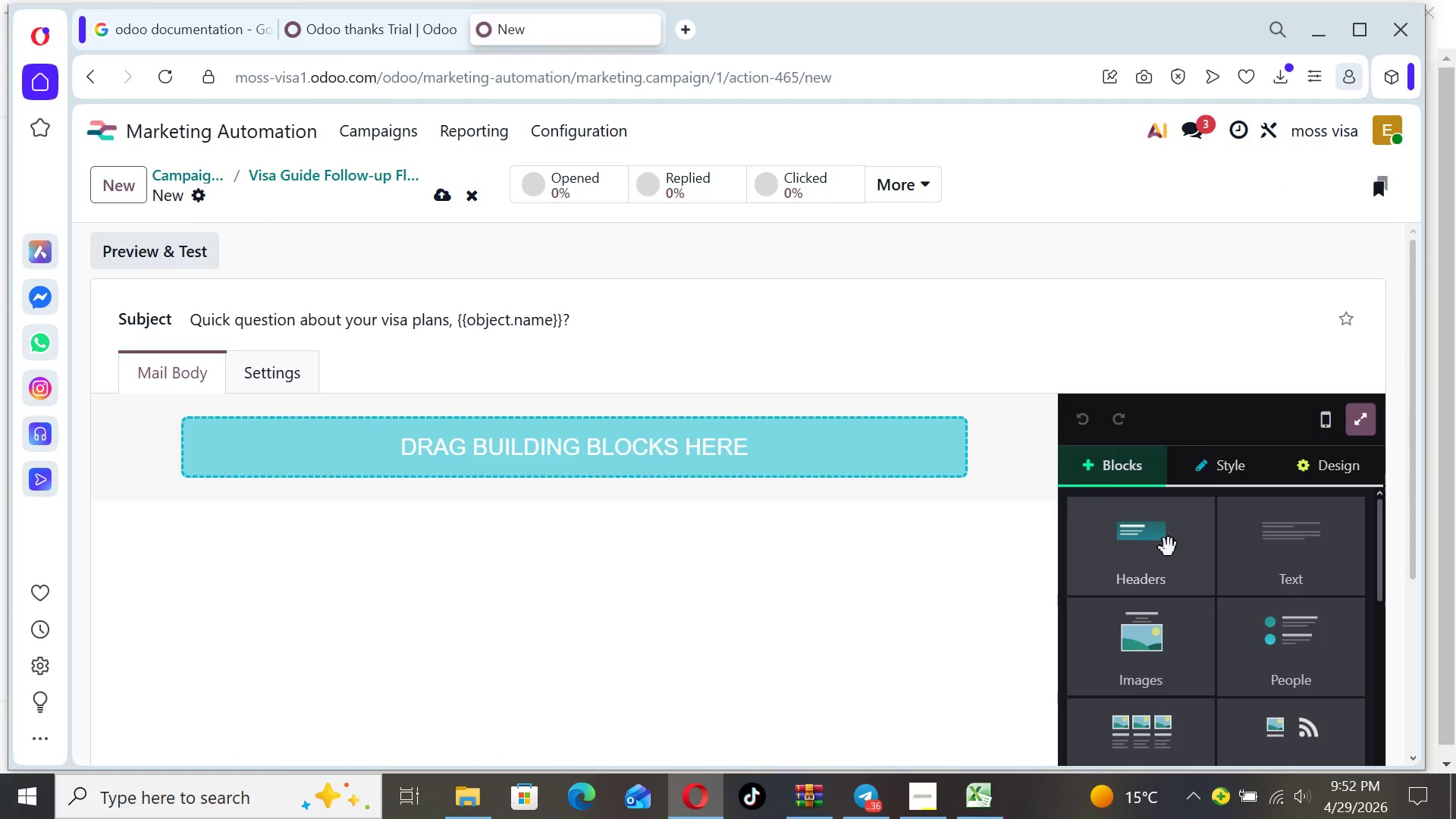 
left_click([1165, 548])
 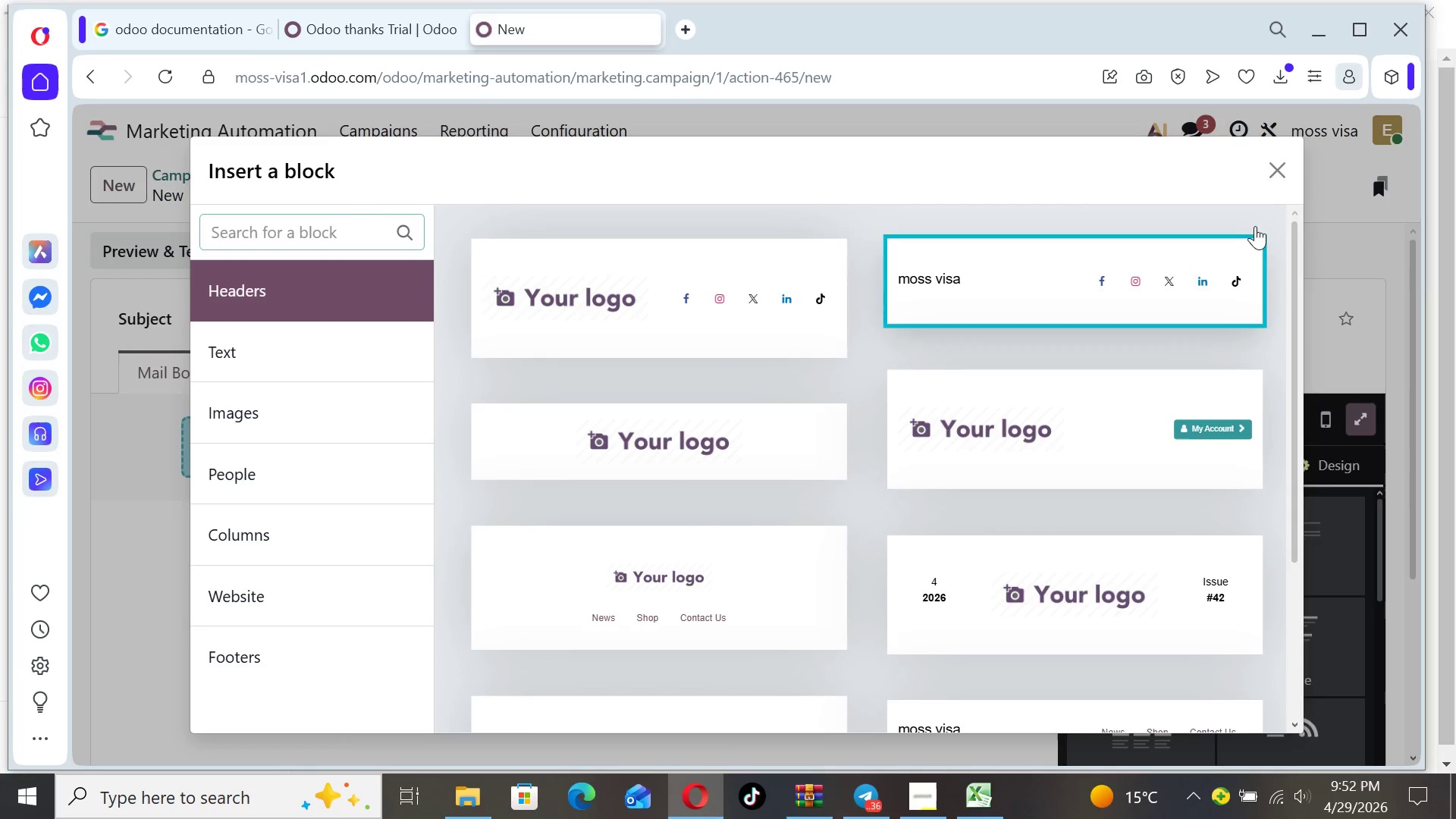 
left_click([1273, 171])
 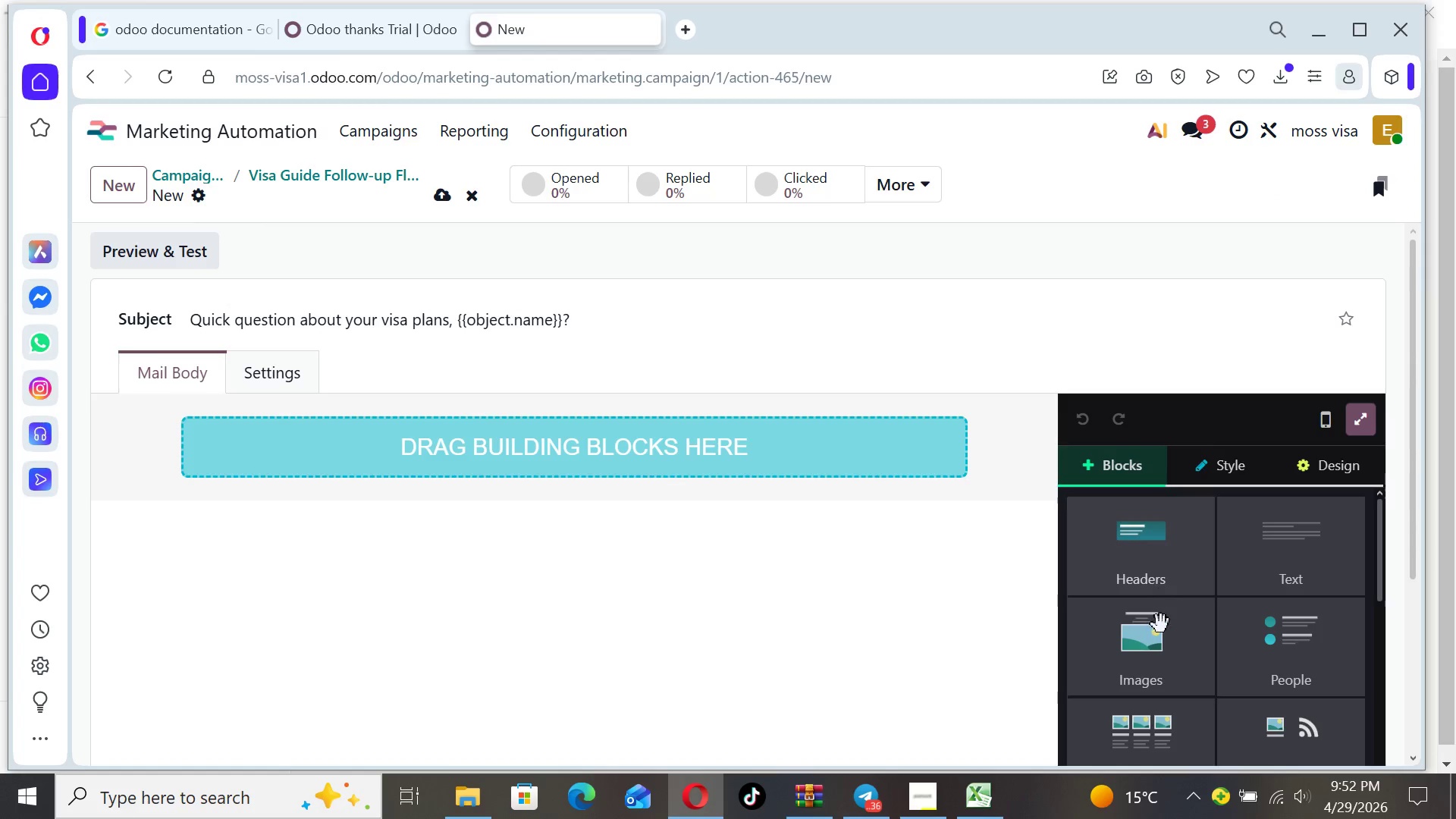 
left_click([1147, 678])
 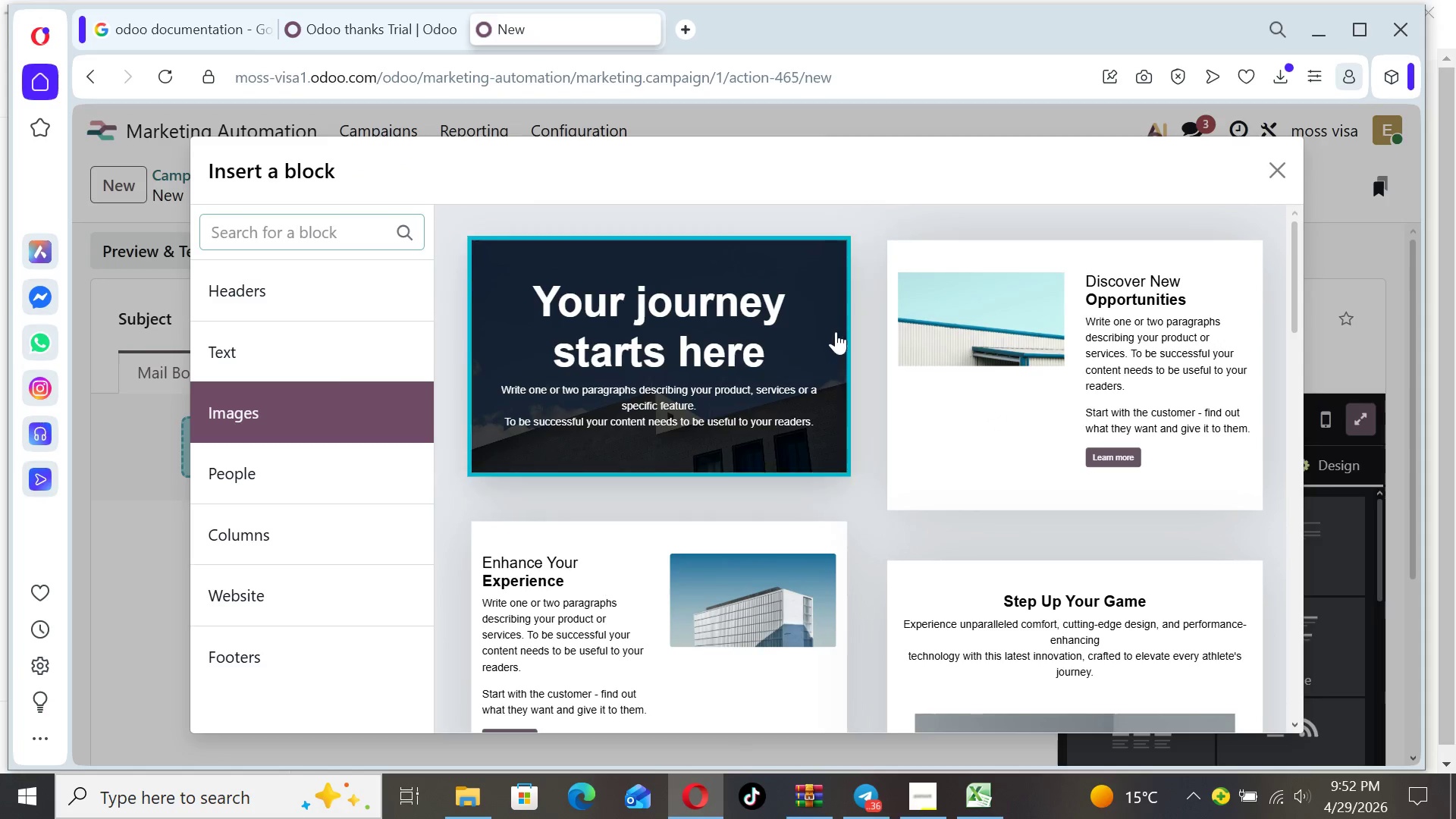 
left_click([783, 341])
 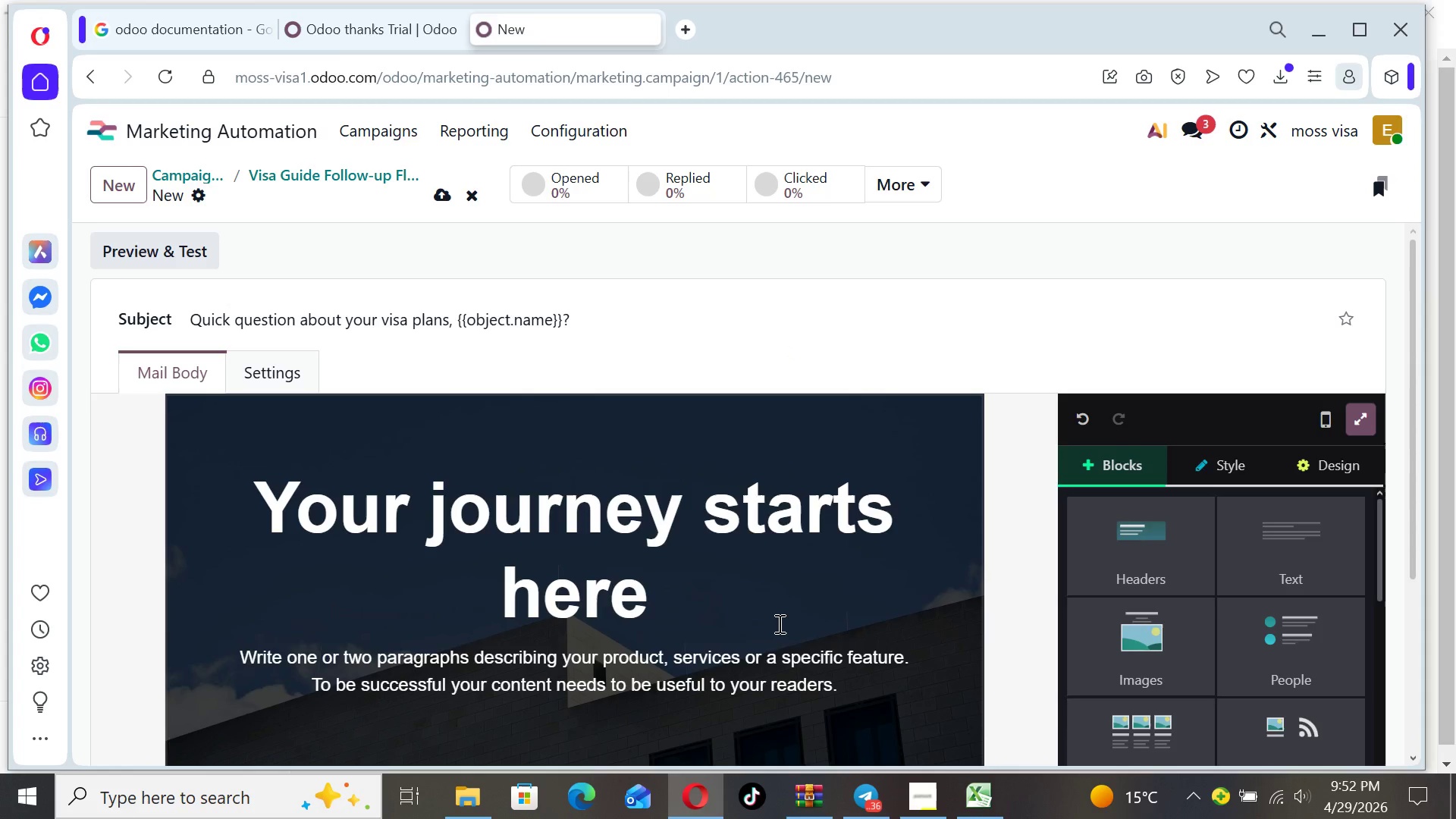 
left_click([778, 623])
 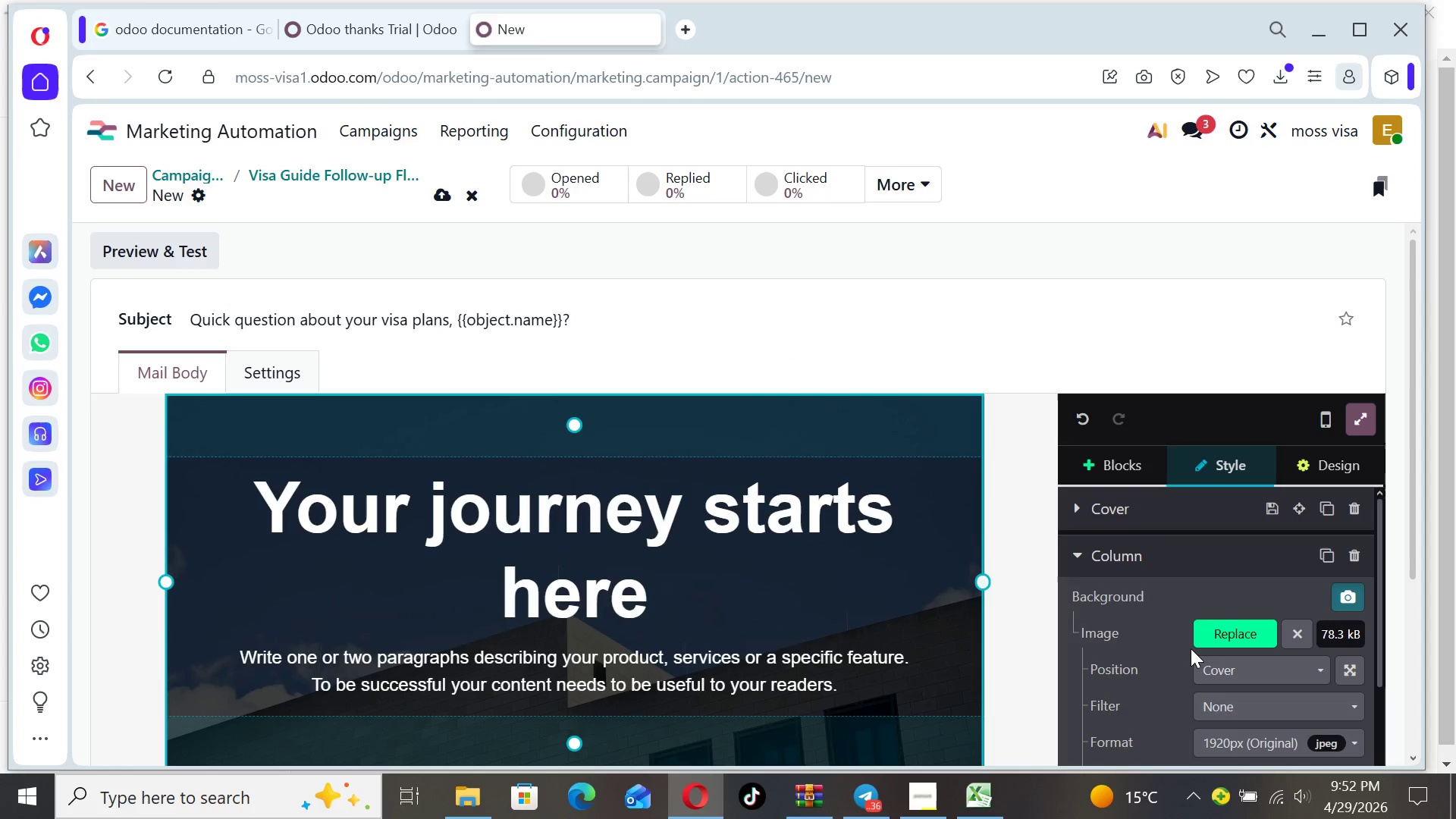 
left_click([1196, 642])
 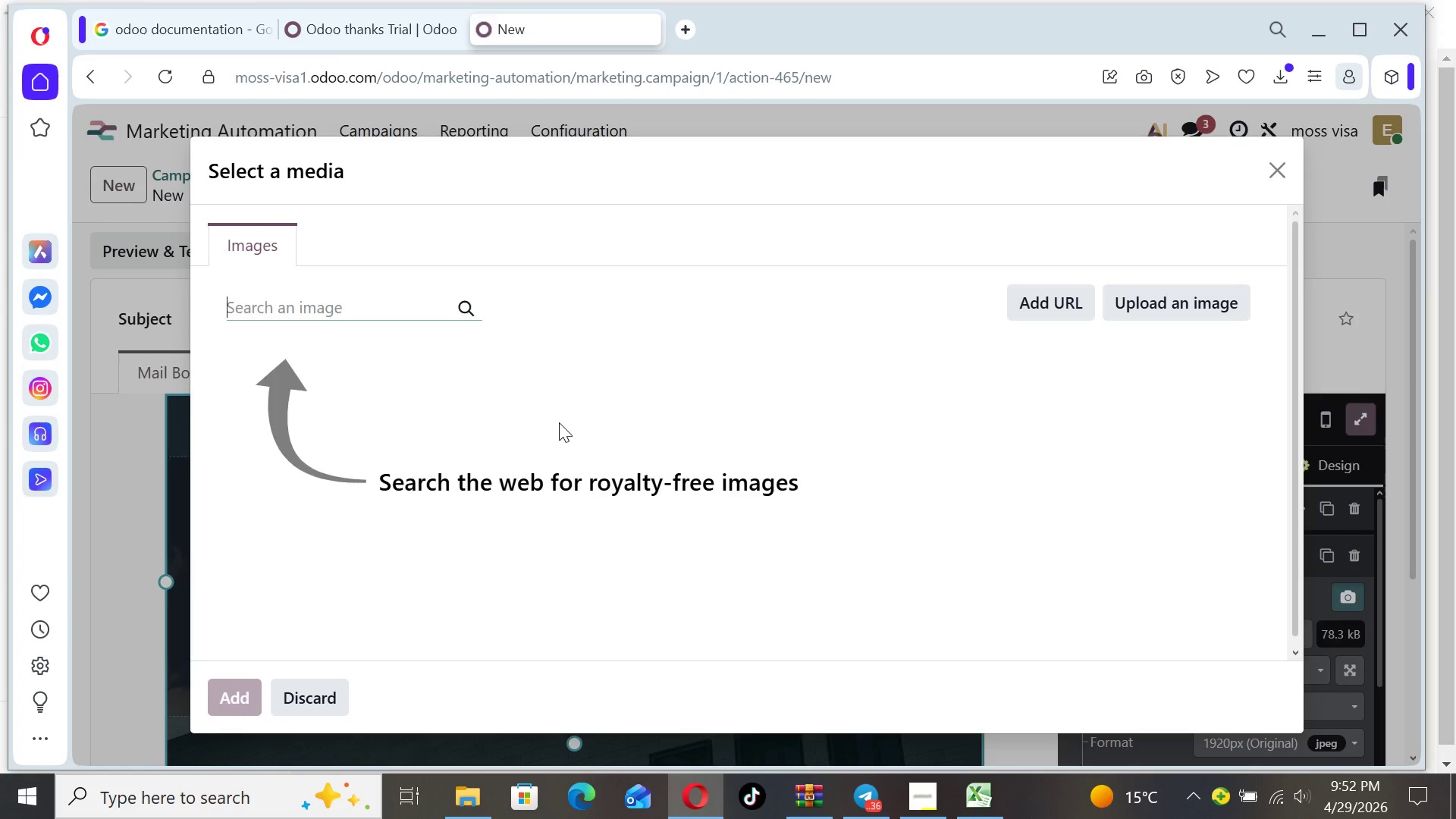 
type(professional consulytation)
 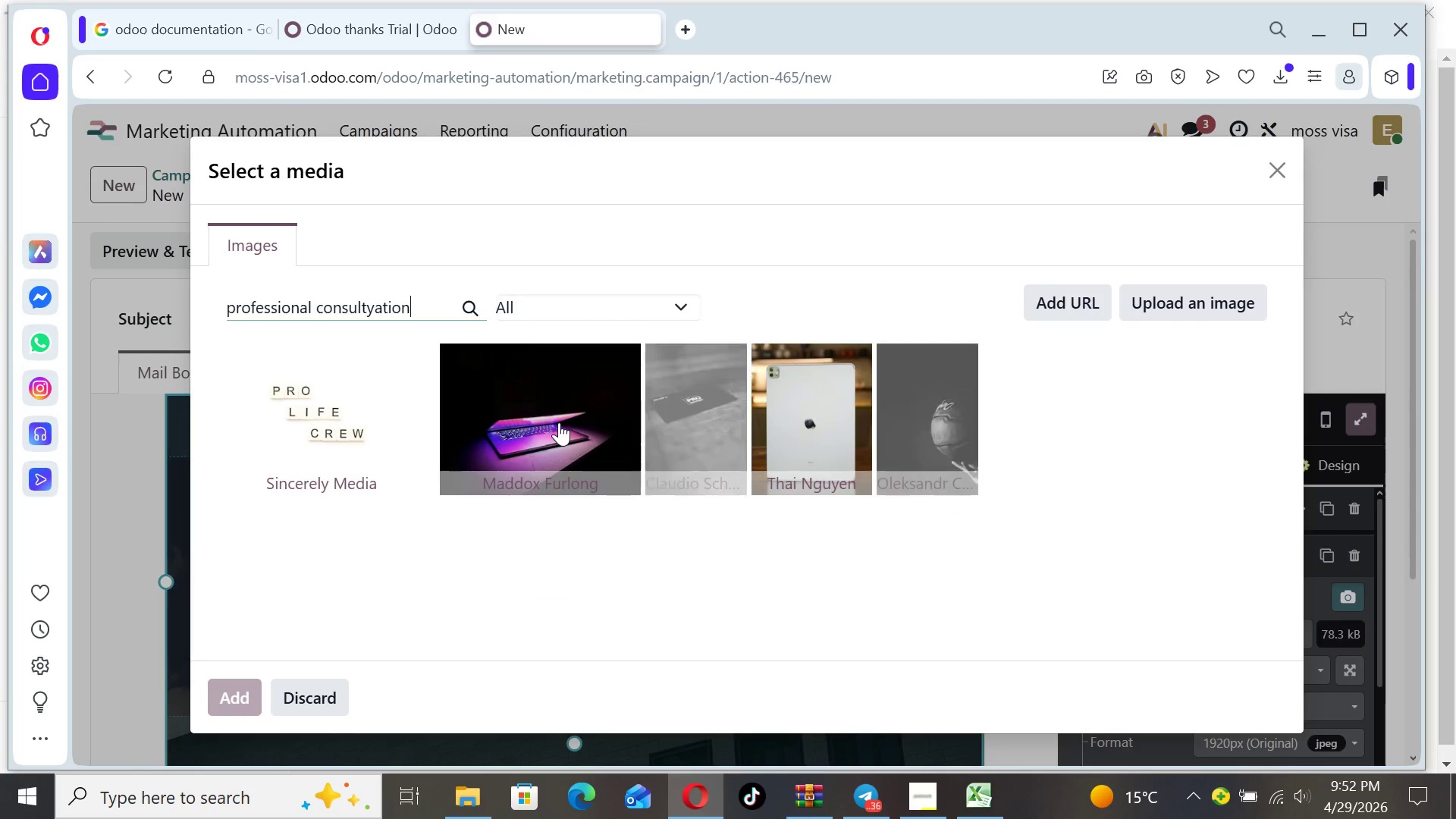 
key(ArrowLeft)
 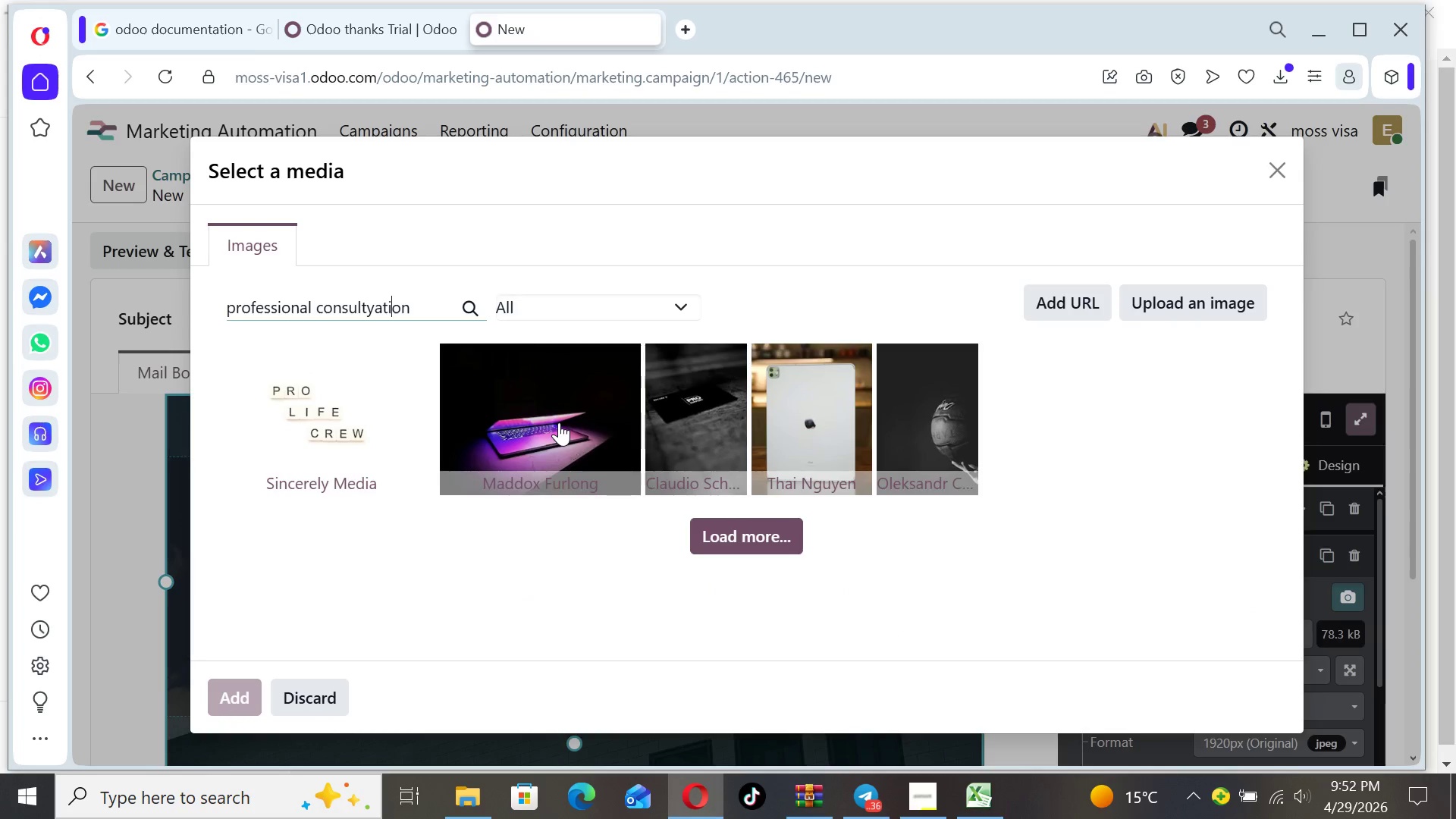 
key(ArrowLeft)
 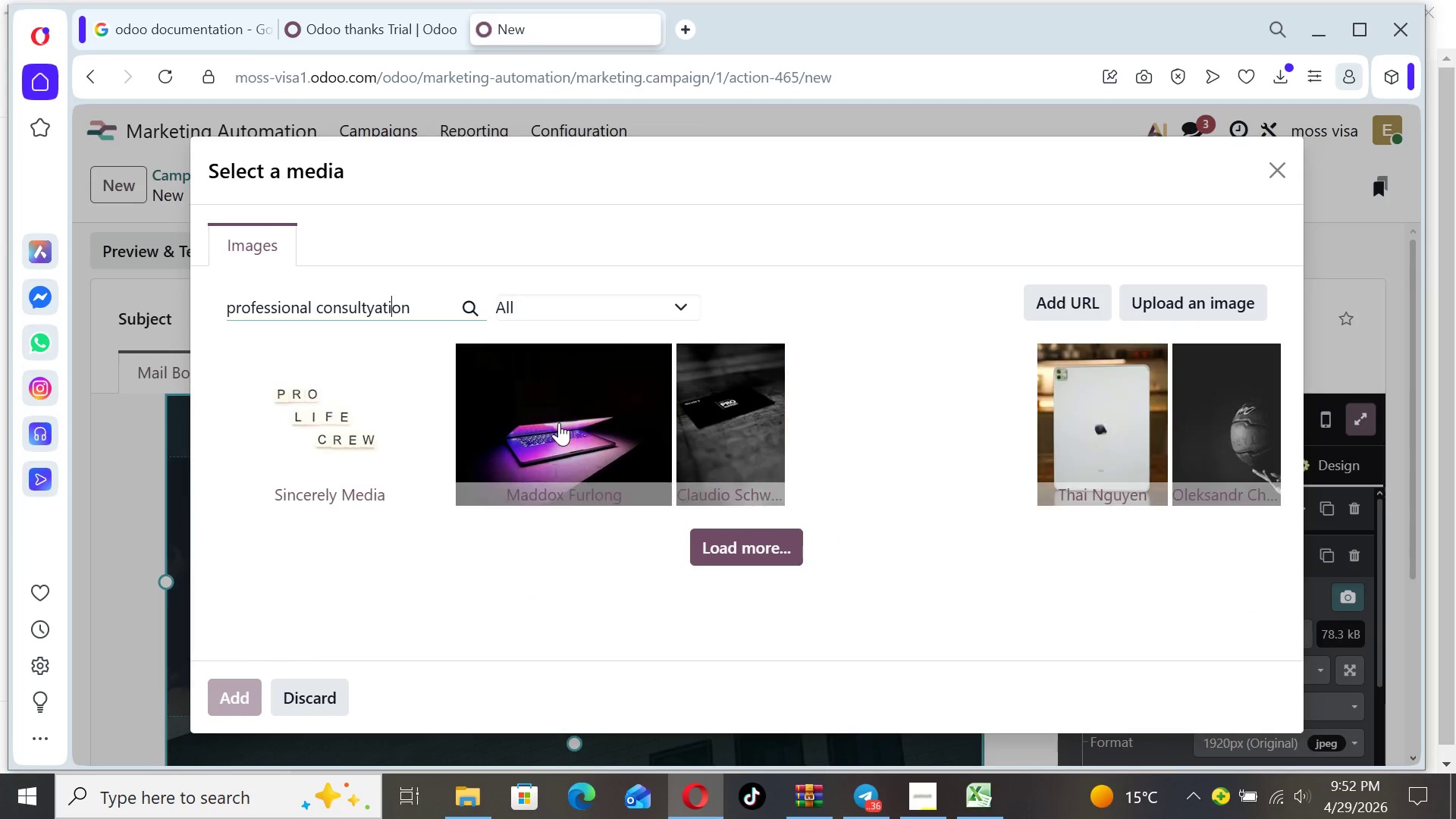 
key(ArrowLeft)
 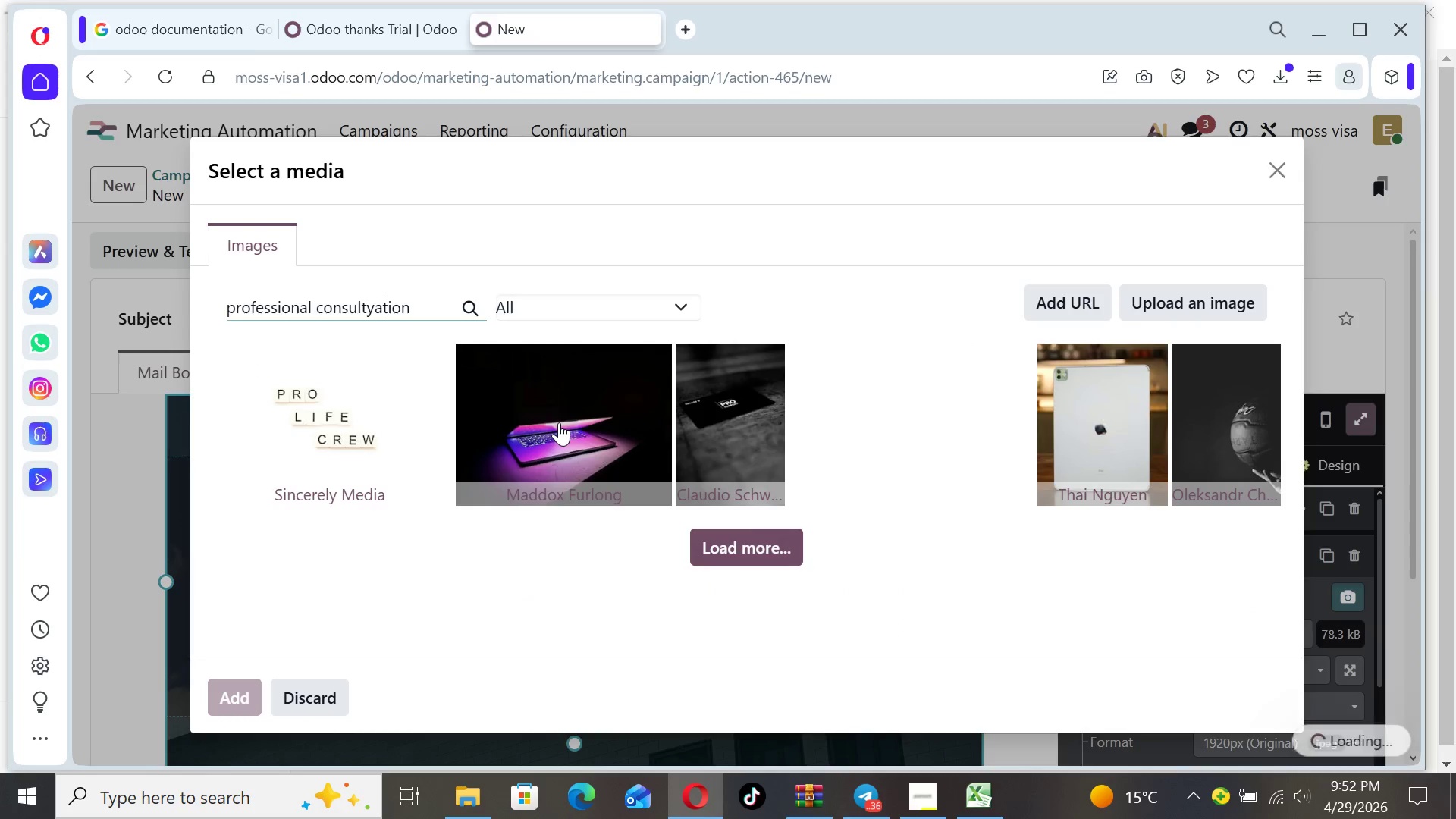 
key(ArrowLeft)
 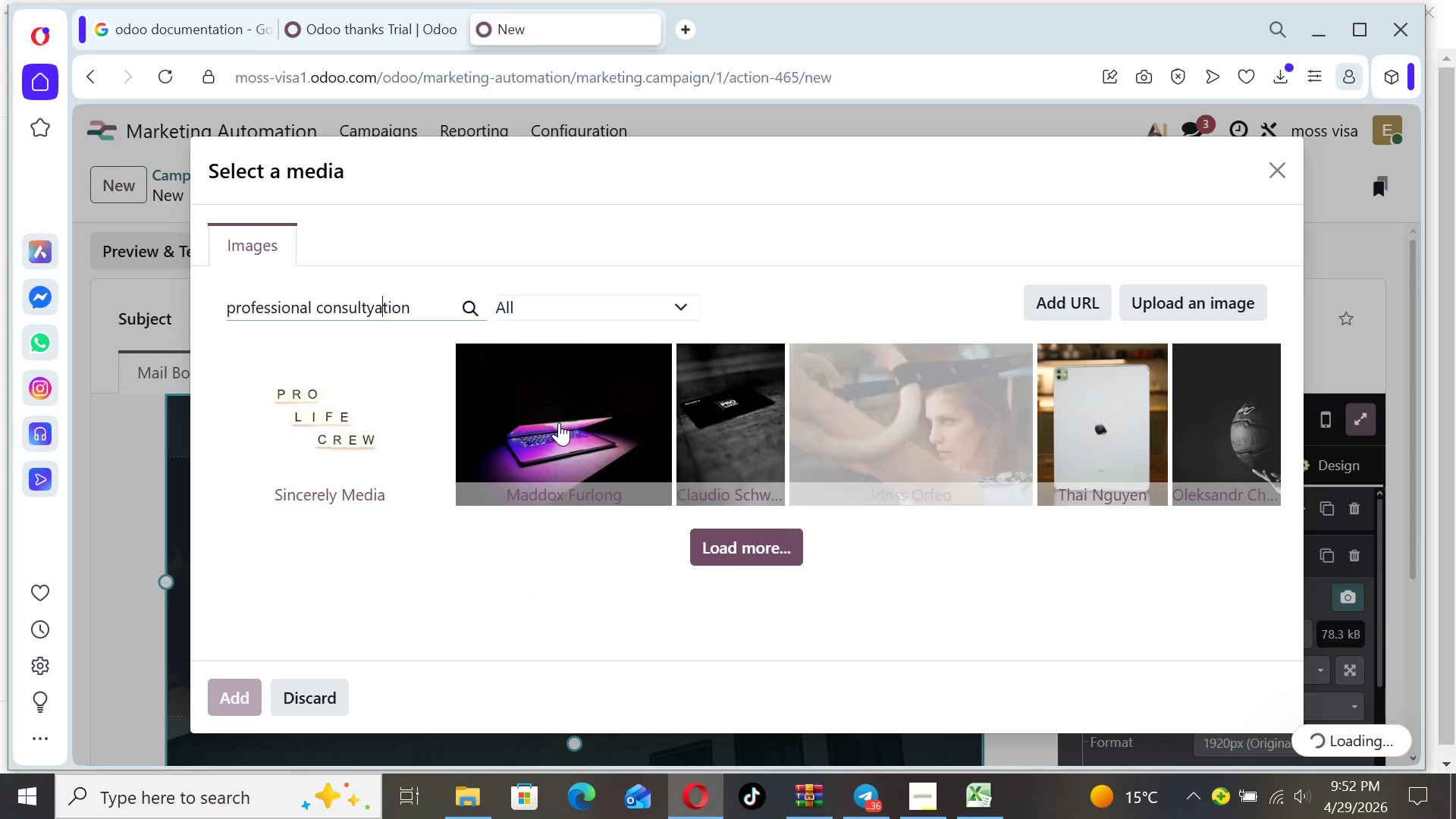 
key(ArrowLeft)
 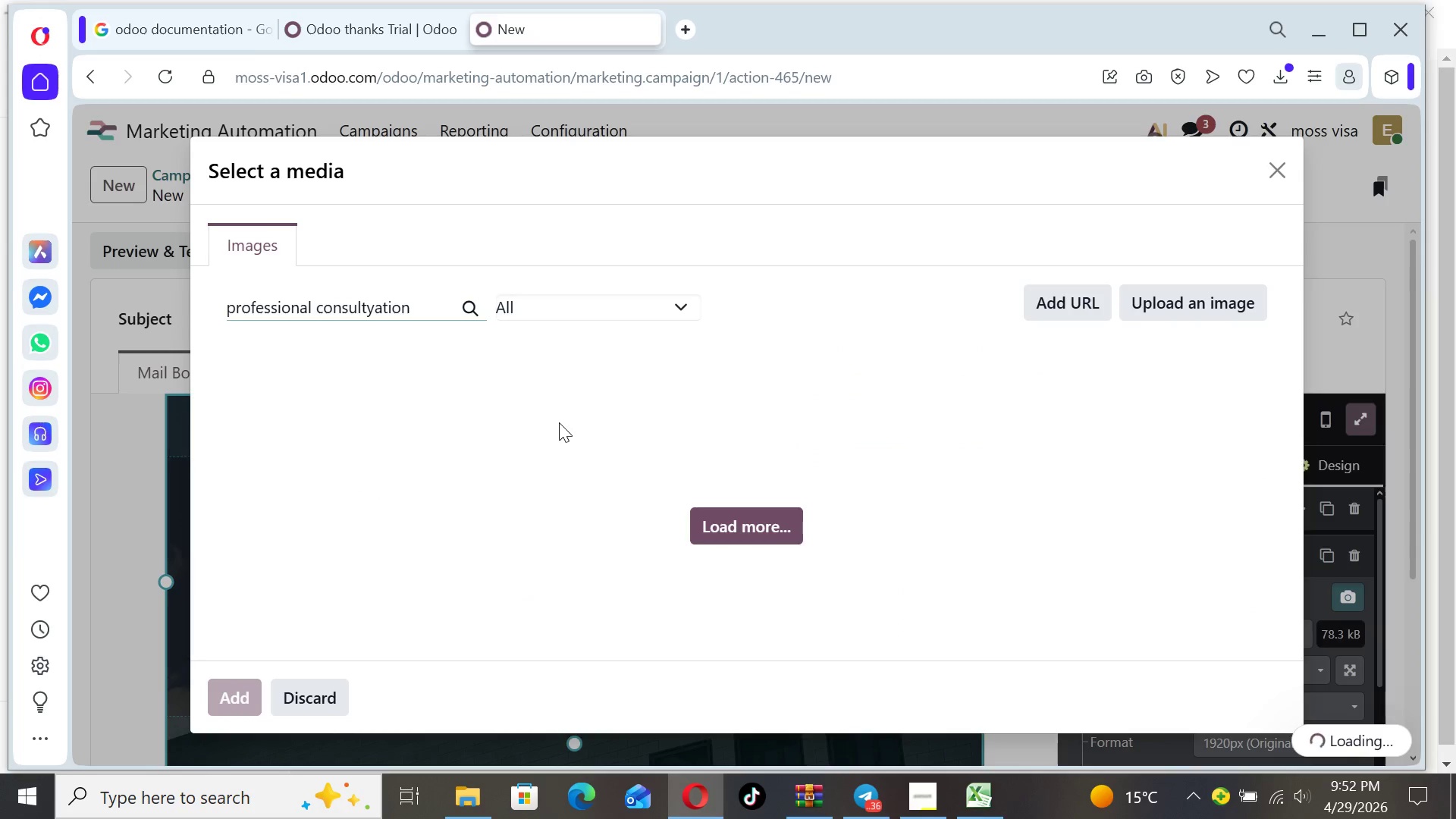 
key(Backspace)
 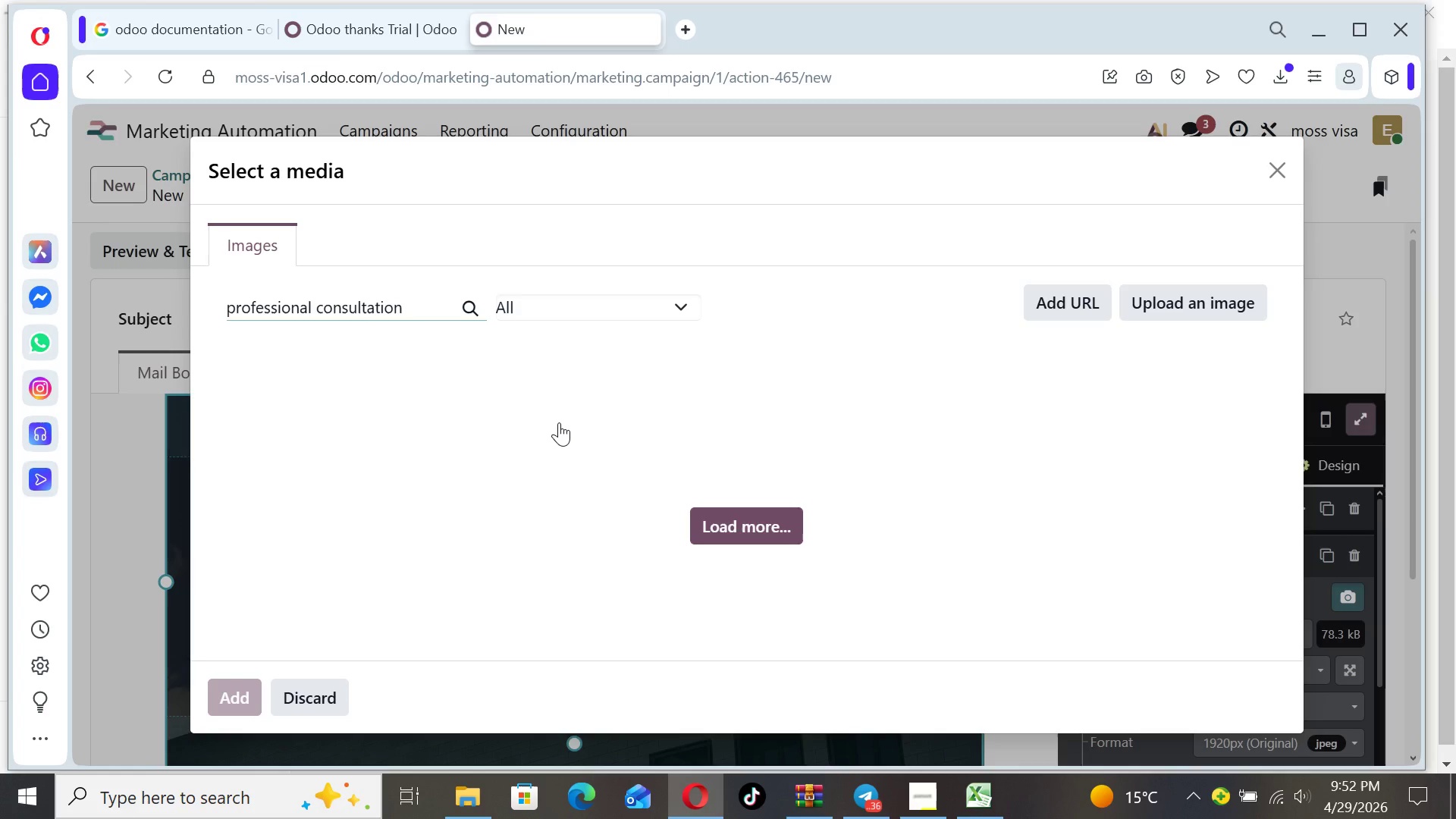 
key(ArrowRight)
 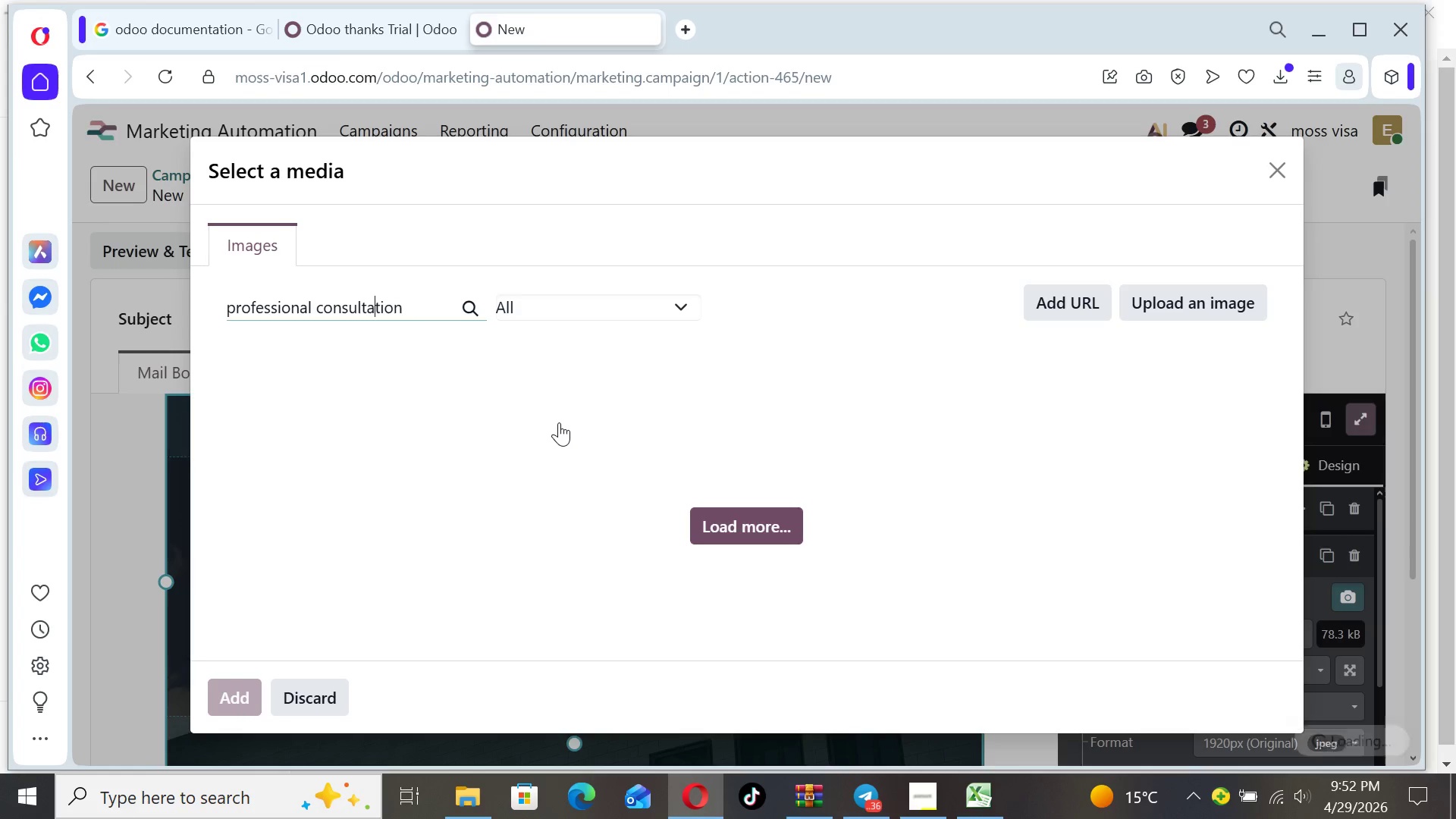 
key(ArrowRight)
 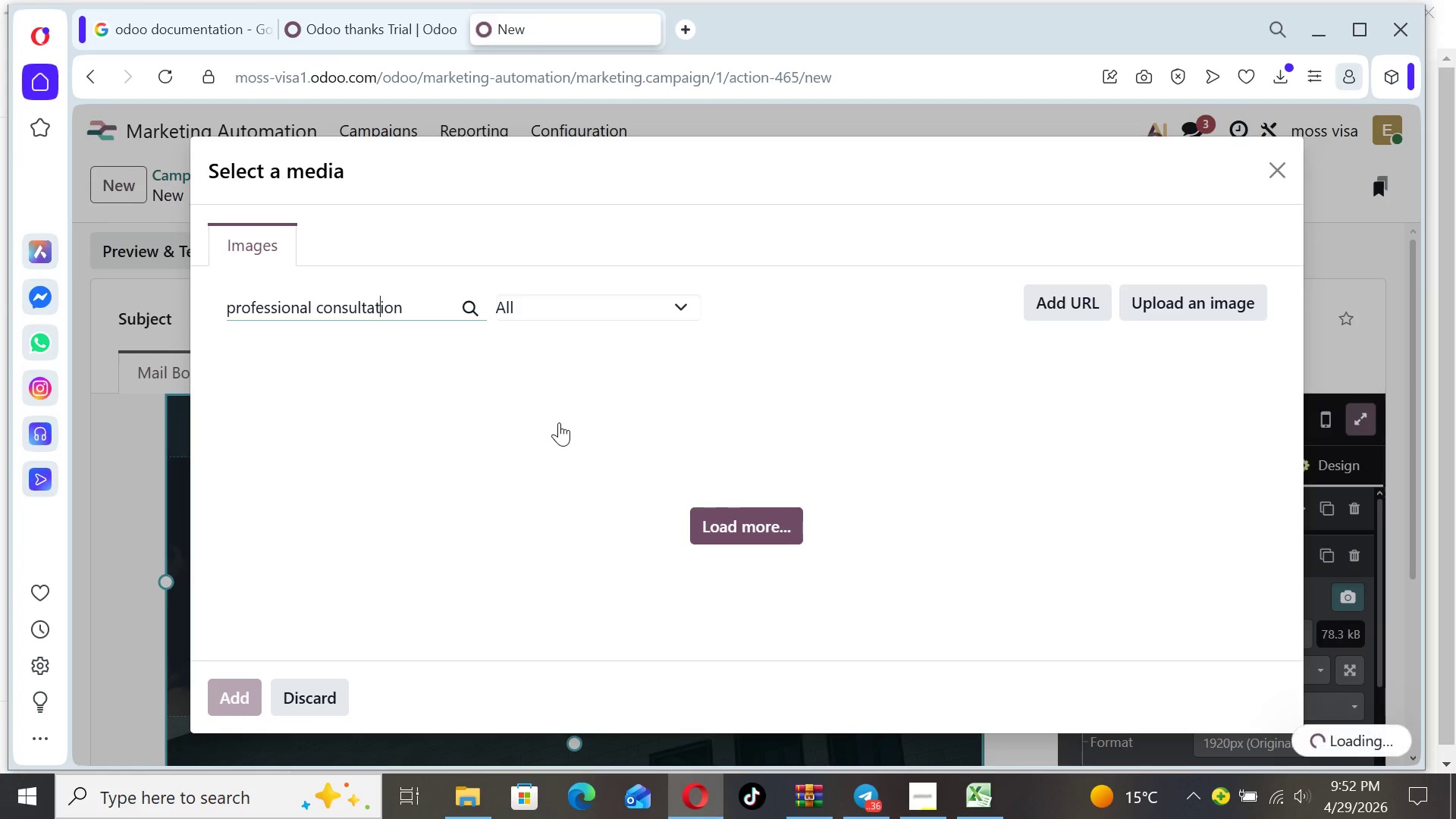 
key(ArrowRight)
 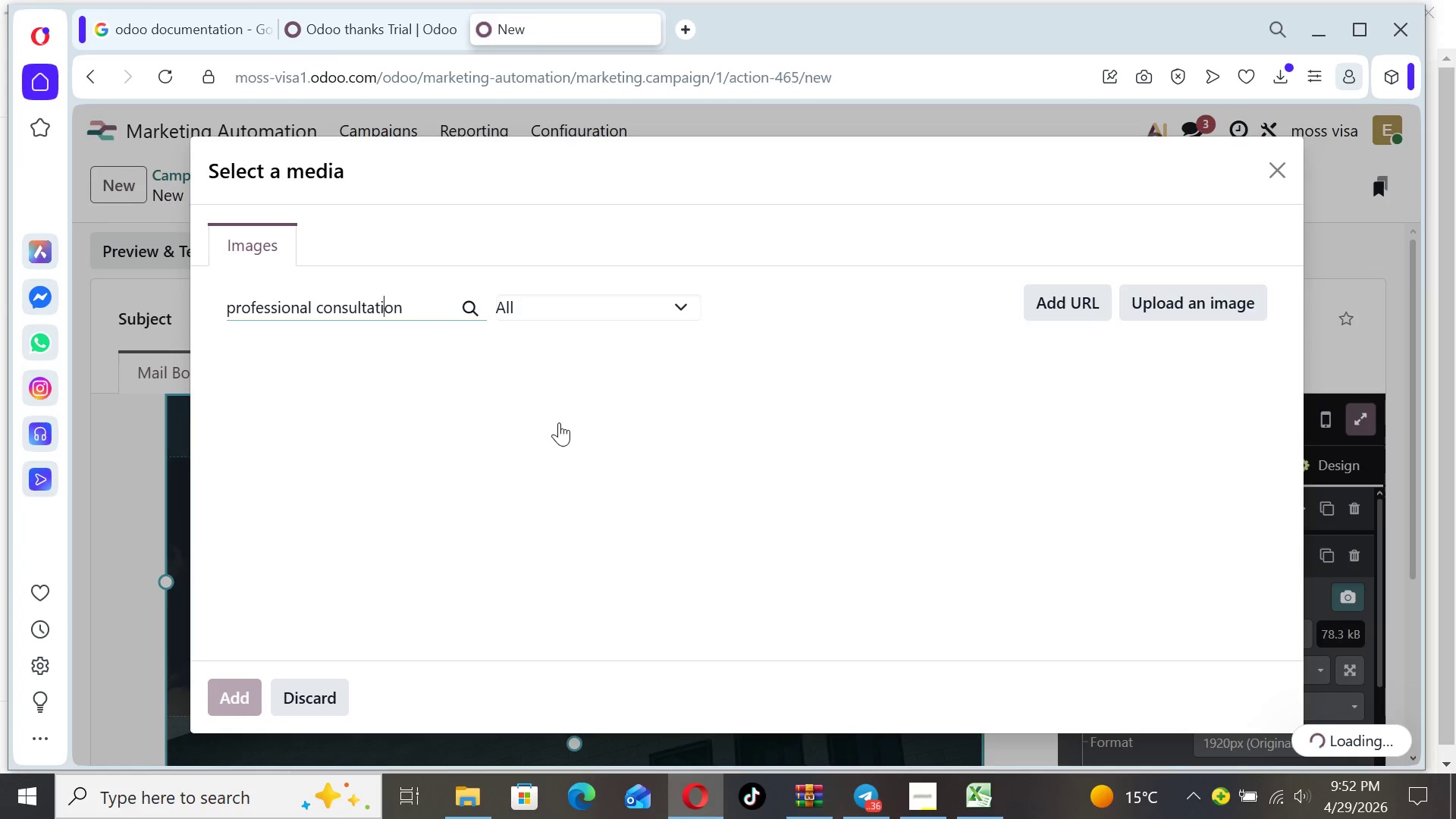 
key(ArrowRight)
 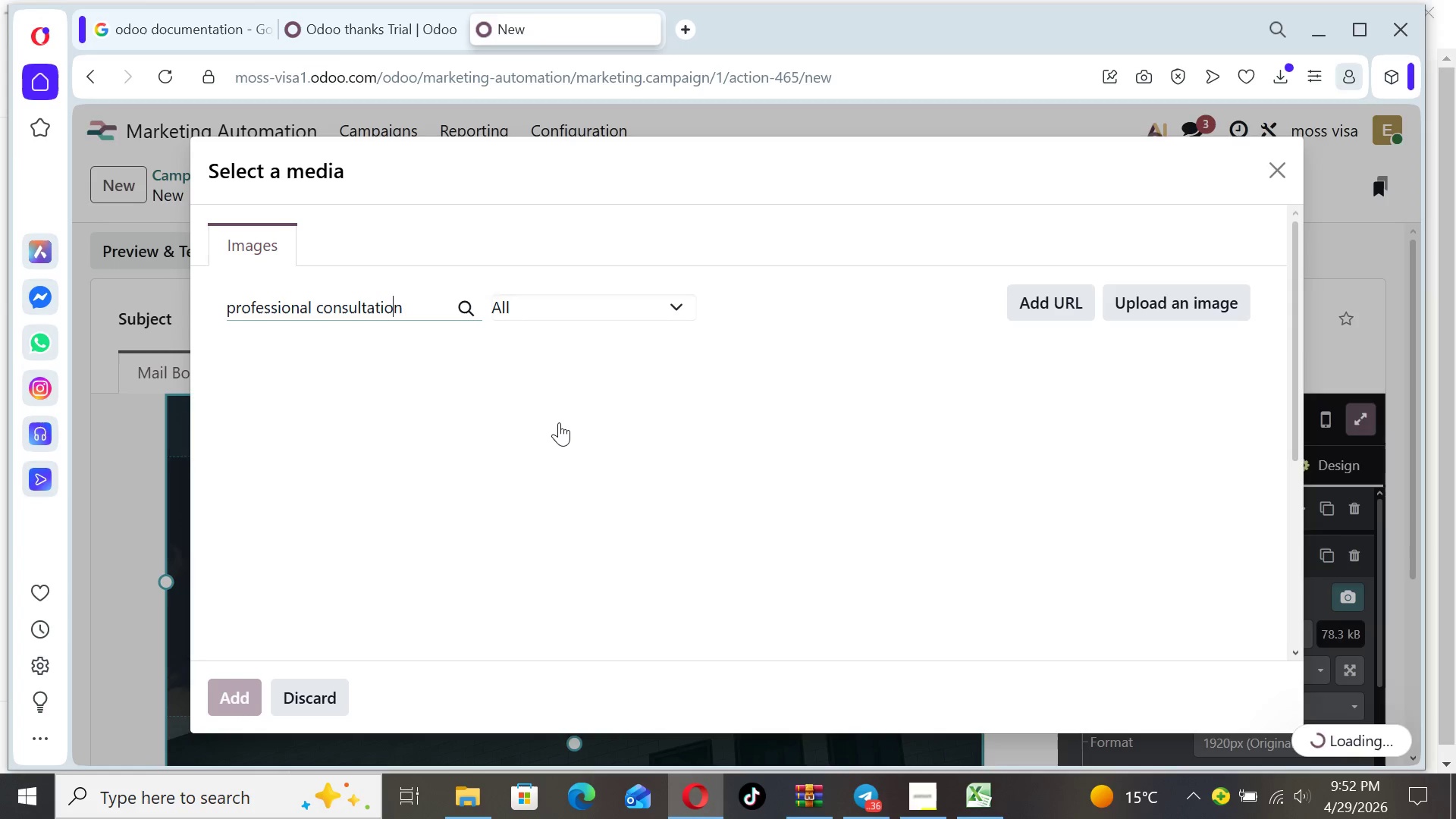 
key(ArrowRight)
 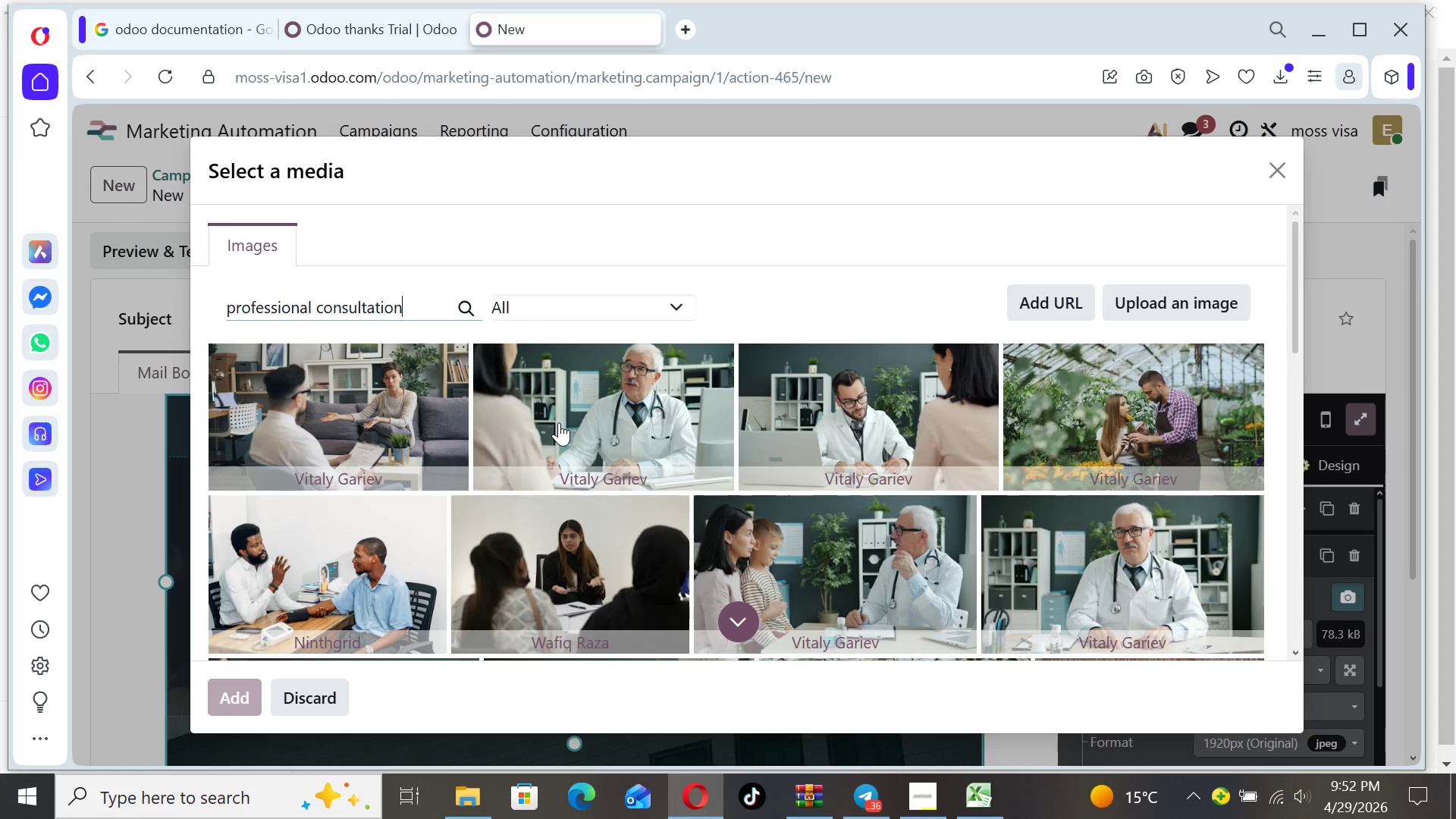 
type( with lwyer)
 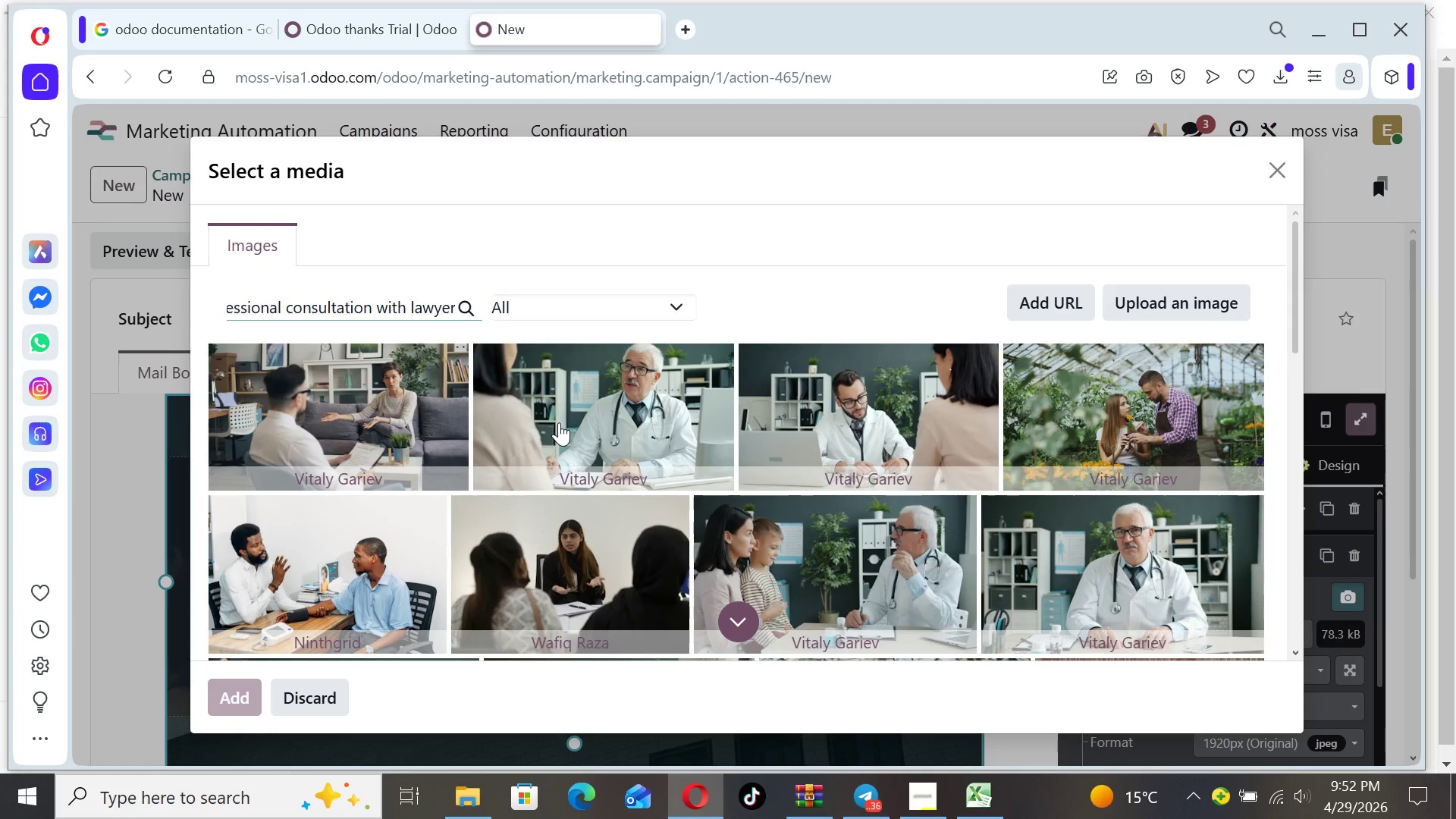 
hold_key(key=A, duration=0.31)
 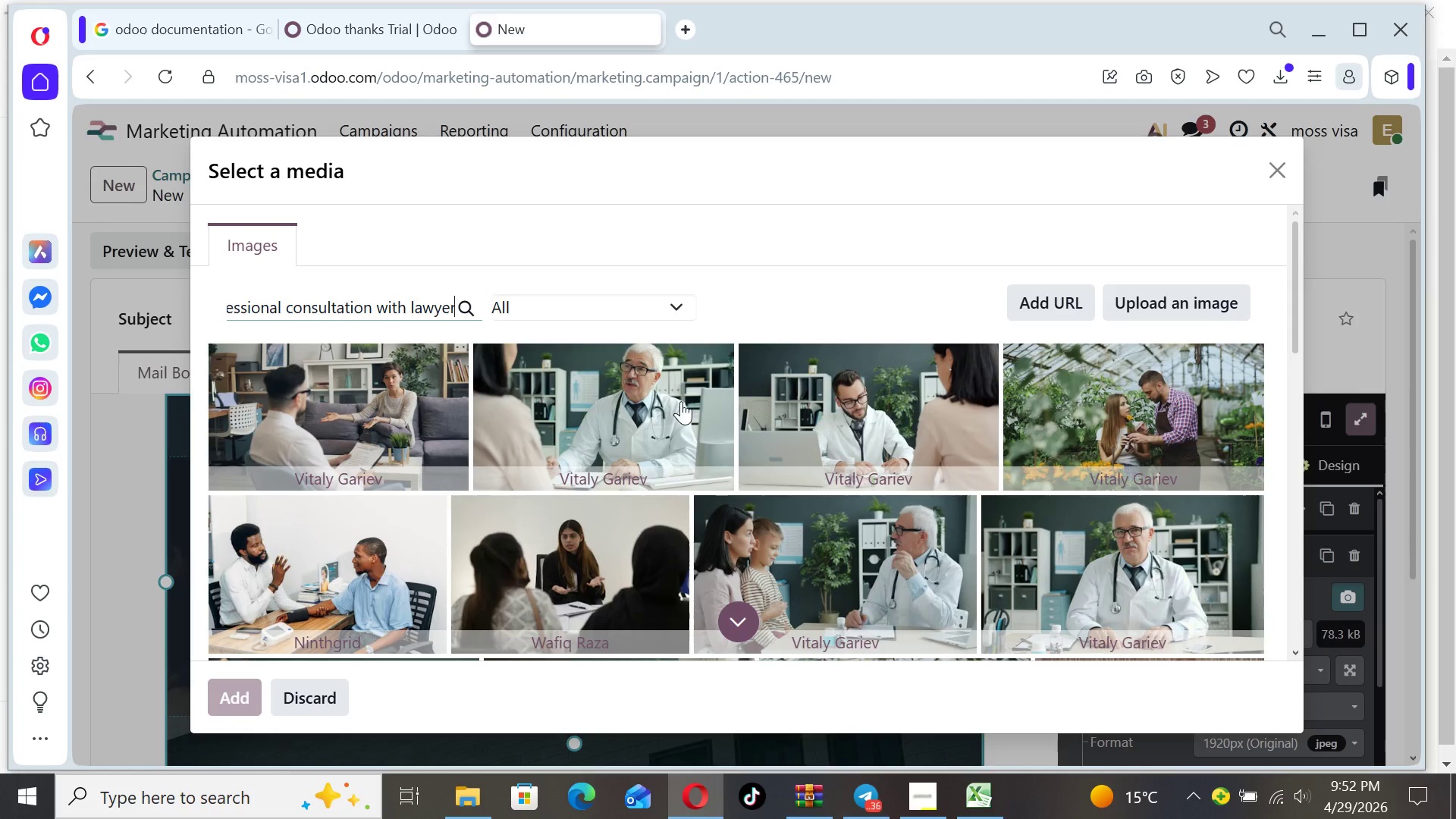 
wait(7.06)
 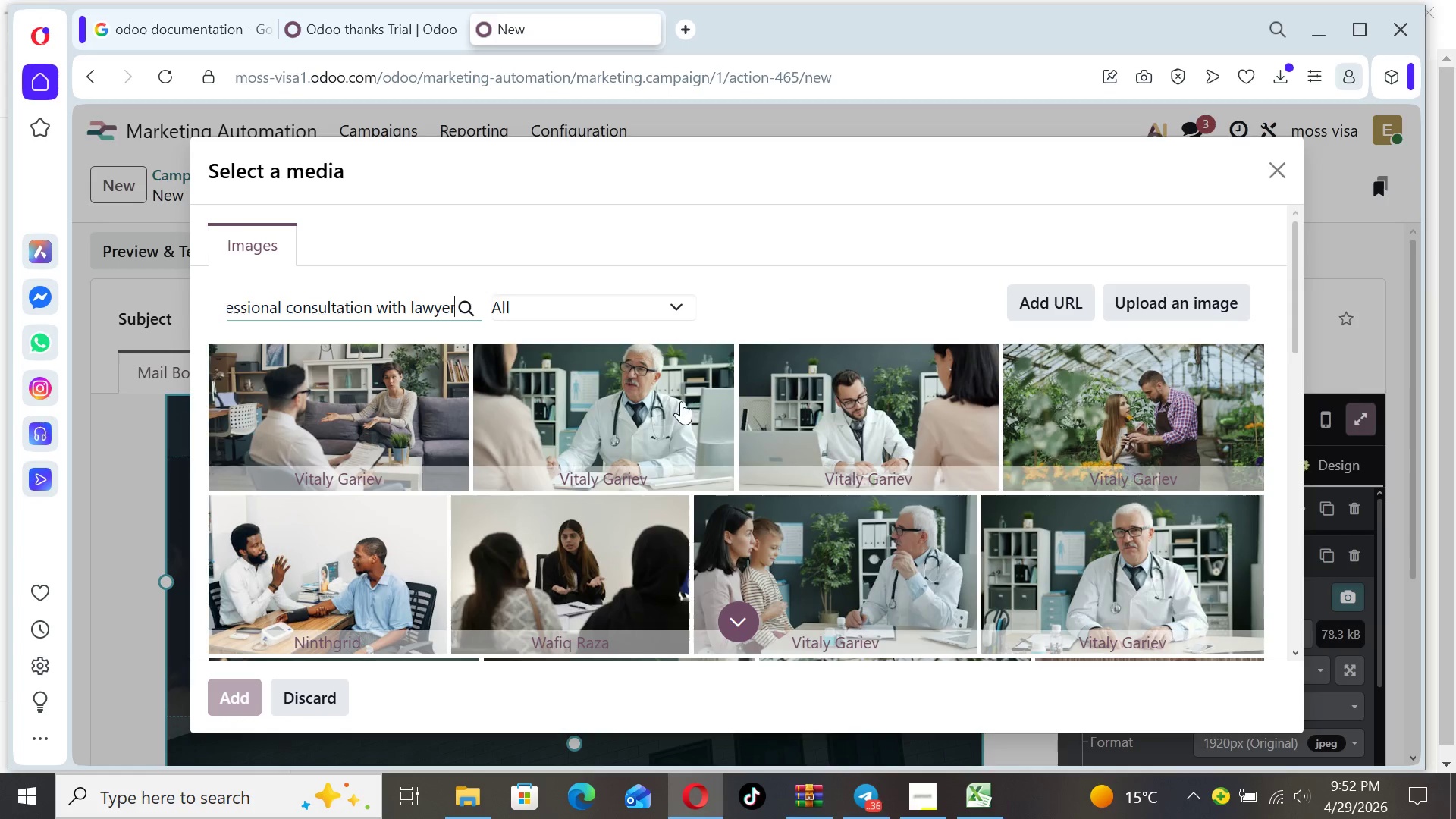 
left_click([1045, 411])
 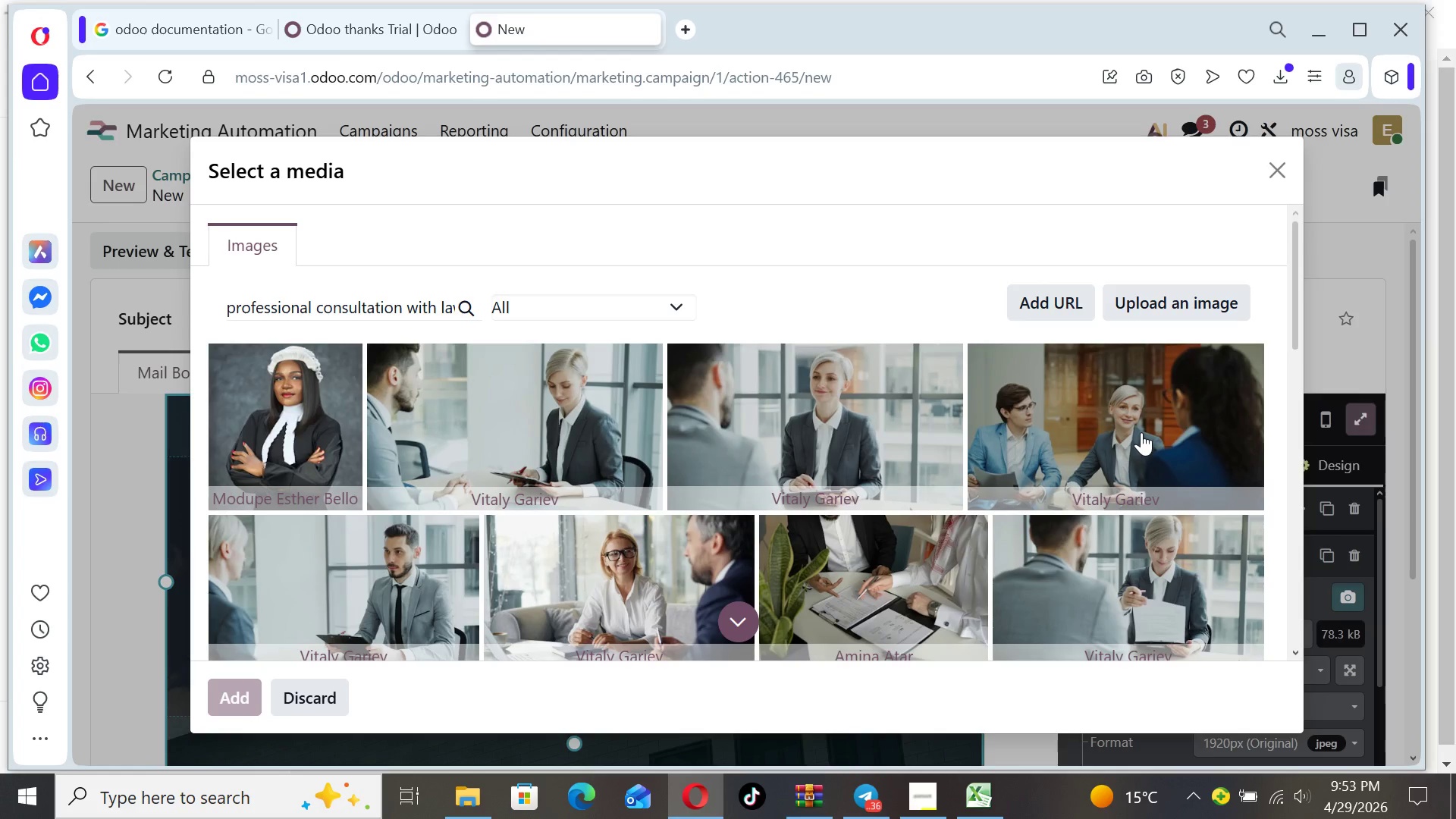 
wait(20.92)
 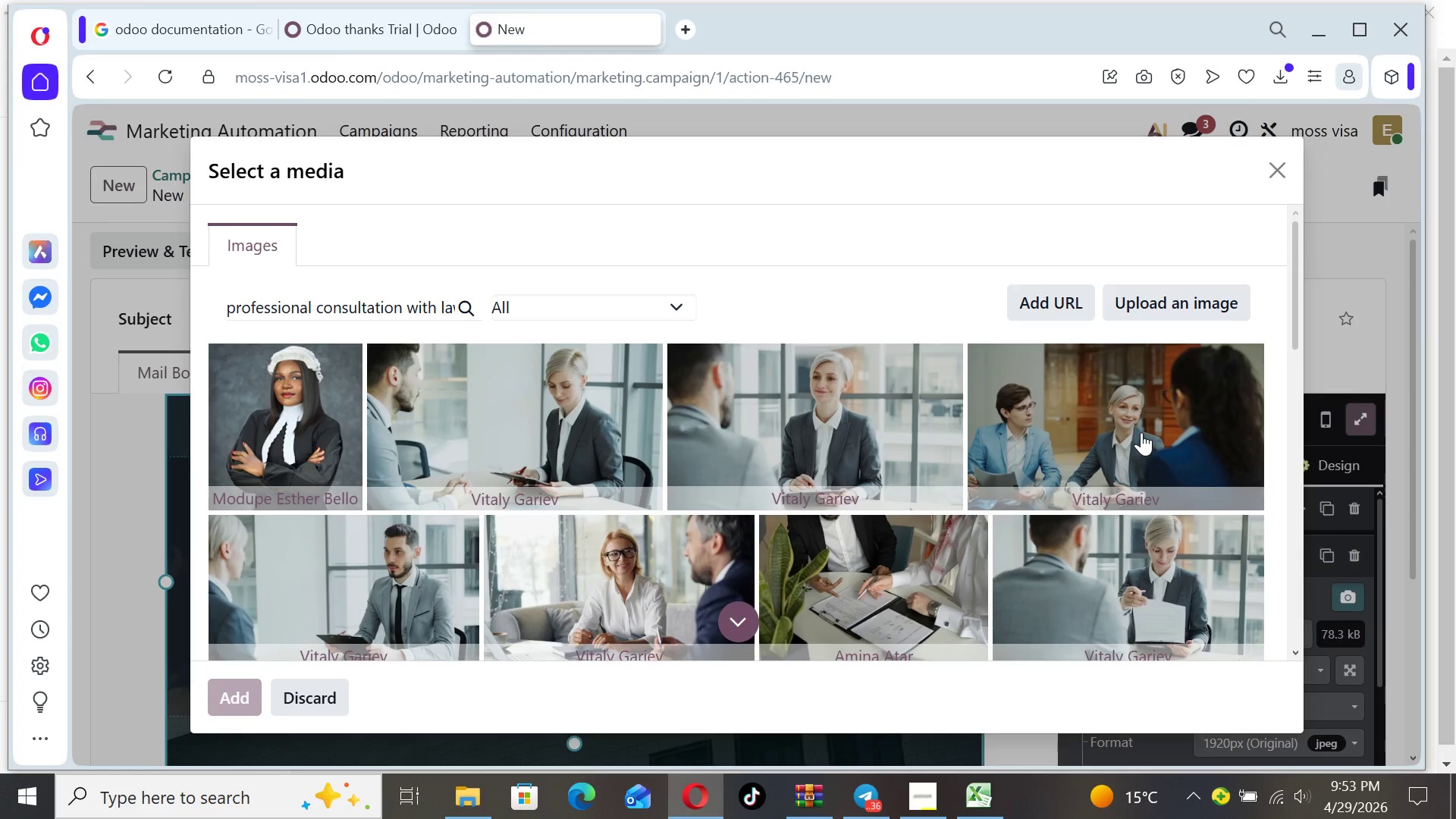 
left_click_drag(start_coordinate=[844, 694], to_coordinate=[238, 654])
 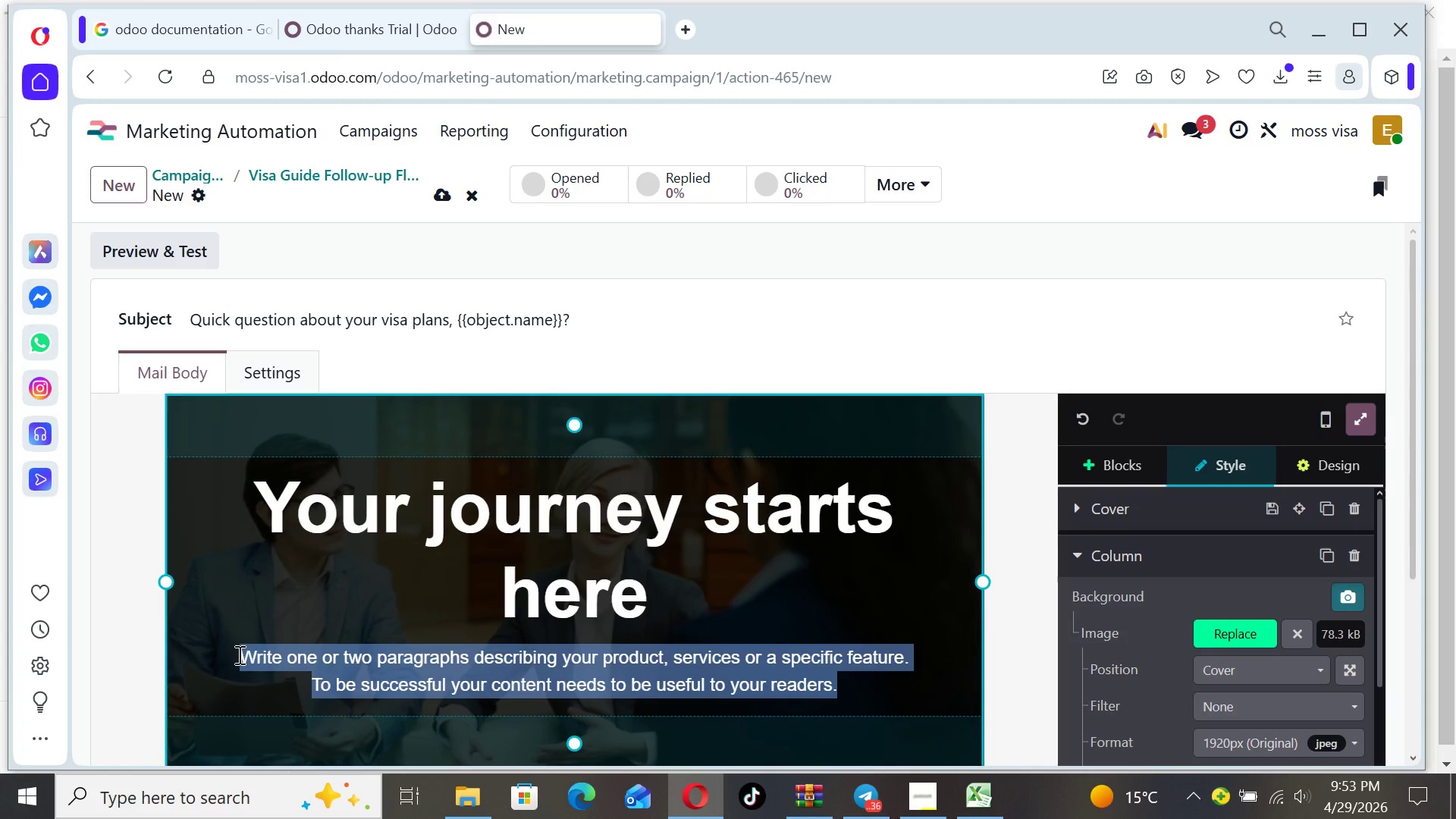 
key(Backspace)
 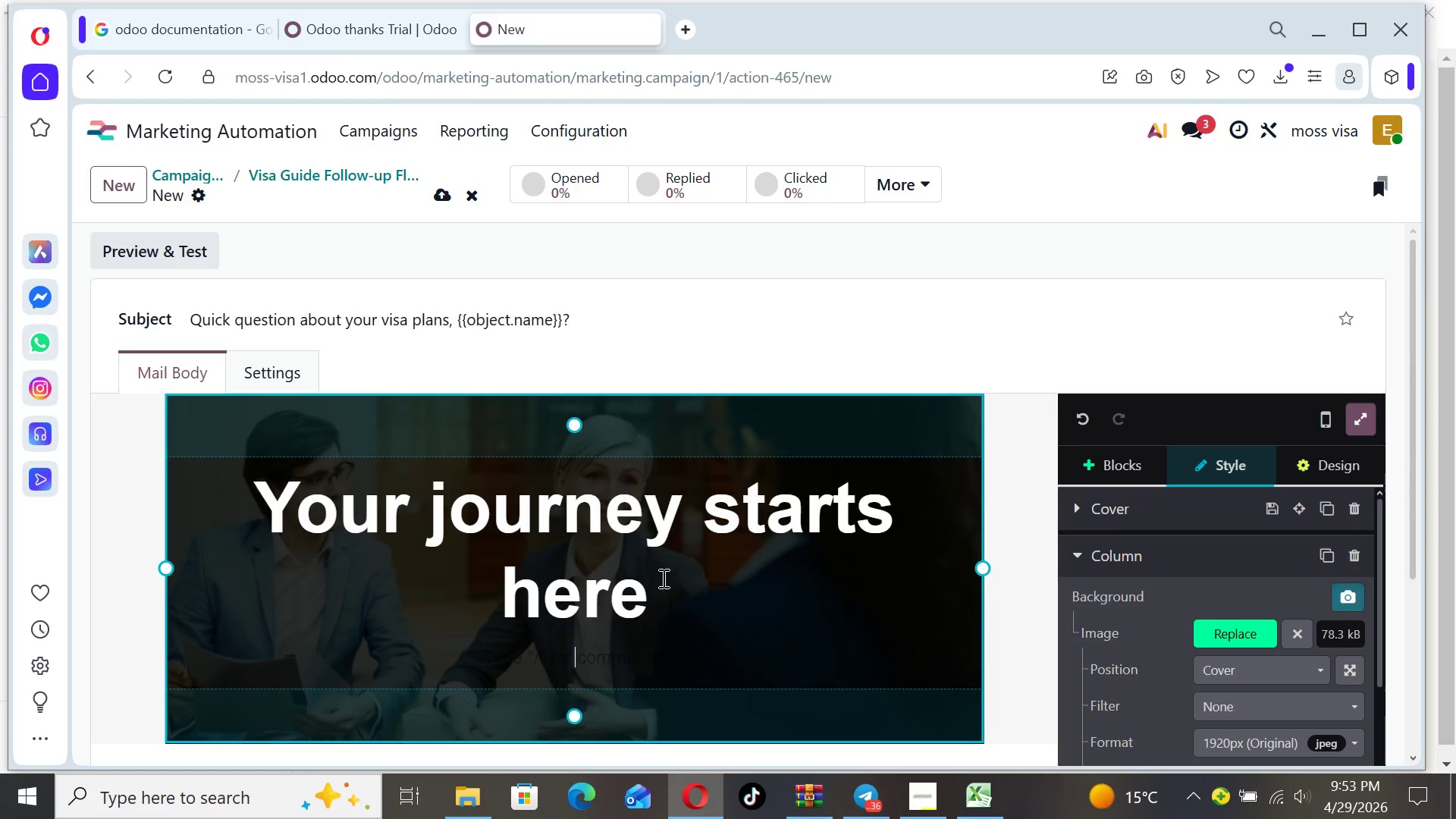 
left_click_drag(start_coordinate=[654, 592], to_coordinate=[211, 506])
 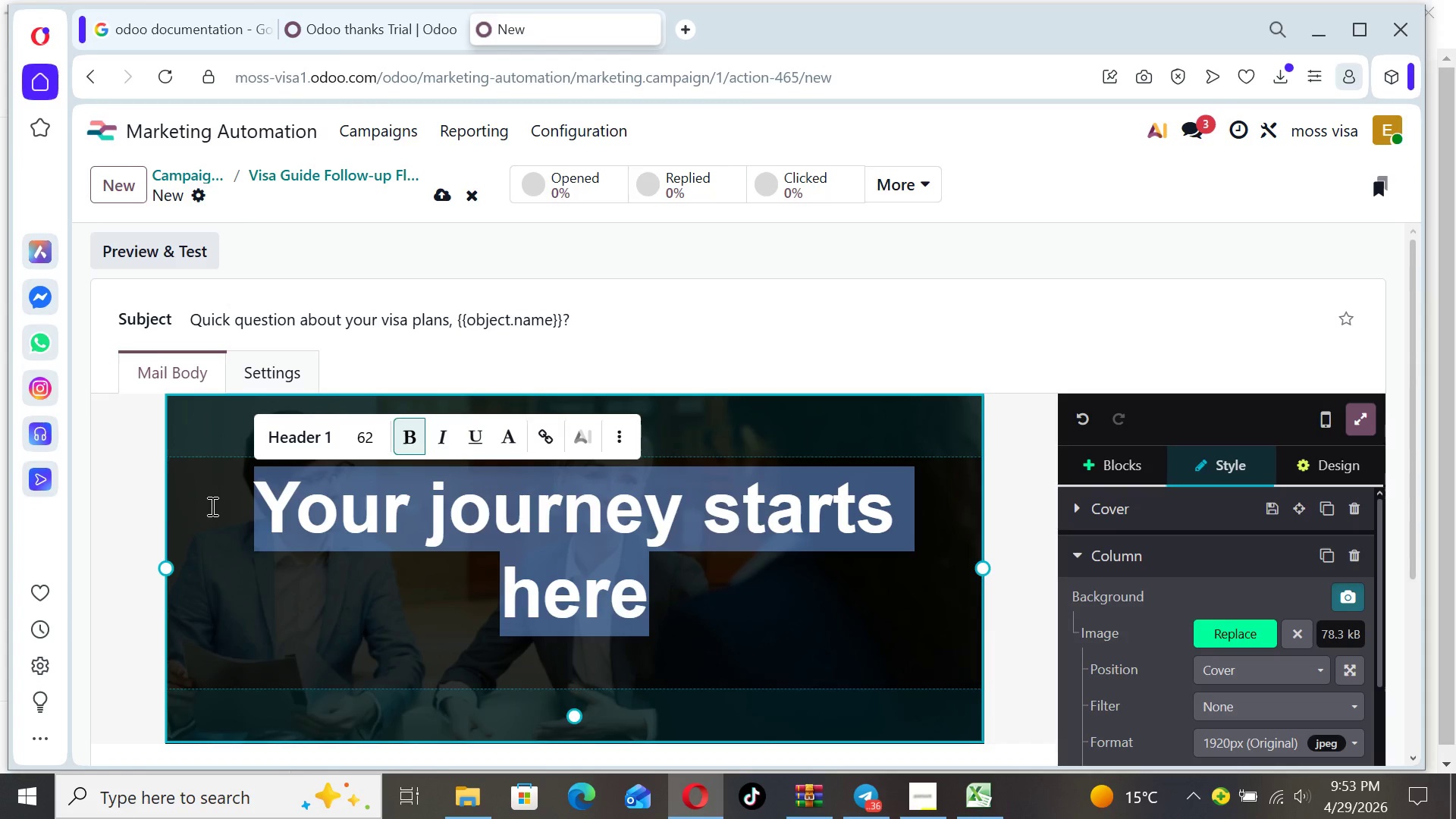 
type(Still exploring your visa options?)
 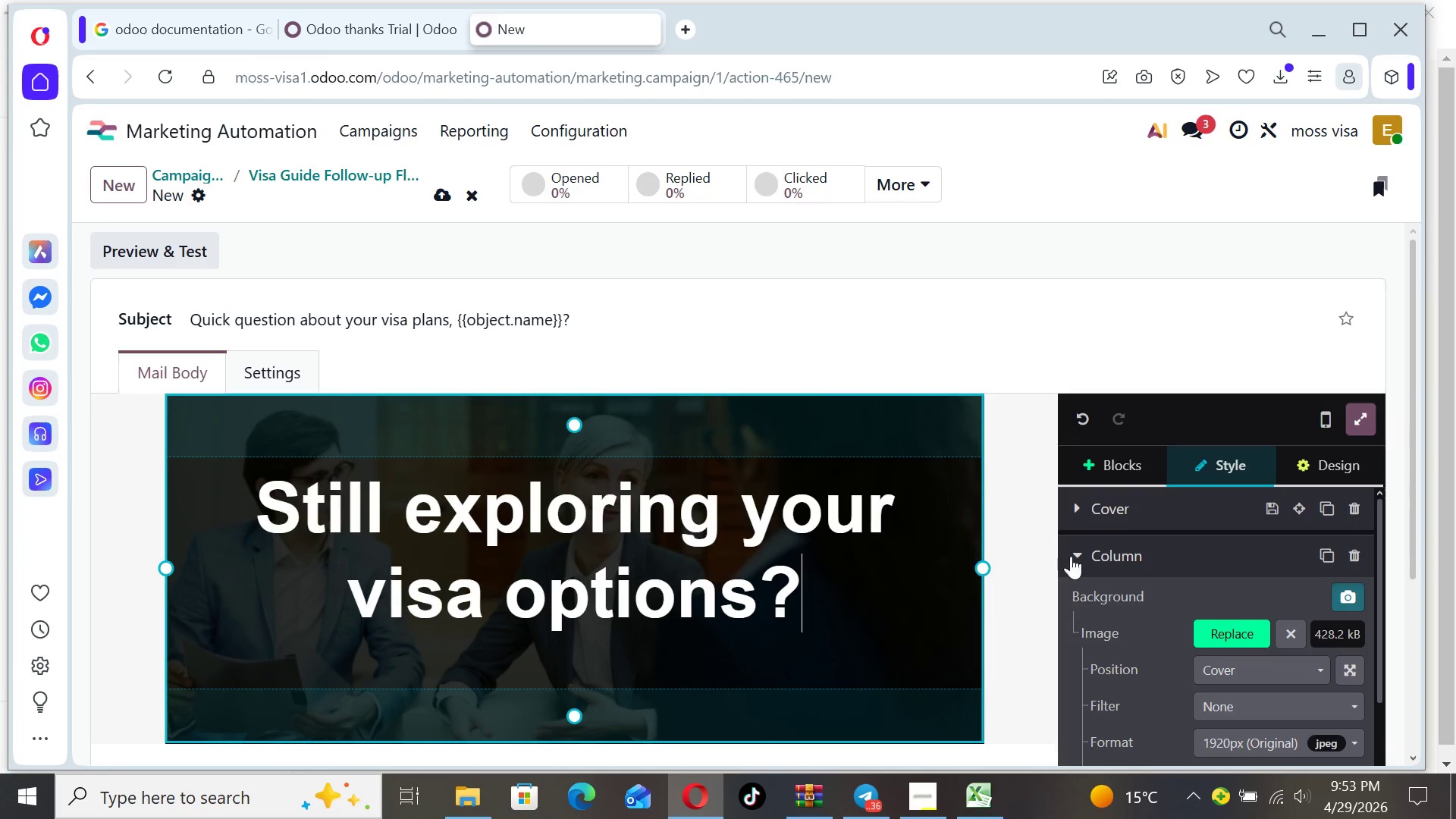 
left_click([1112, 472])
 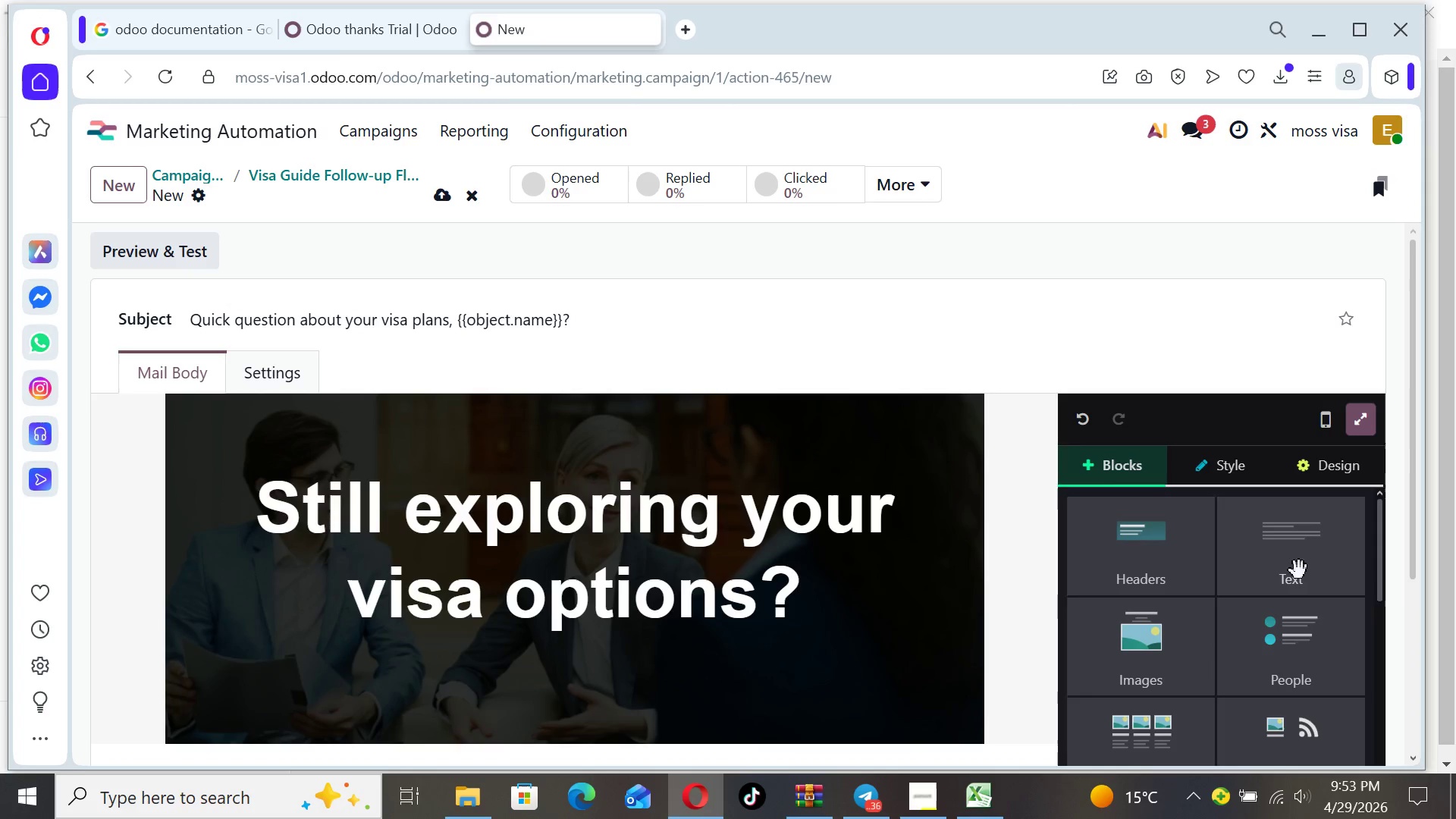 
left_click([1299, 570])
 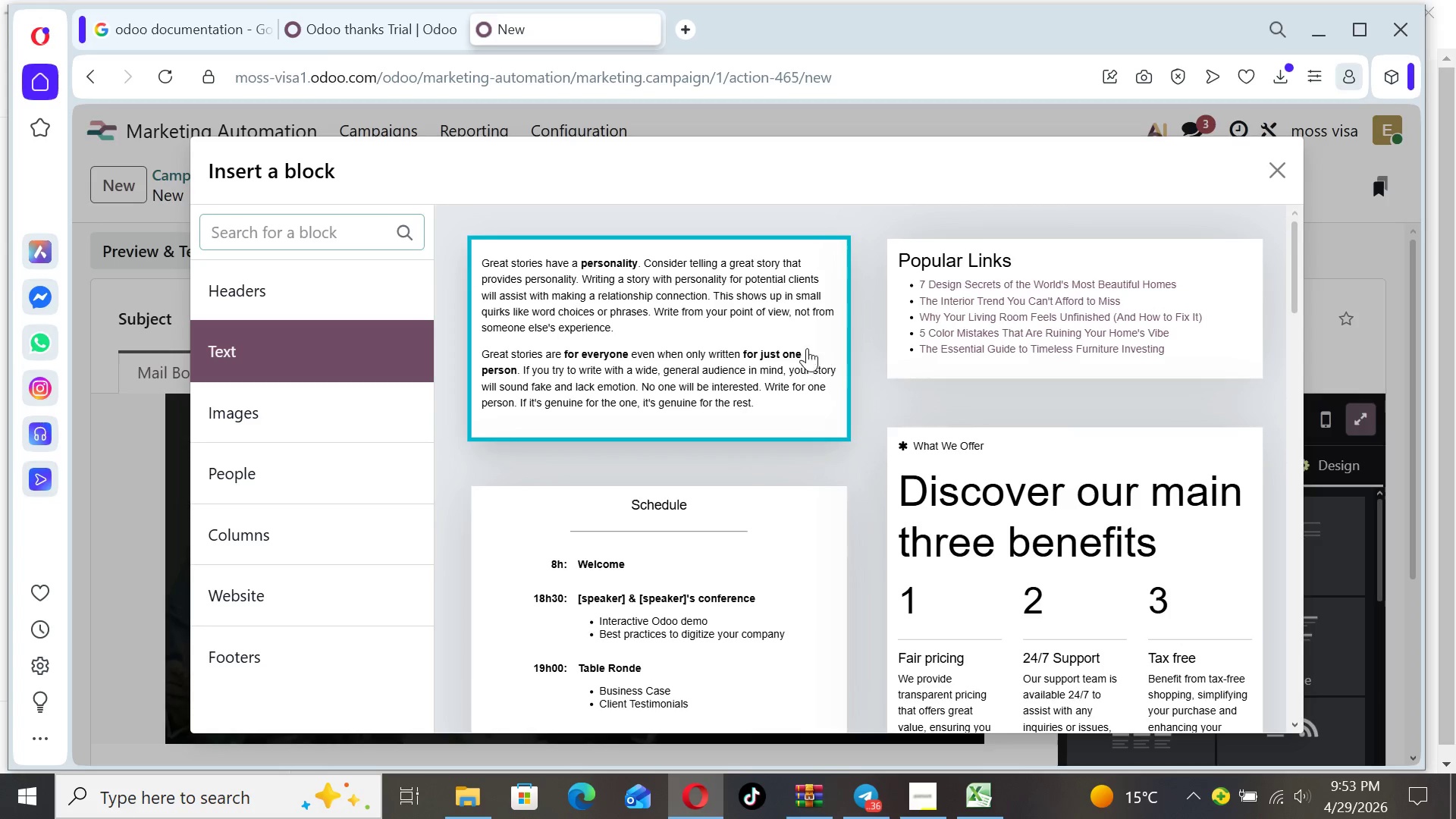 
left_click([767, 340])
 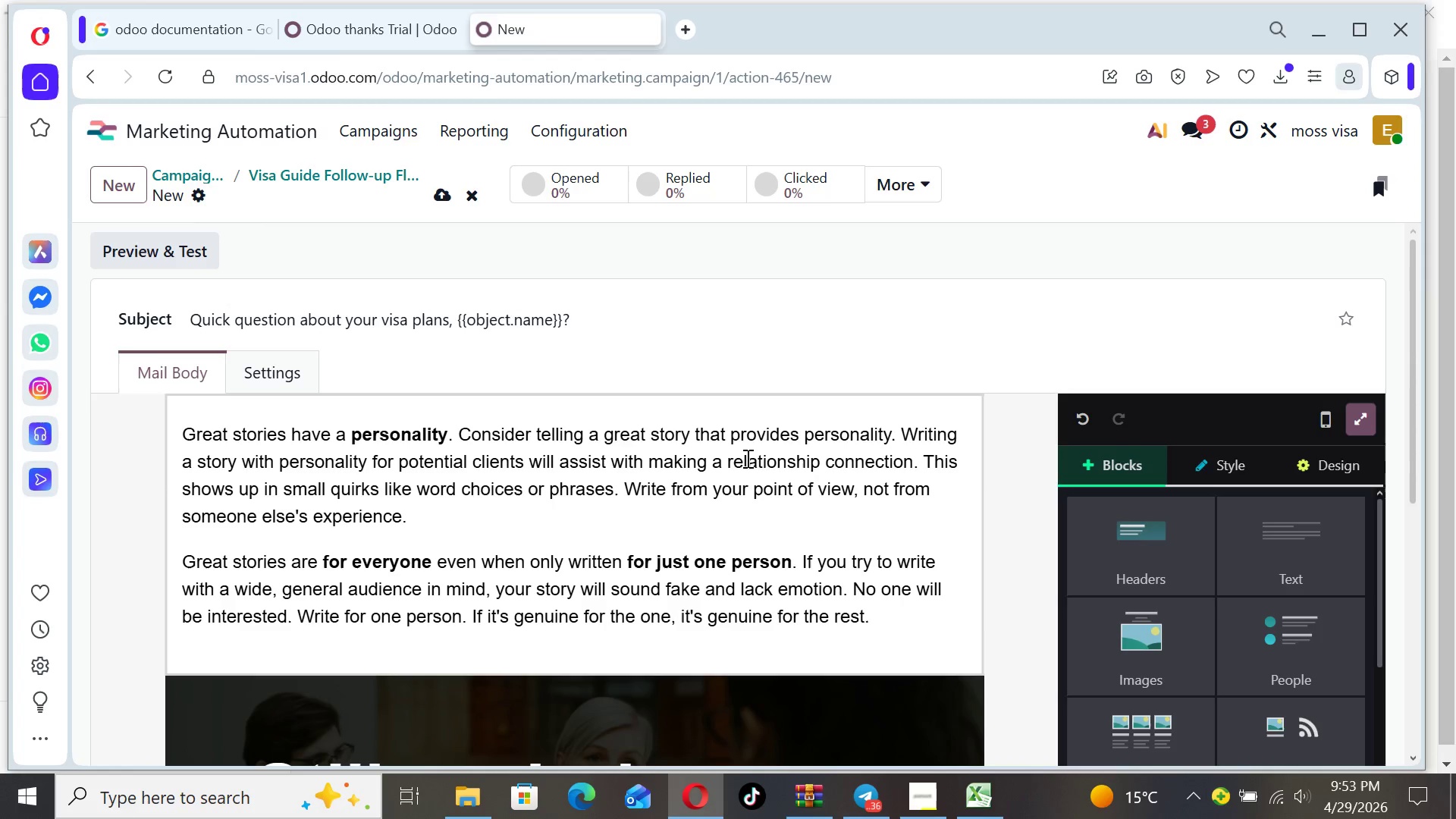 
left_click([725, 527])
 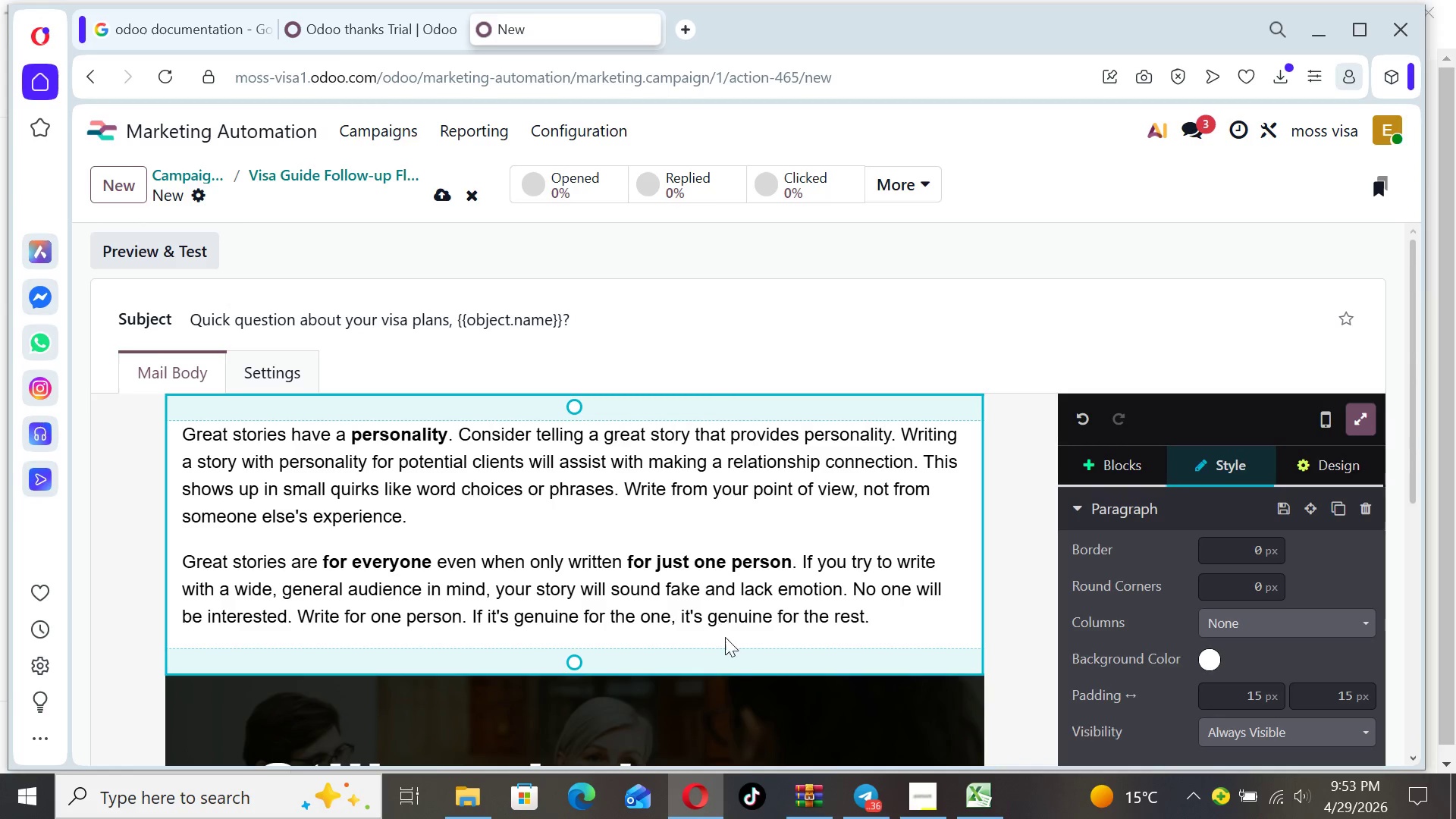 
left_click([749, 733])
 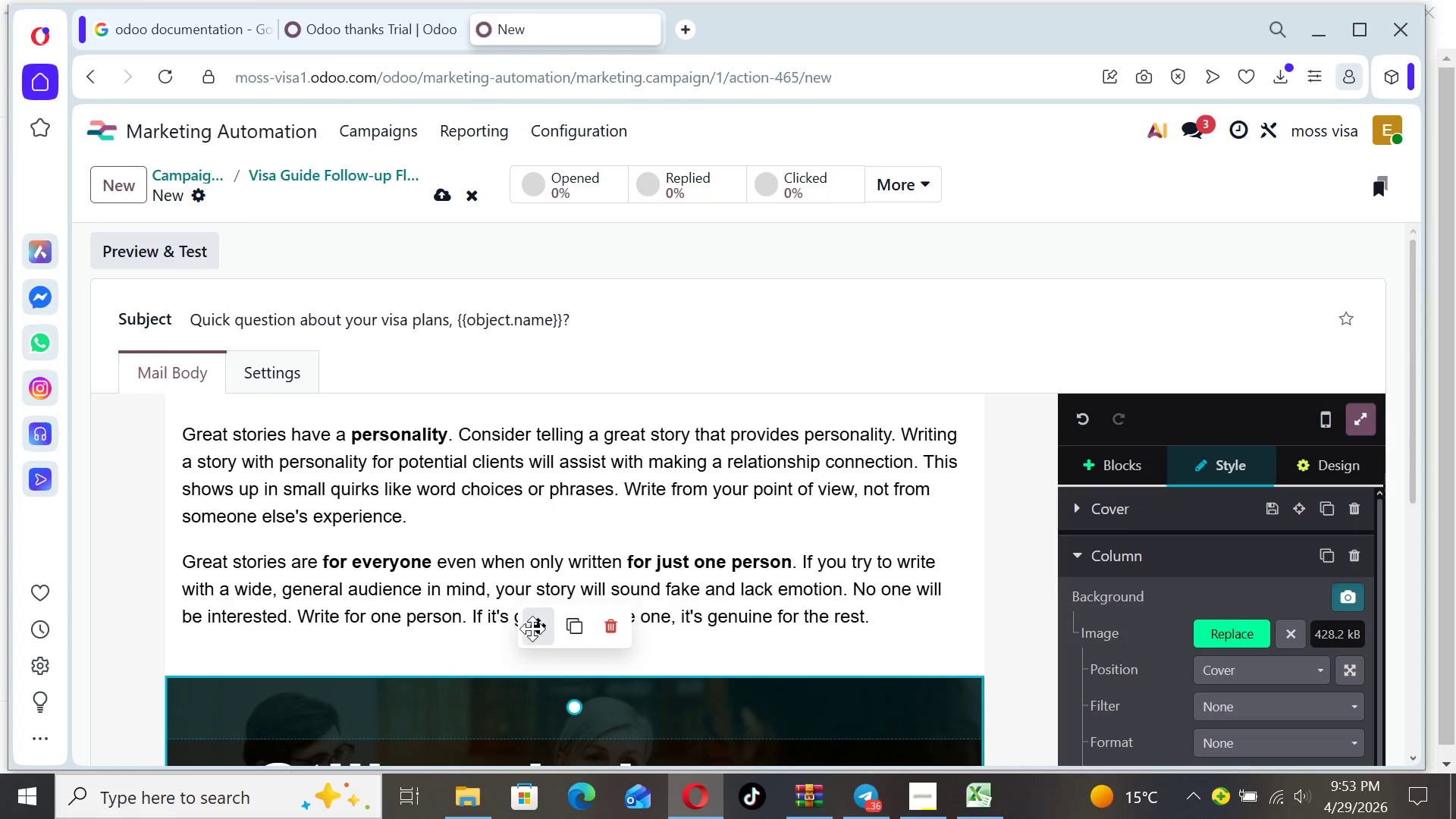 
left_click_drag(start_coordinate=[533, 629], to_coordinate=[538, 547])
 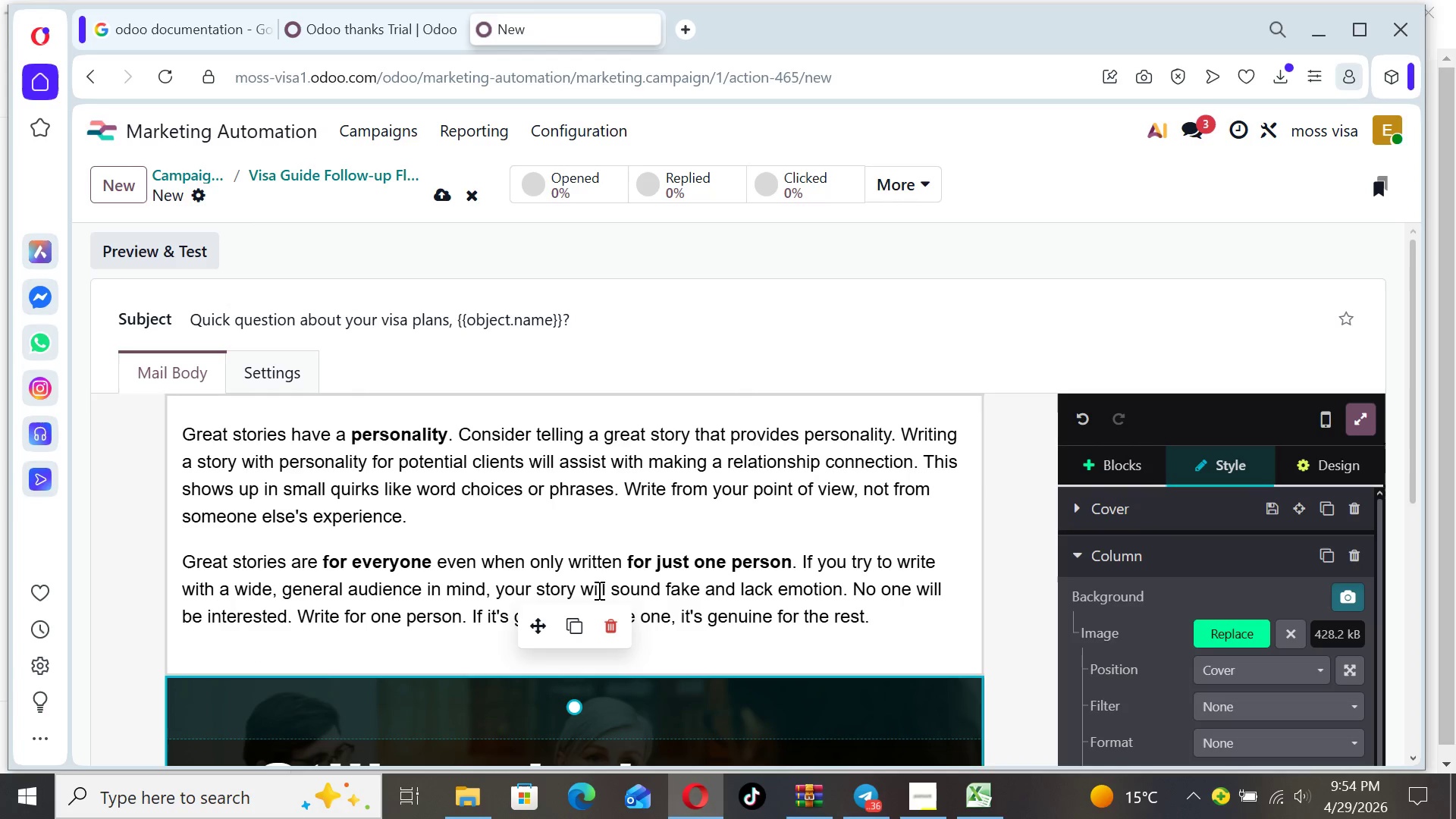 
left_click([598, 591])
 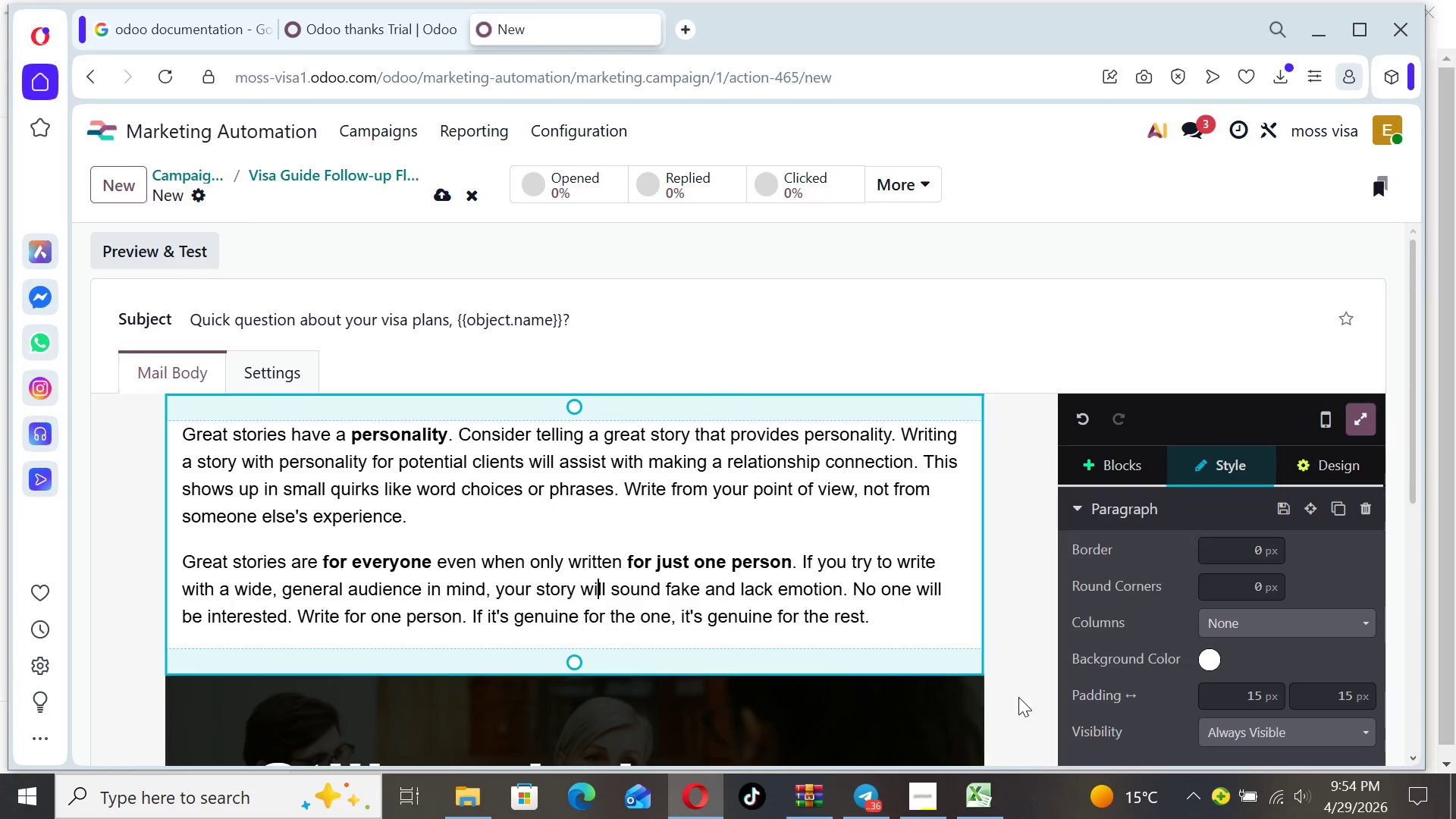 
left_click([1020, 685])
 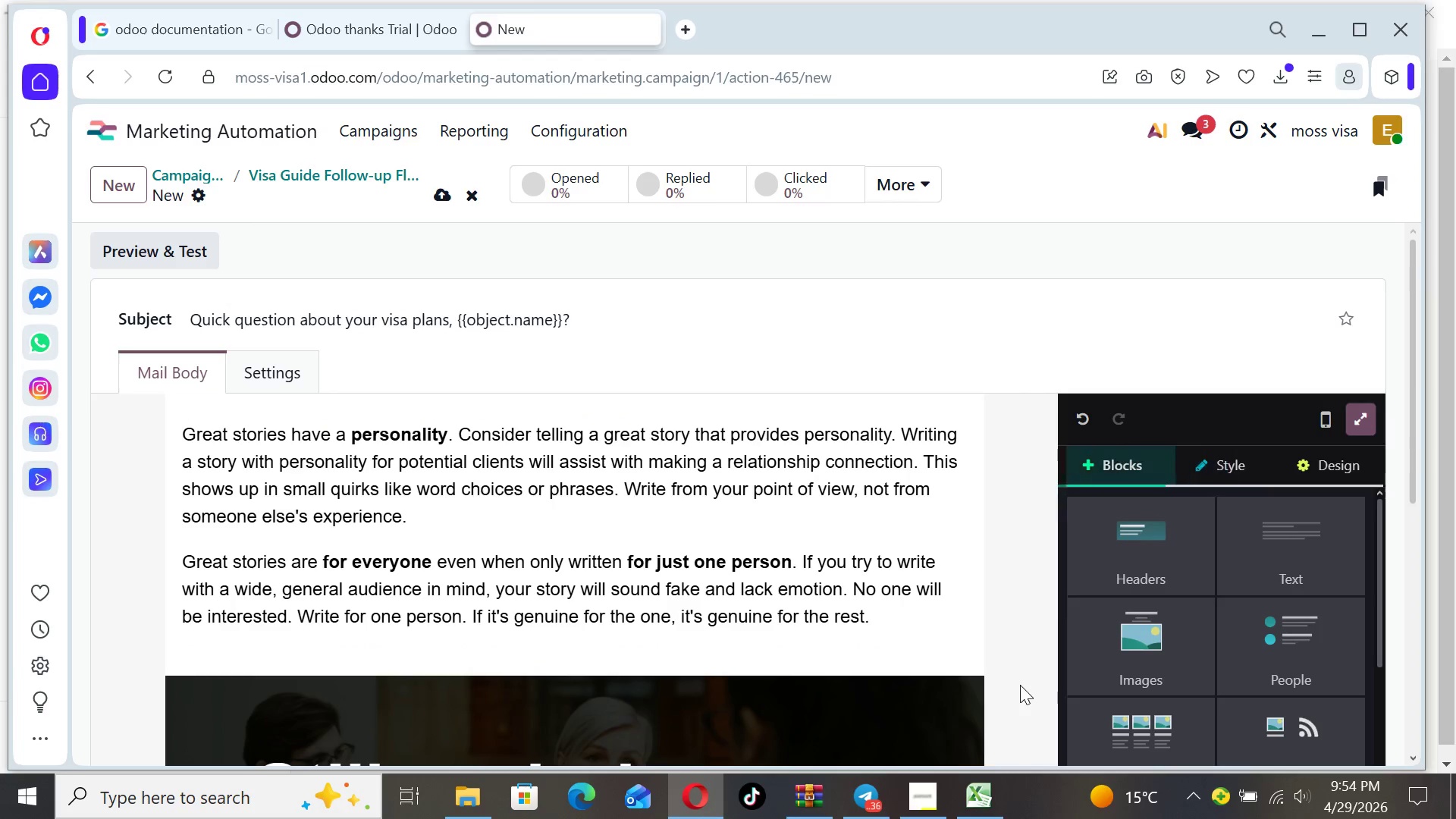 
key(ArrowDown)
 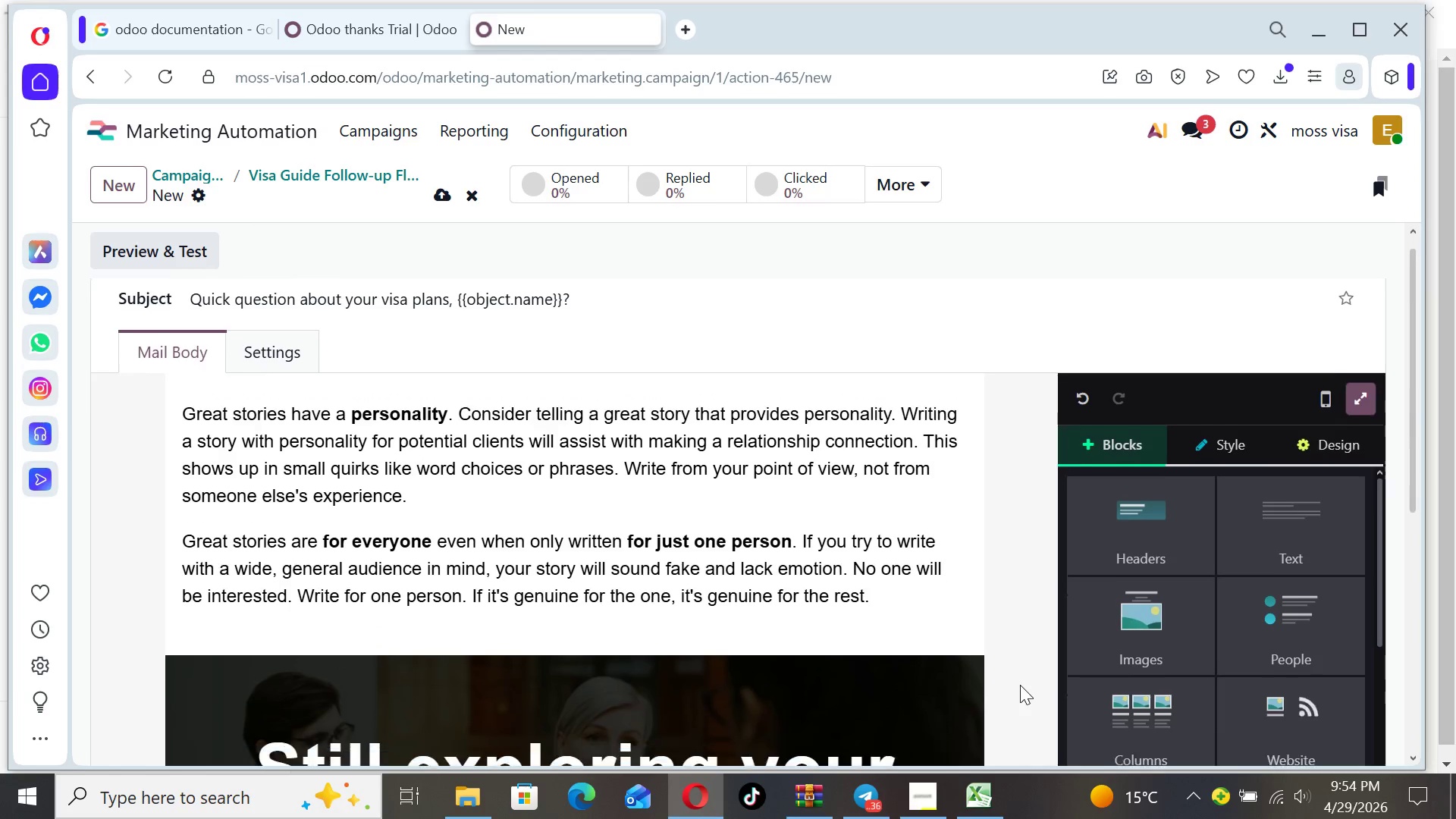 
key(ArrowDown)
 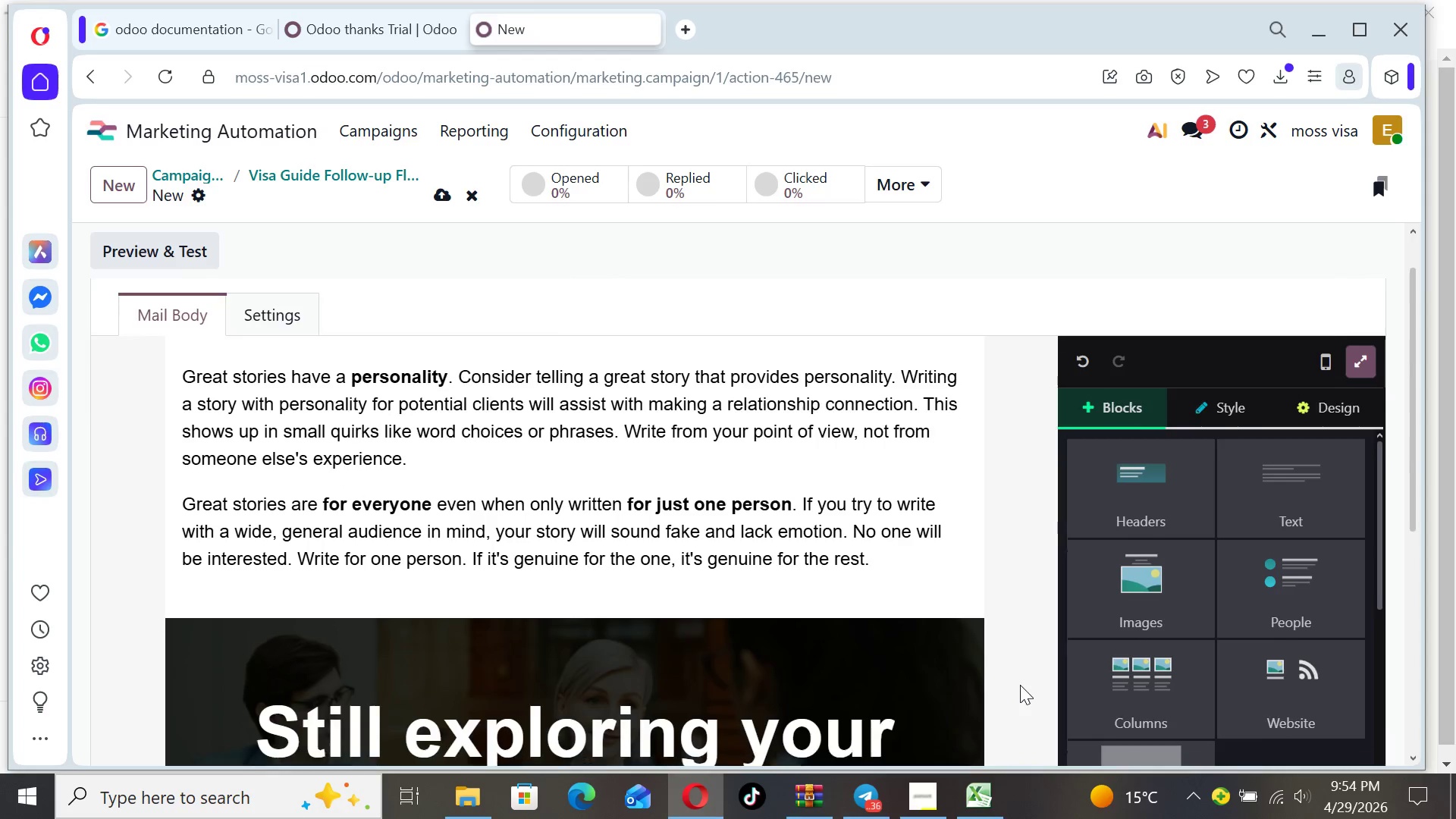 
key(ArrowDown)
 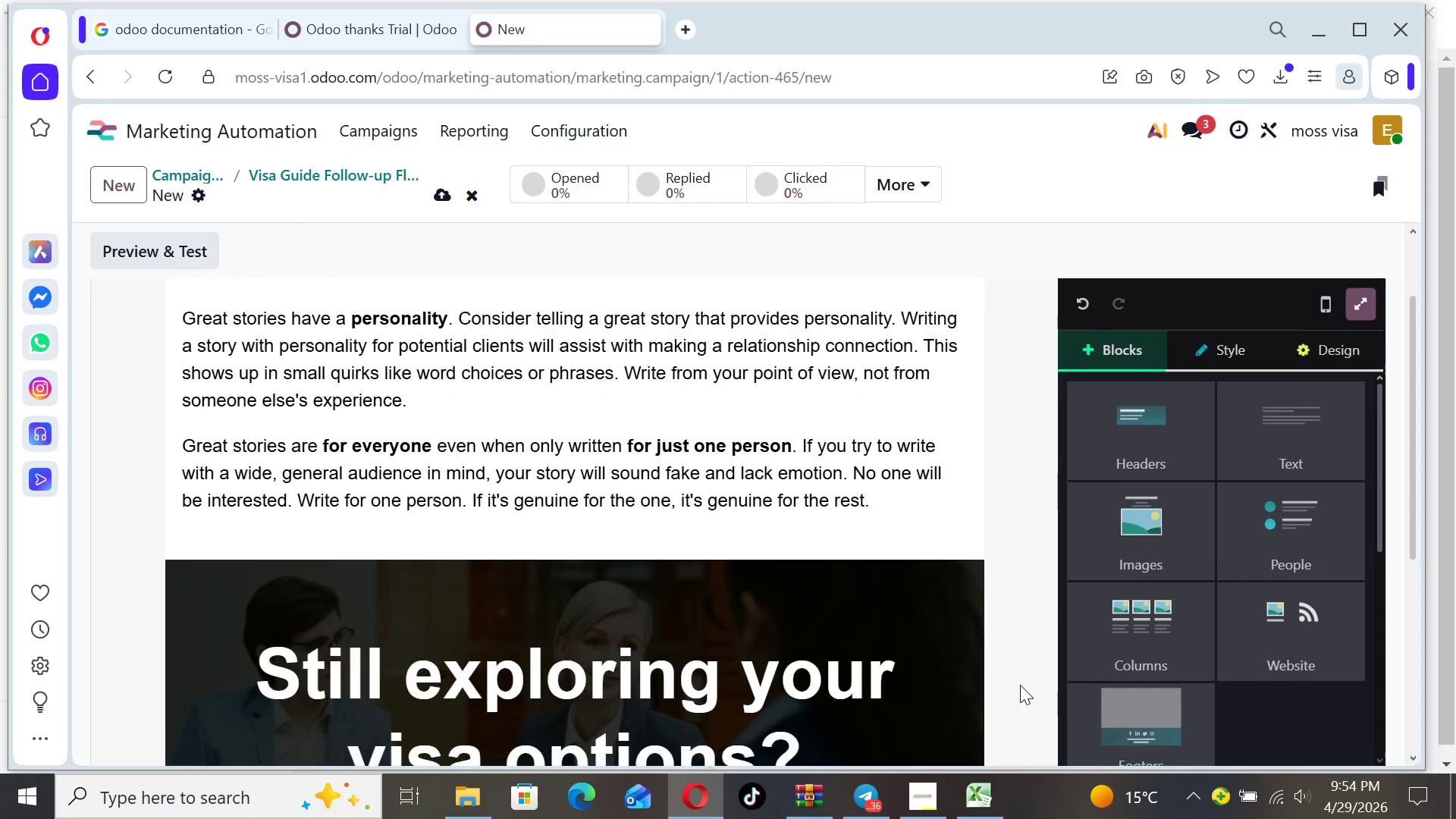 
key(ArrowDown)
 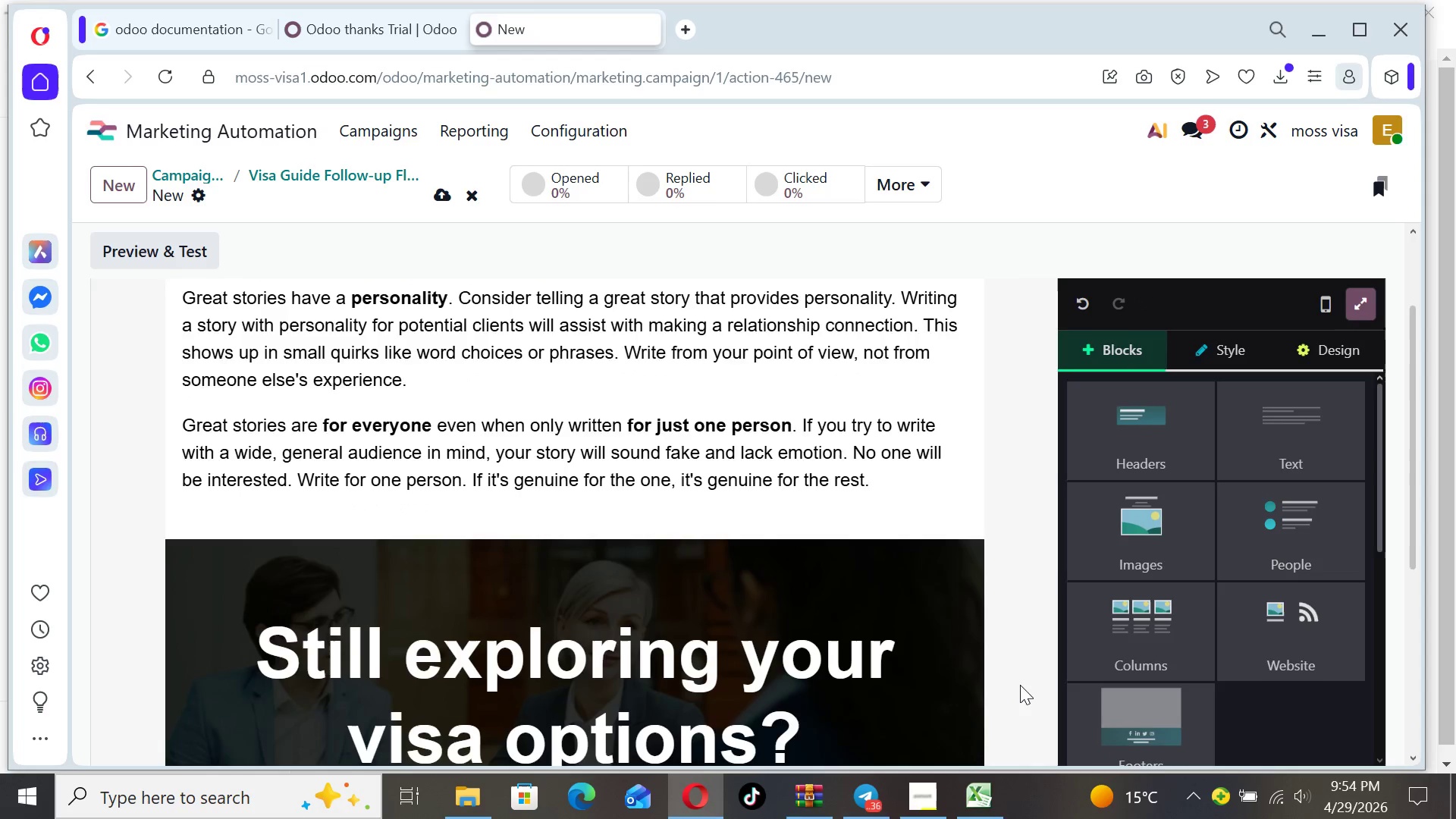 
key(ArrowDown)
 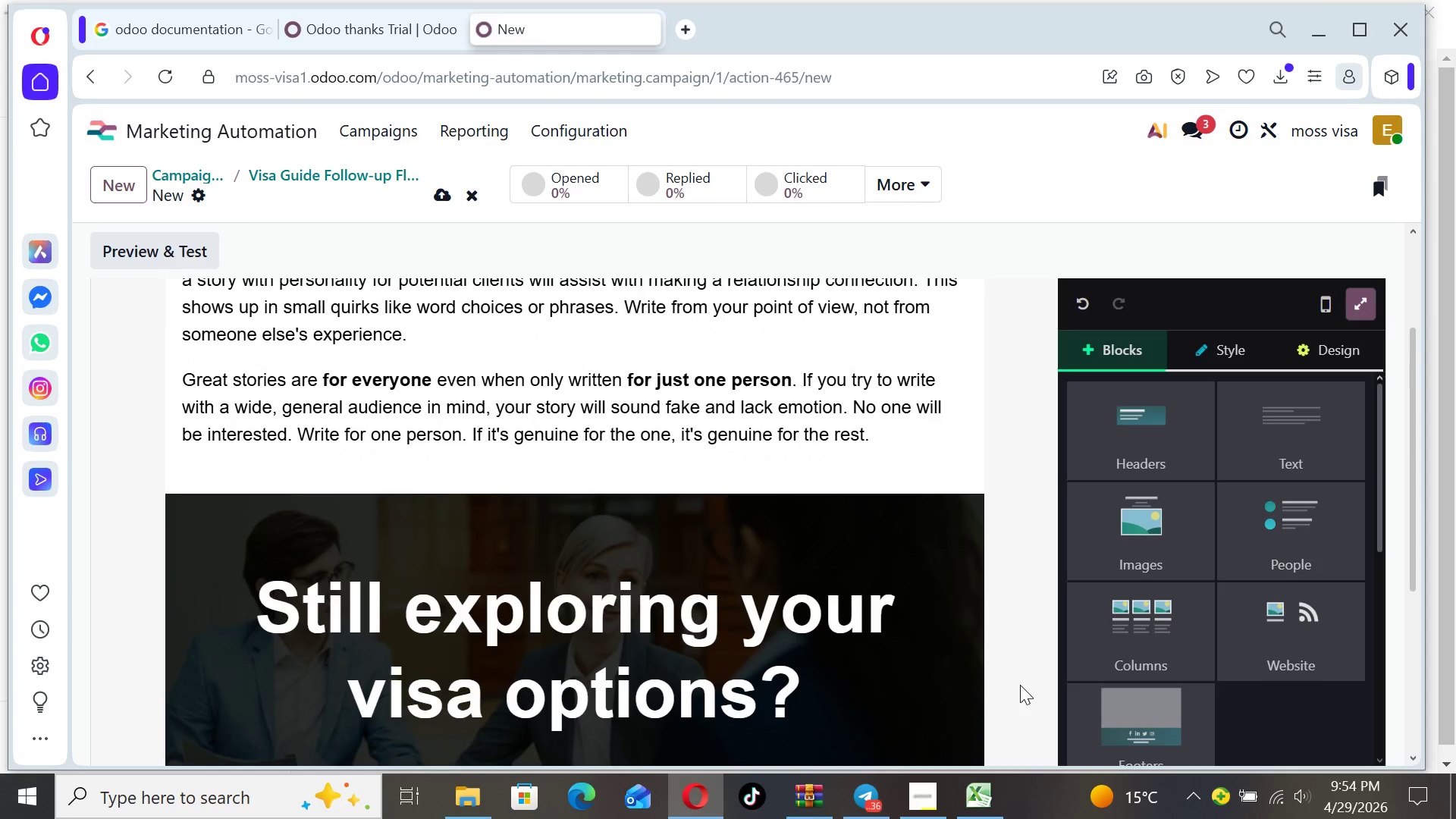 
key(ArrowDown)
 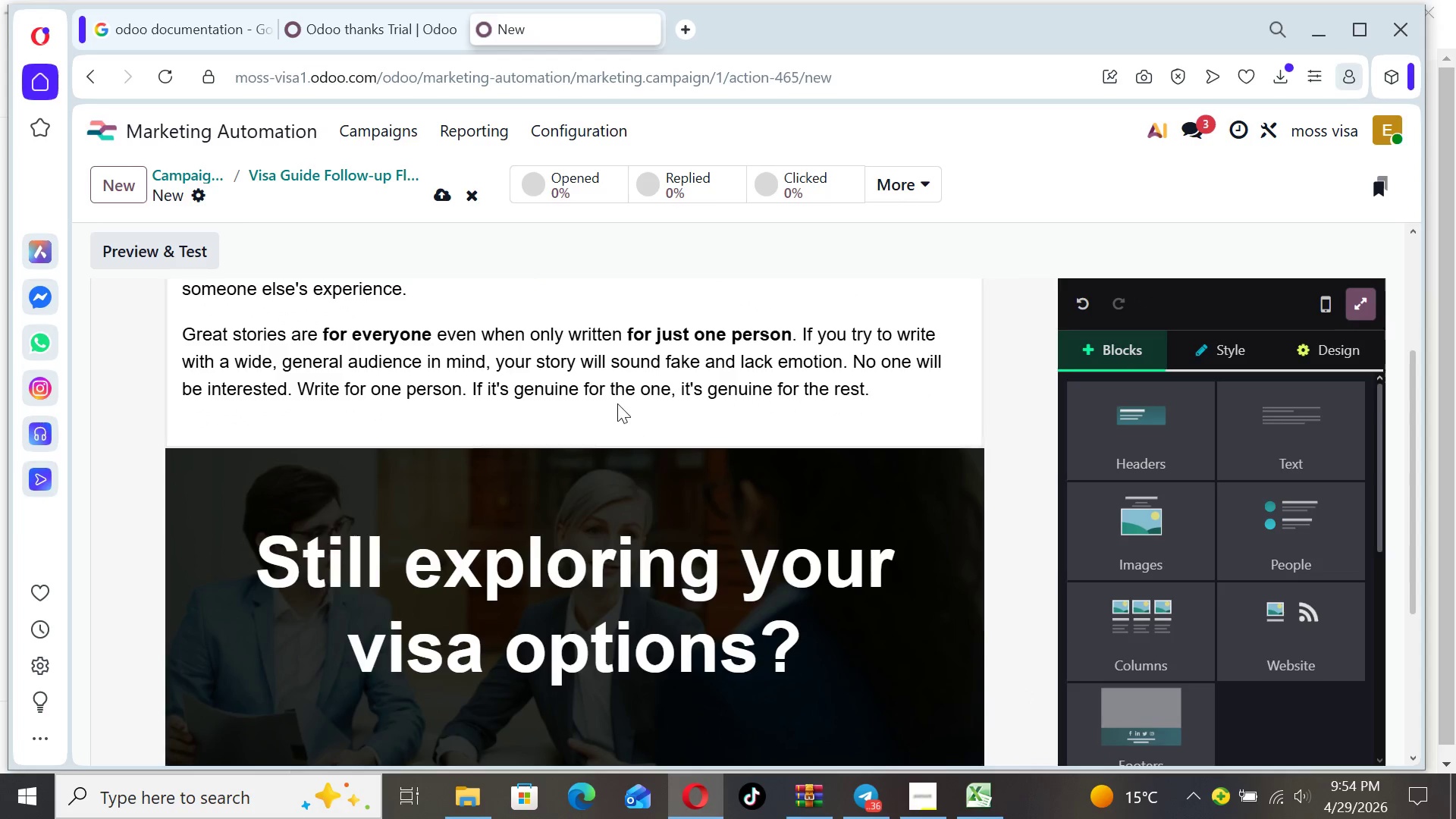 
left_click([617, 400])
 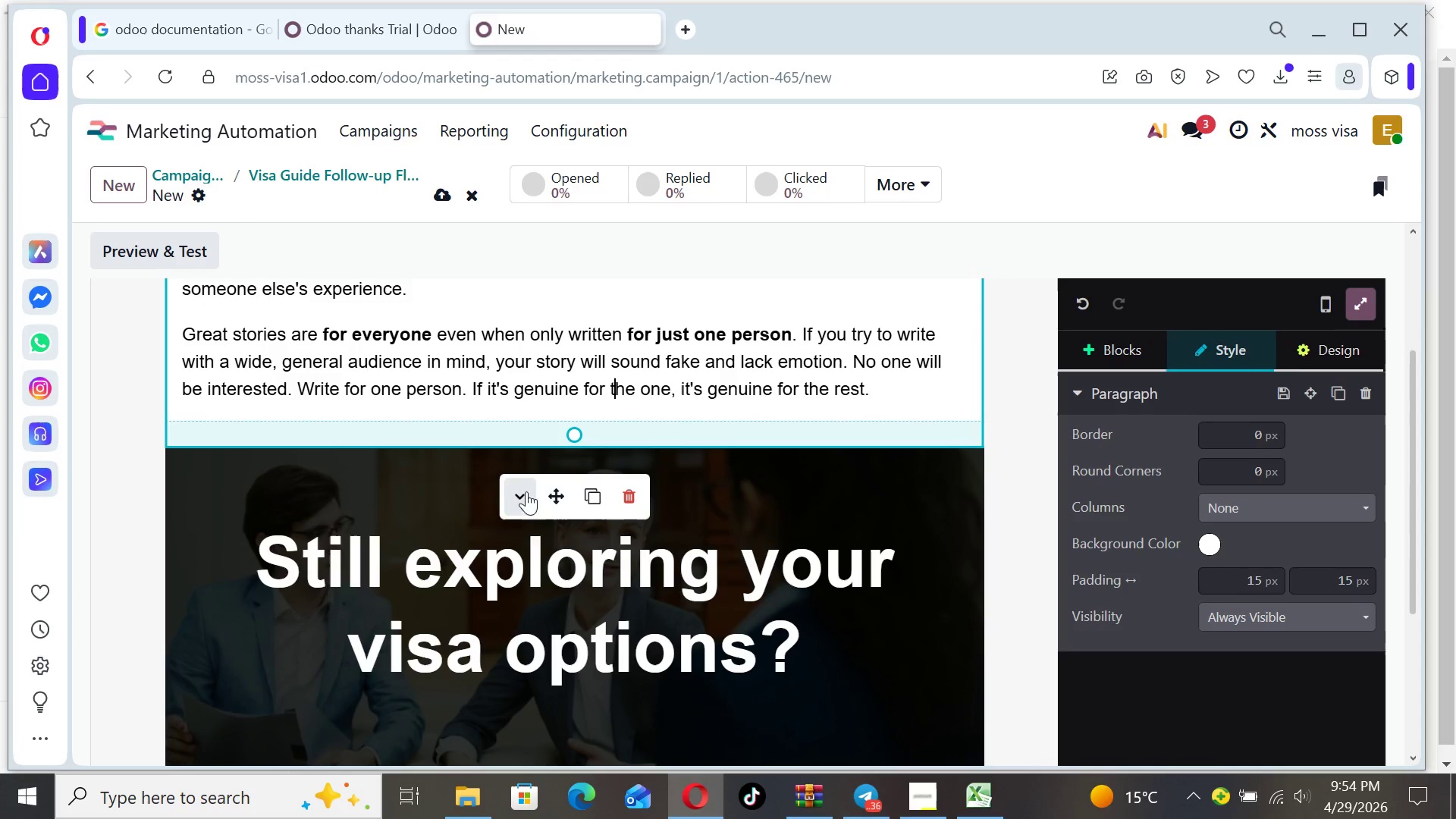 
left_click([519, 498])
 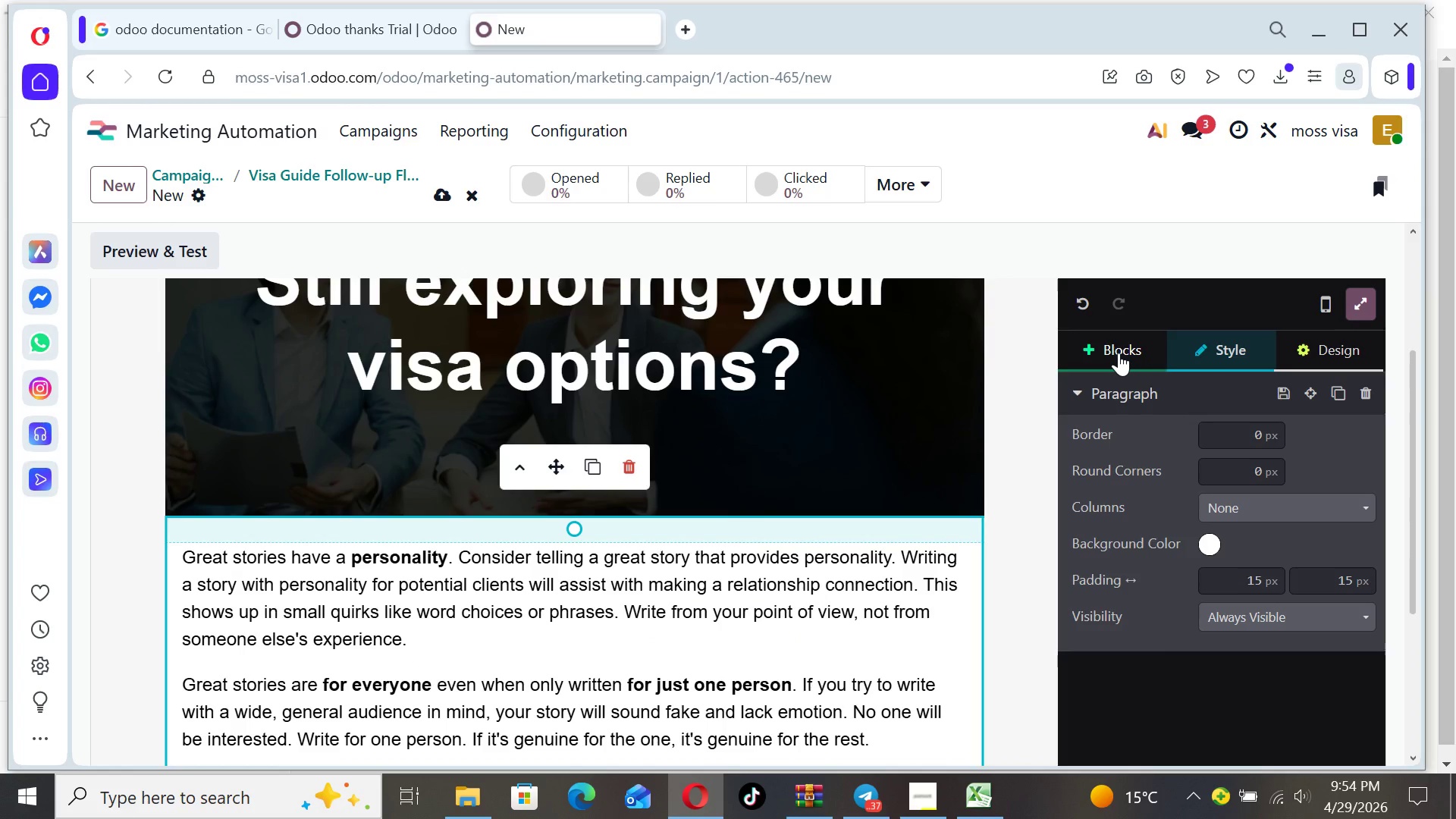 
wait(14.39)
 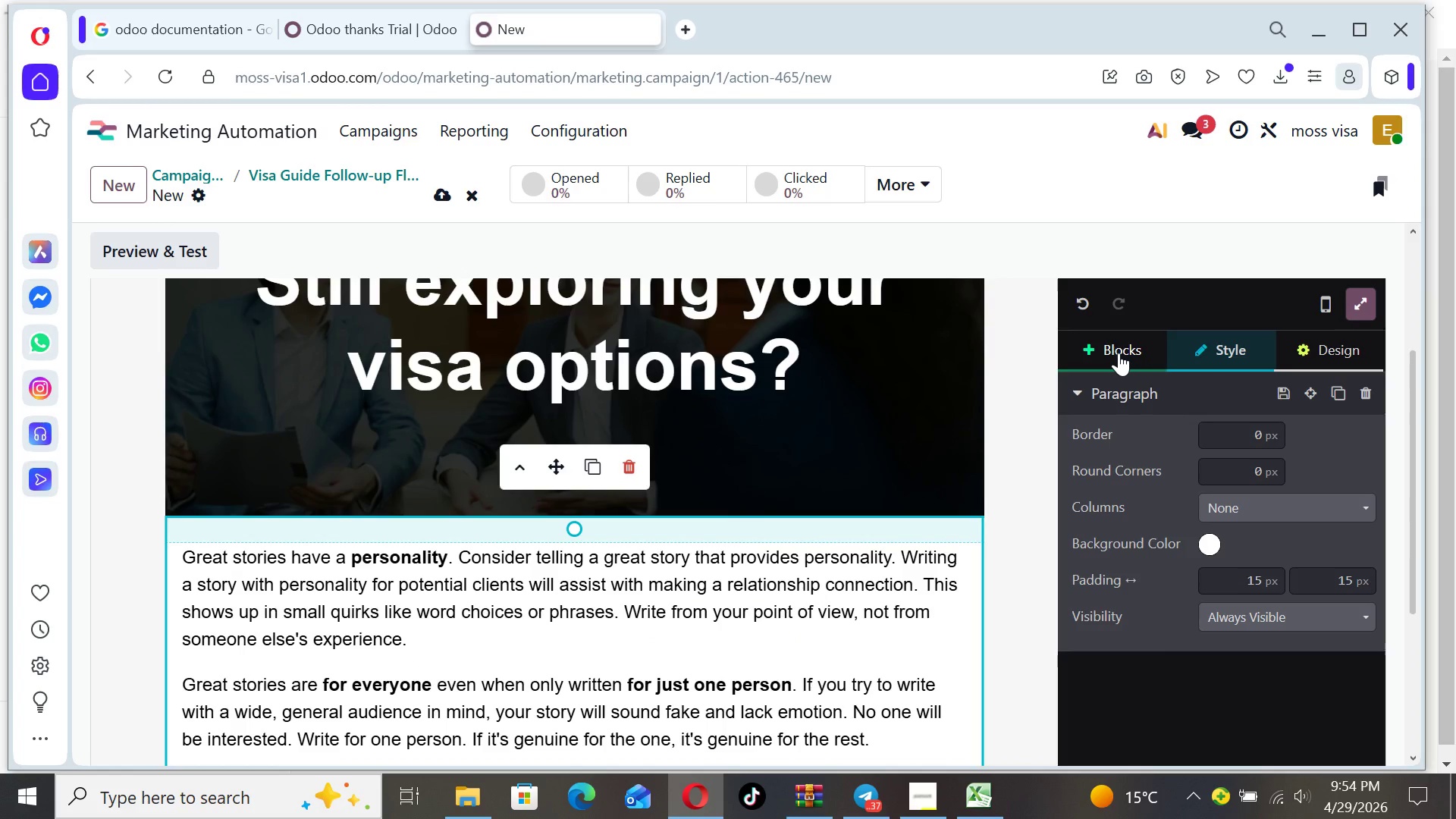 
left_click_drag(start_coordinate=[871, 740], to_coordinate=[183, 561])
 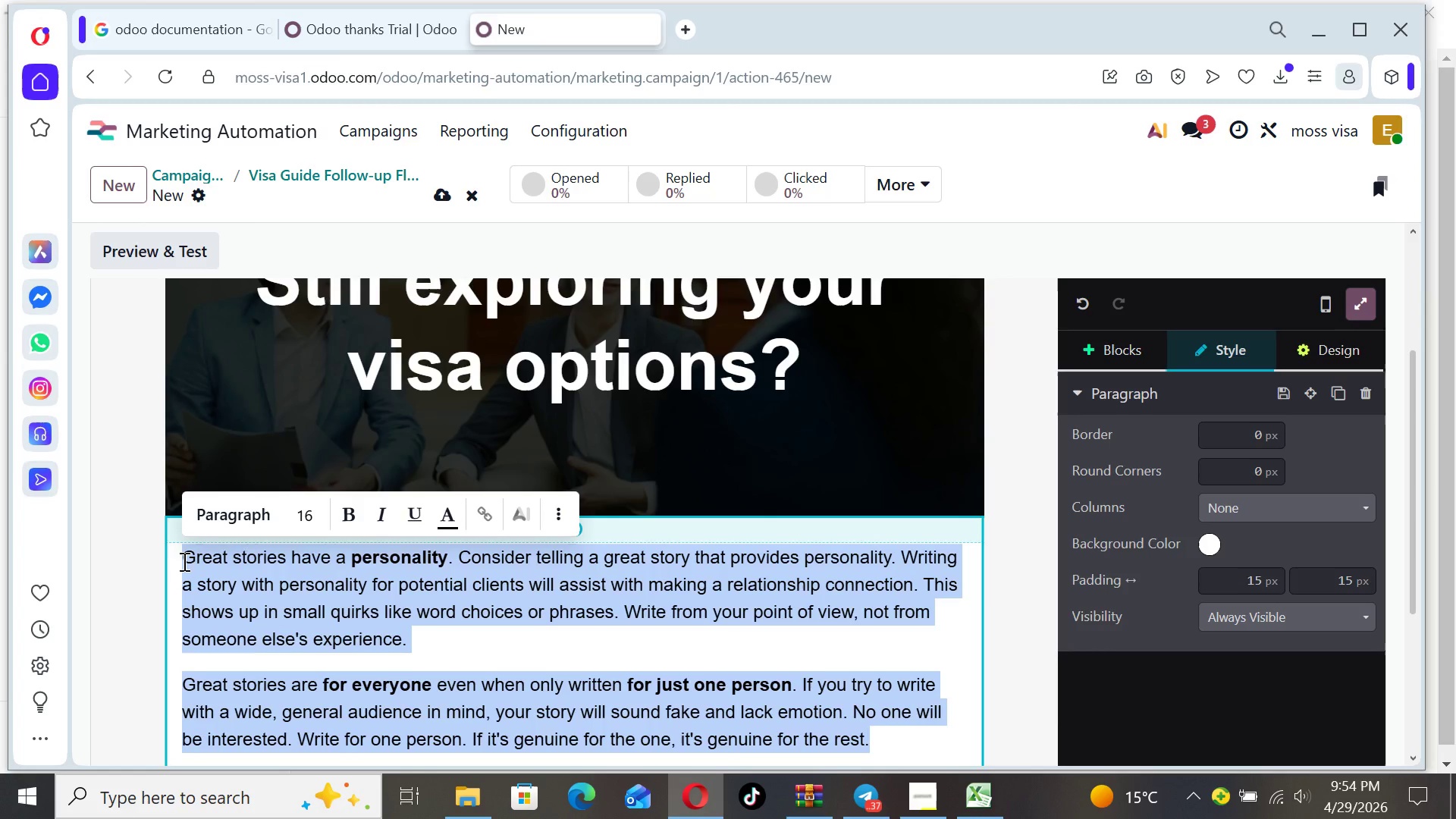 
type(Hi {{object.name)
 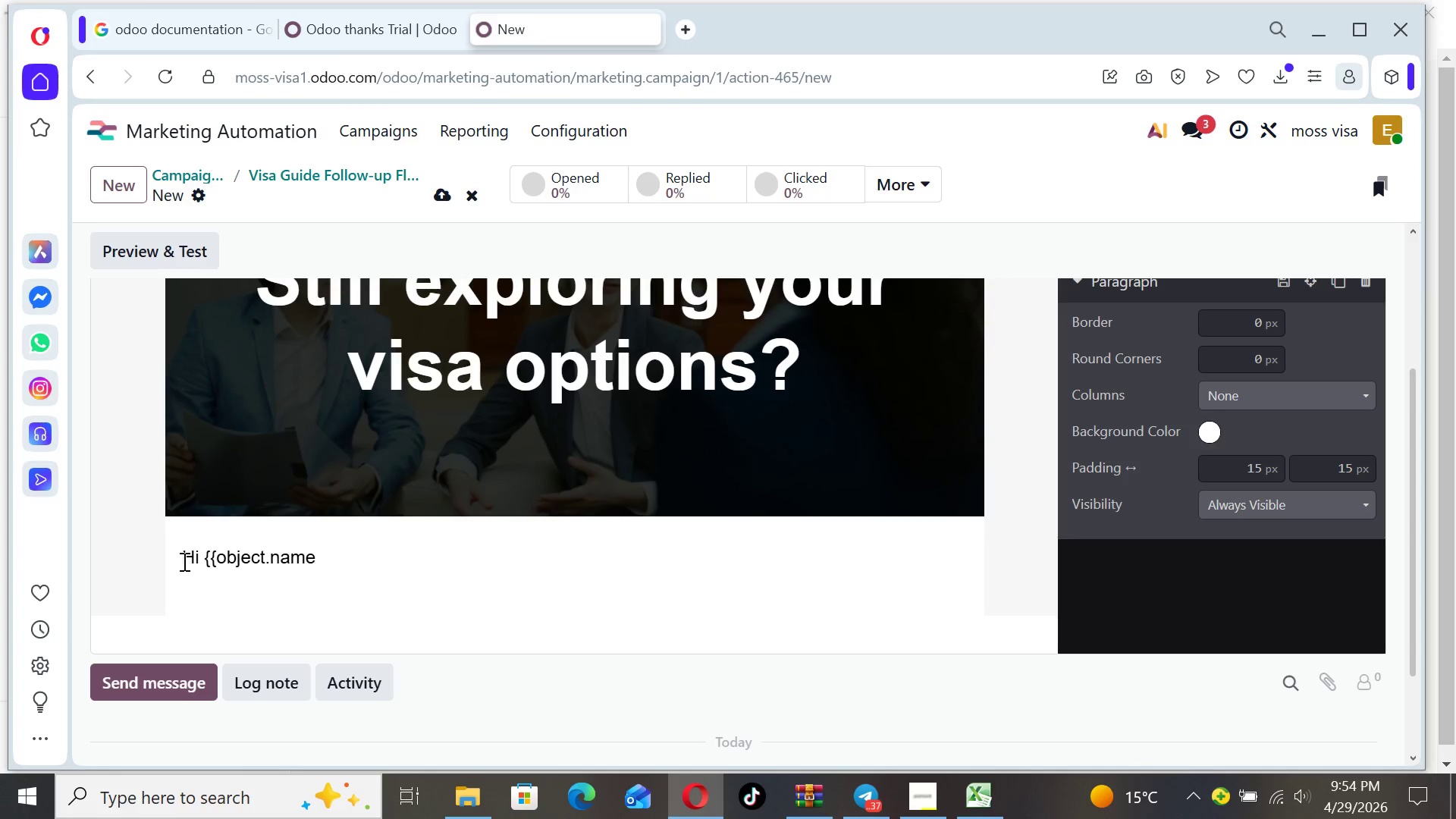 
key(Shift+BracketRight)
 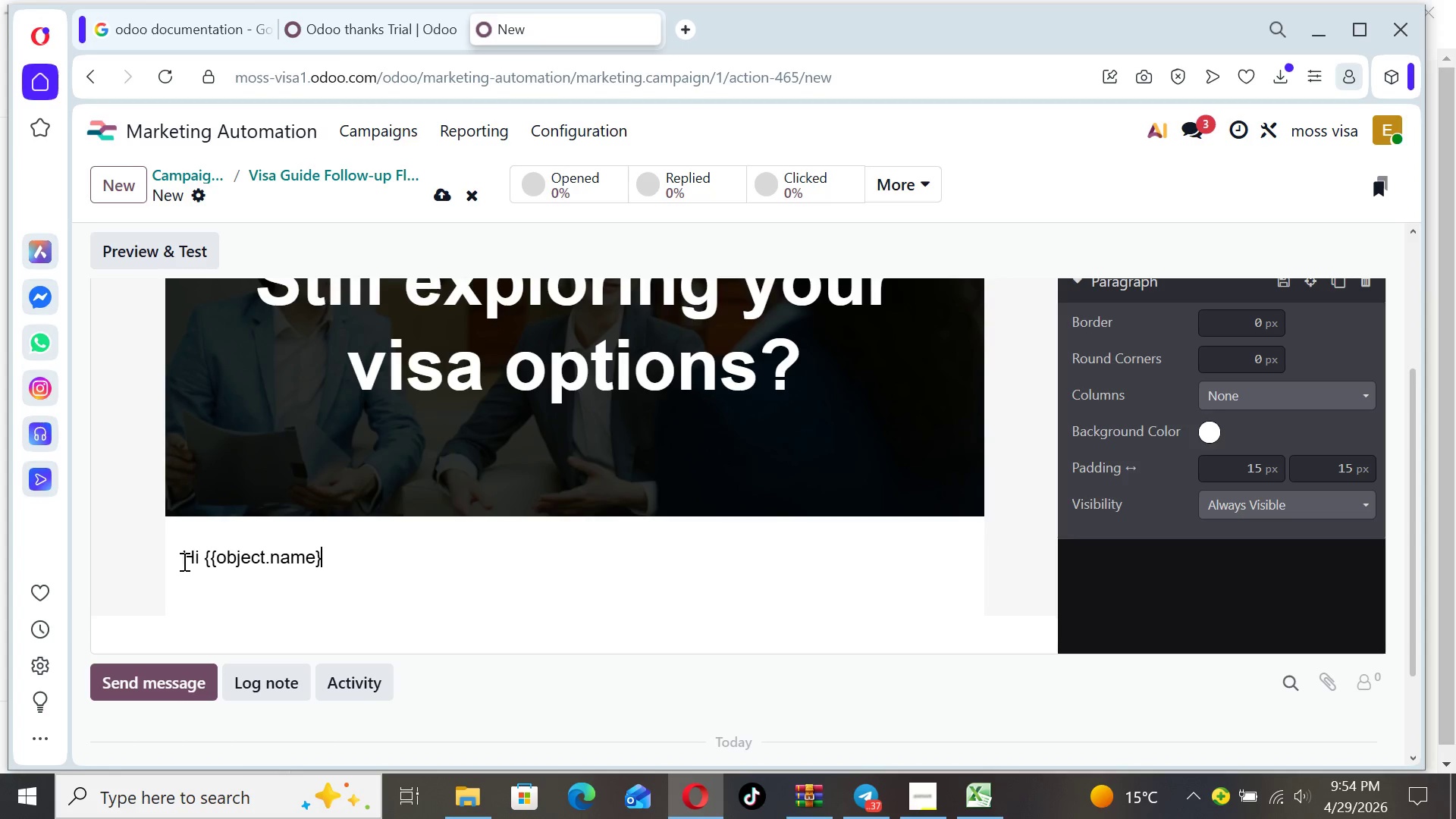 
key(Shift+BracketRight)
 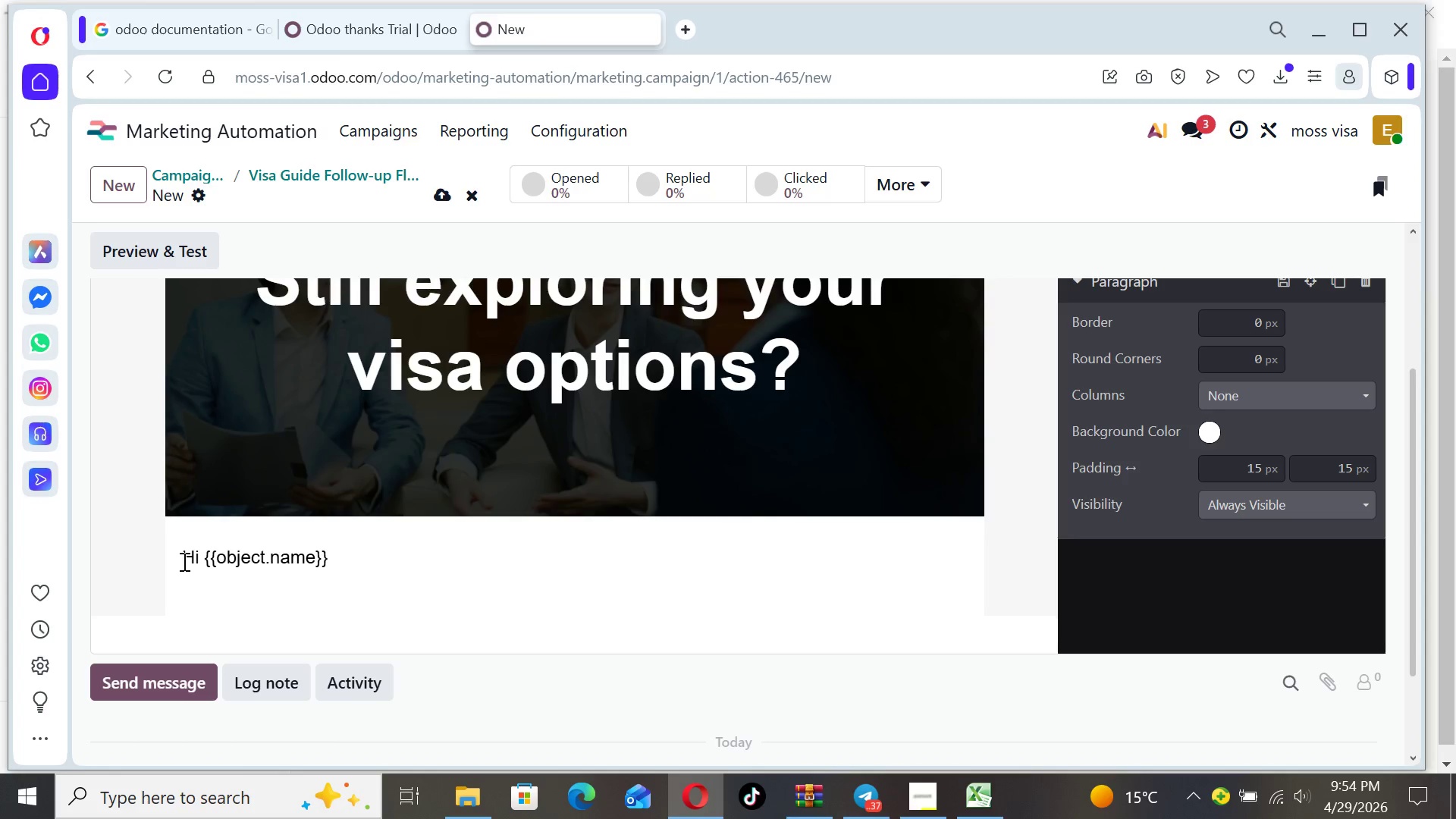 
key(Comma)
 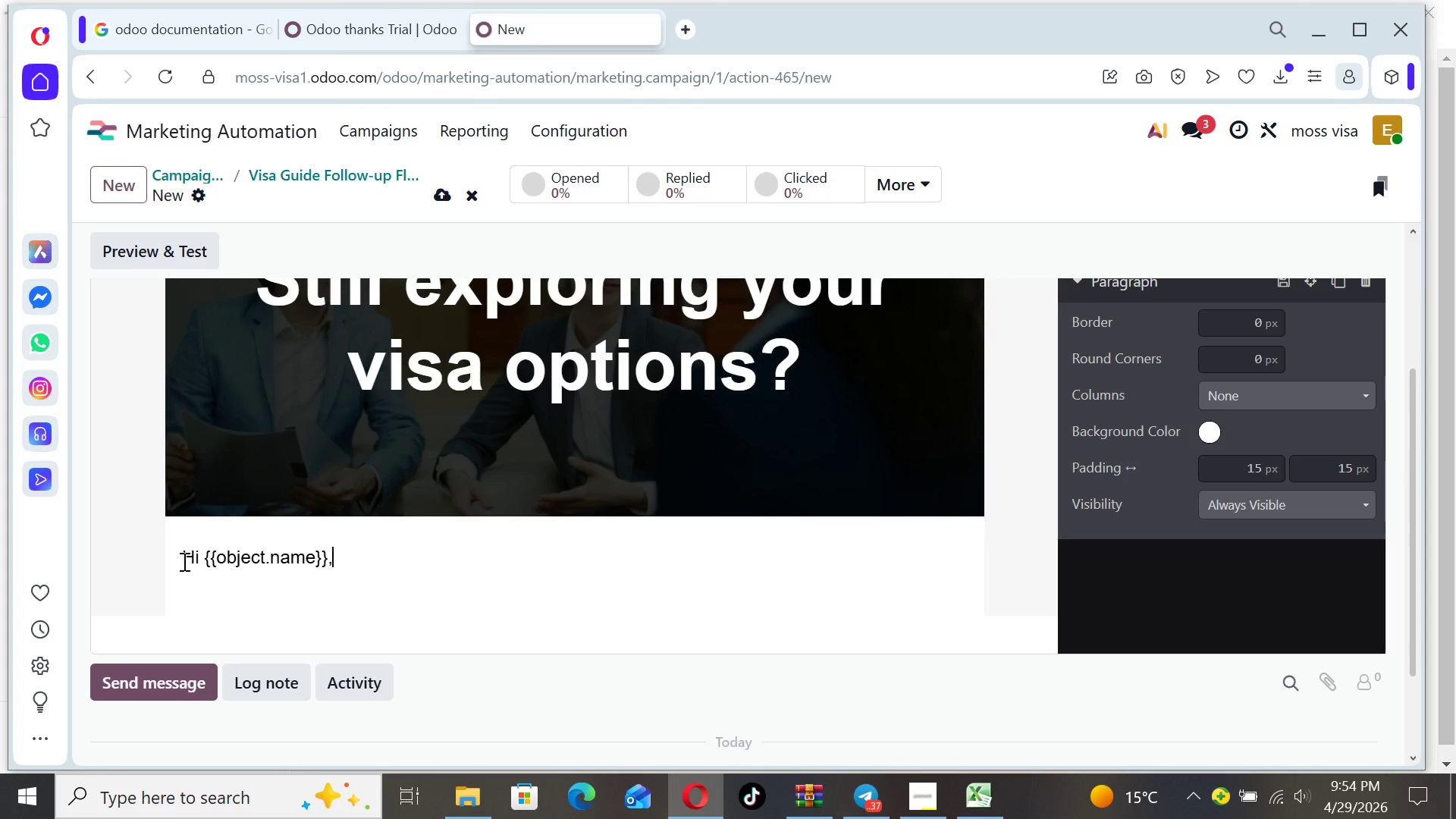 
key(Enter)
 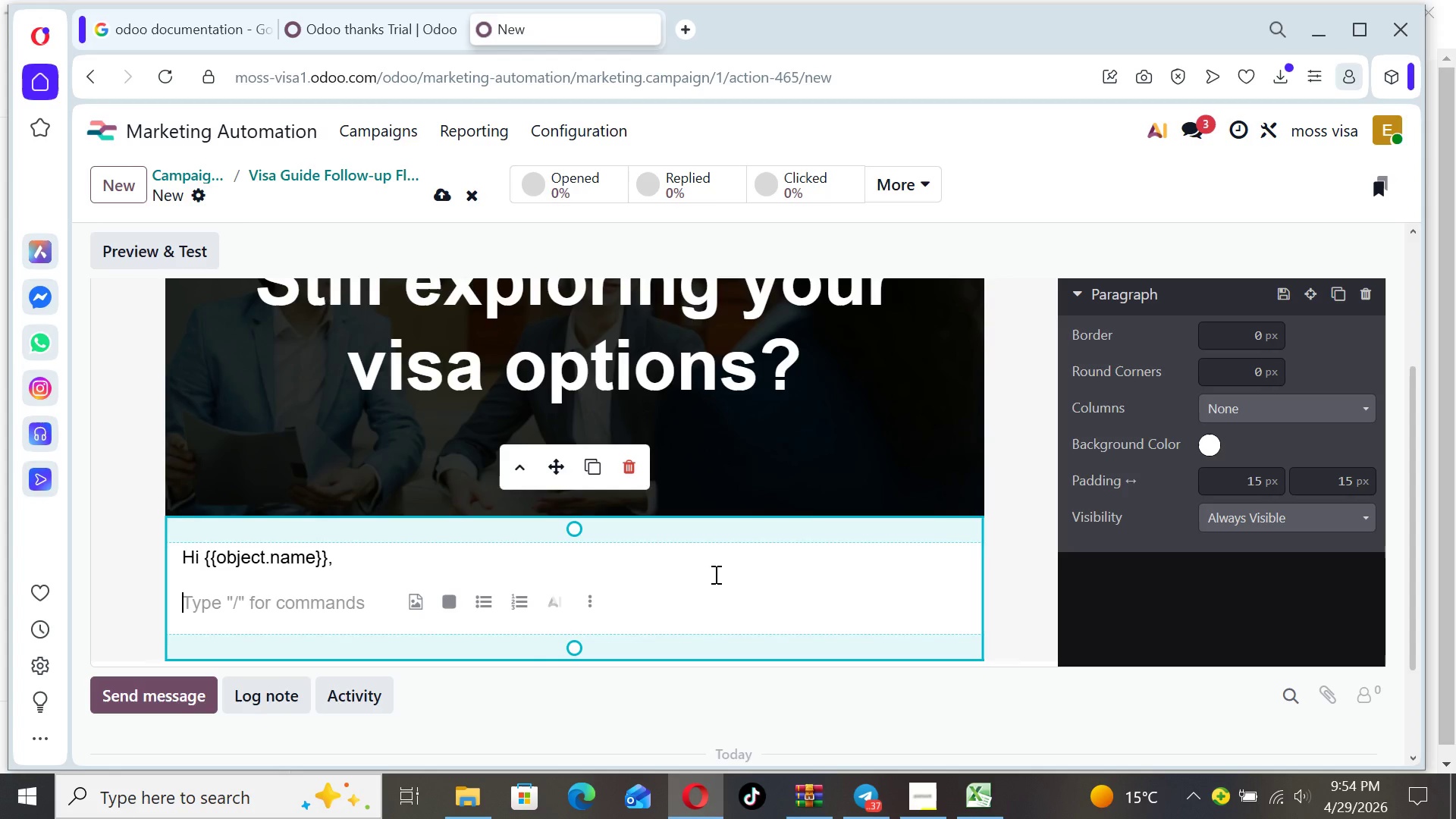 
wait(8.42)
 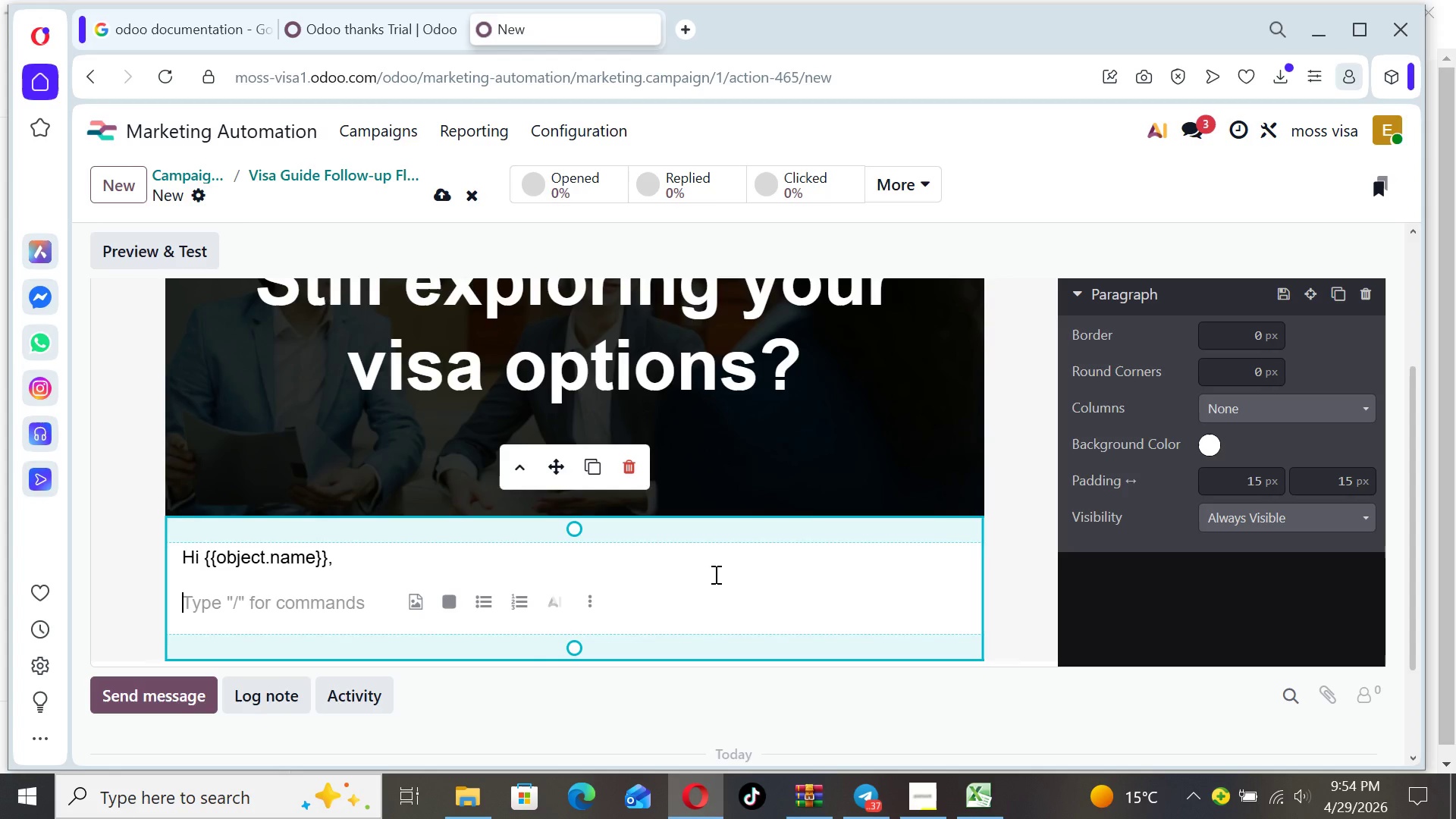 
type(You recently downloaded our )
 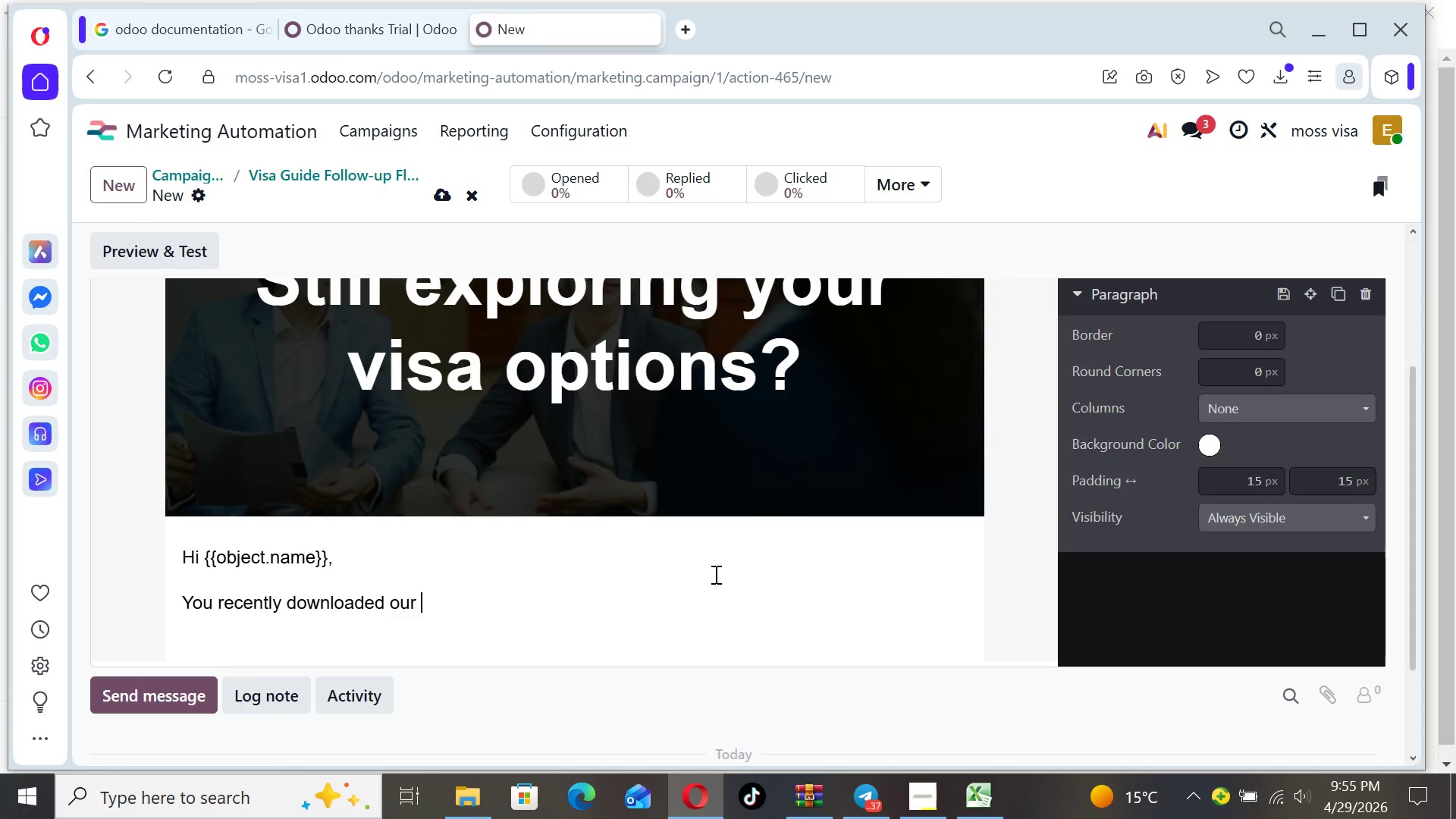 
type(v i)
key(Backspace)
key(Backspace)
type(isa )
 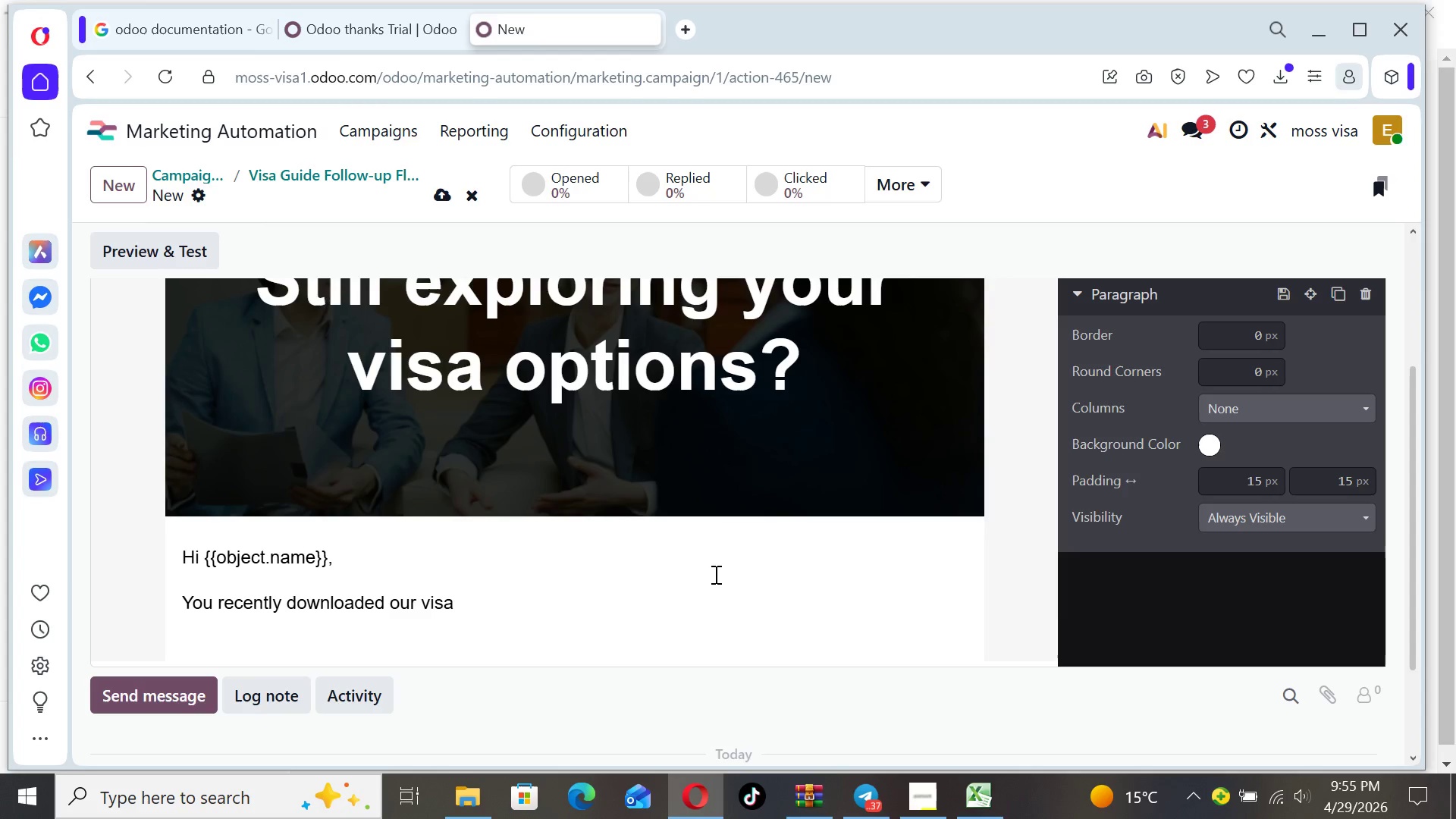 
key(ArrowLeft)
 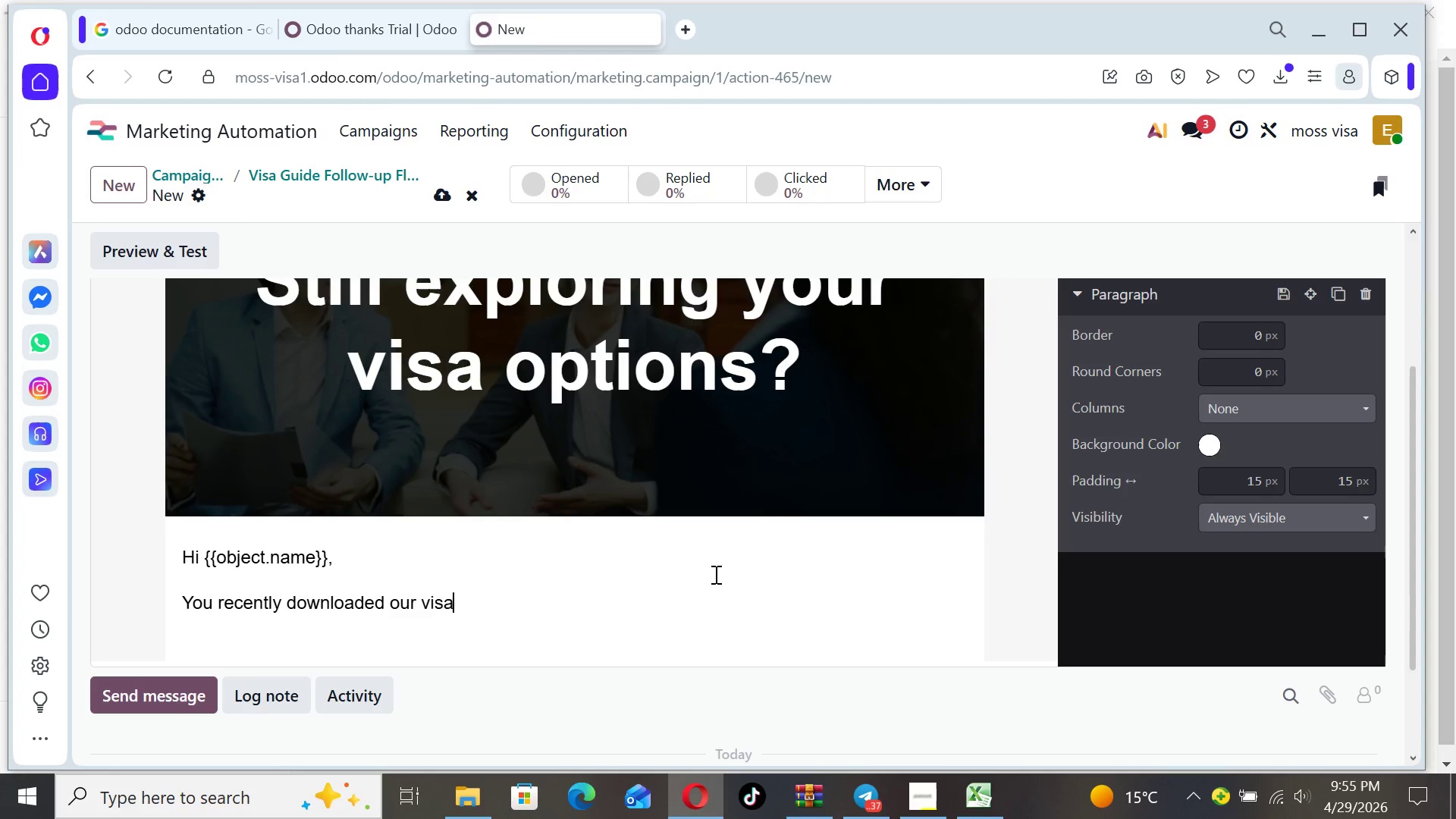 
key(ArrowLeft)
 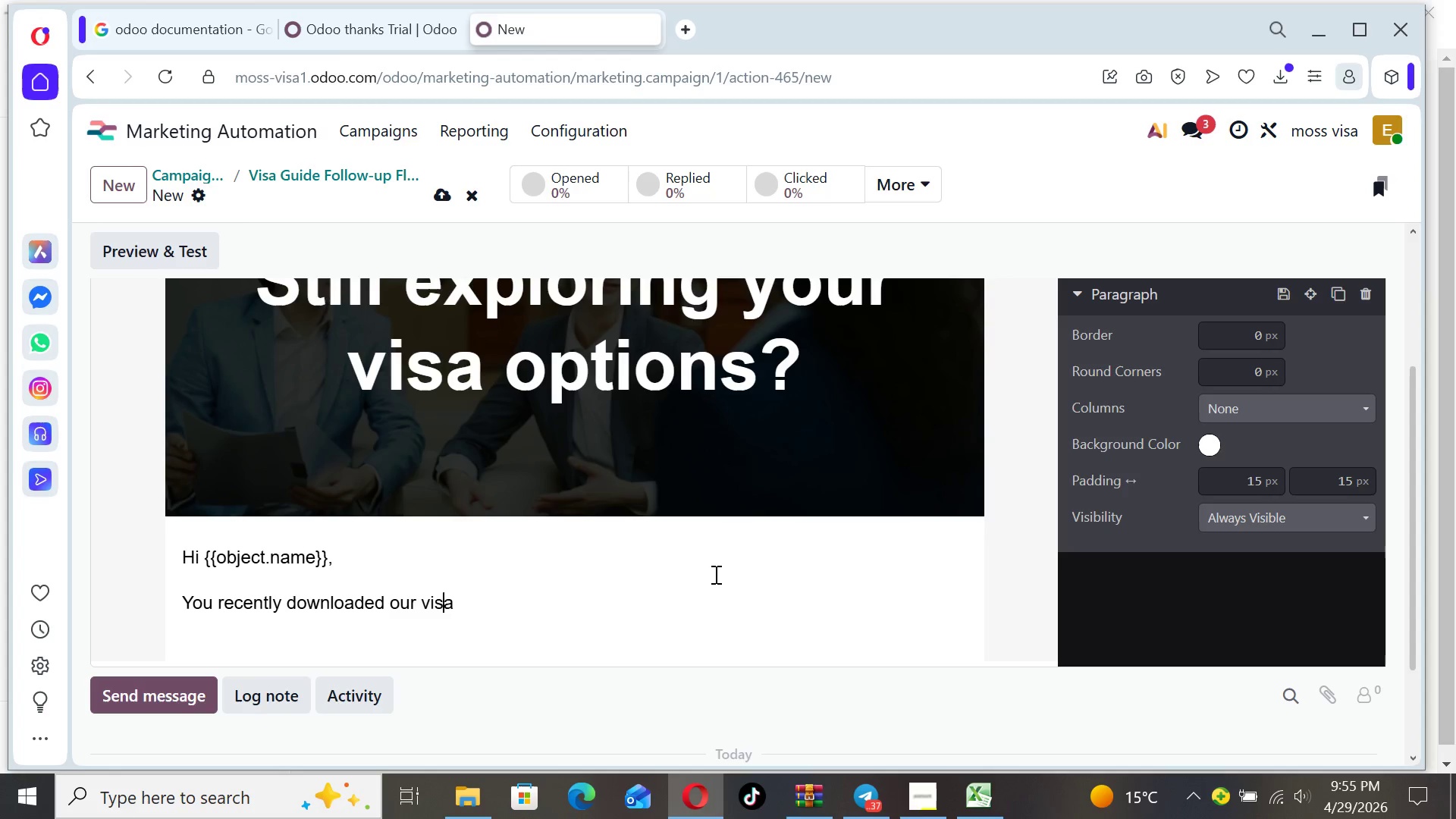 
key(ArrowLeft)
 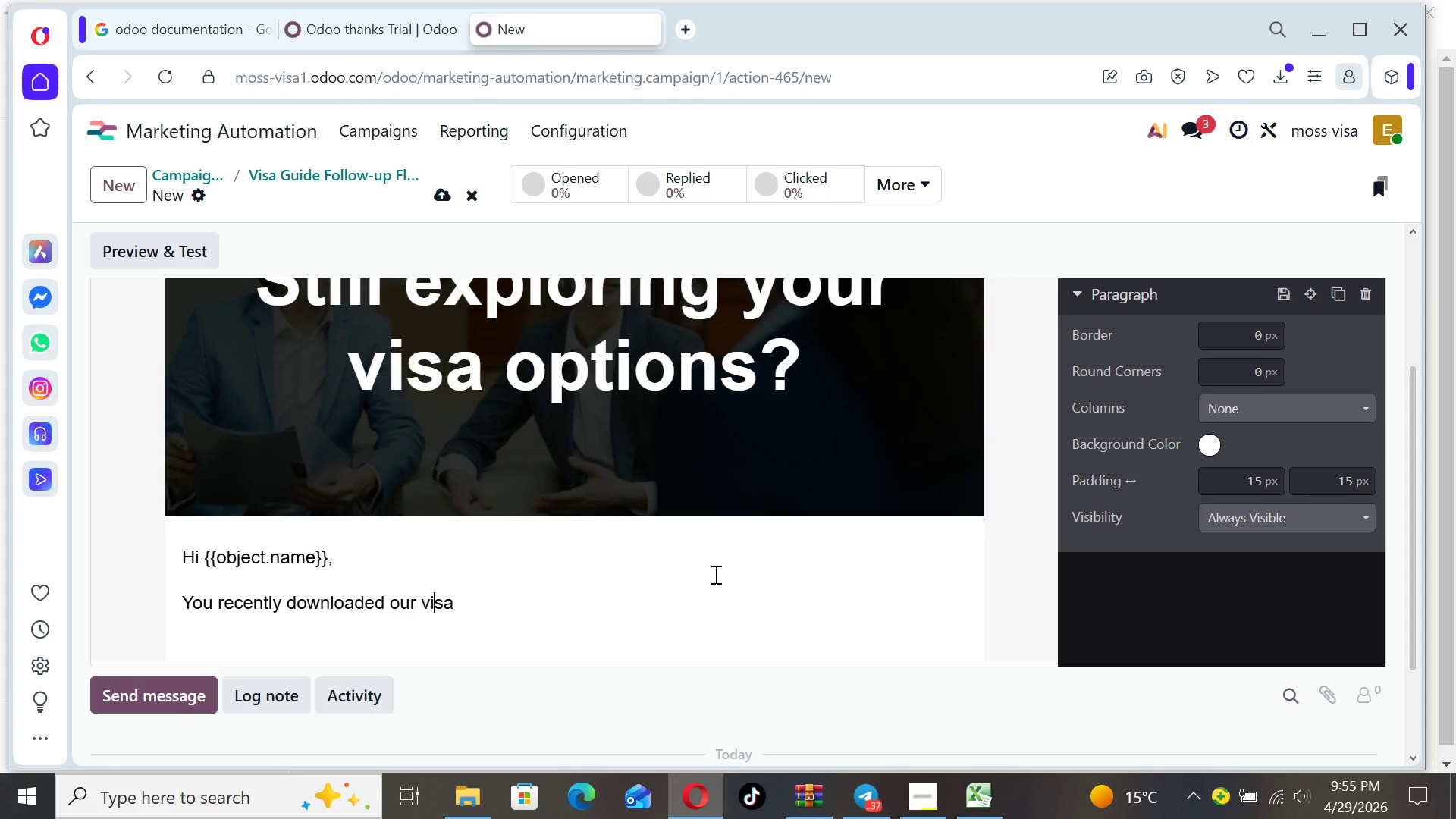 
key(ArrowLeft)
 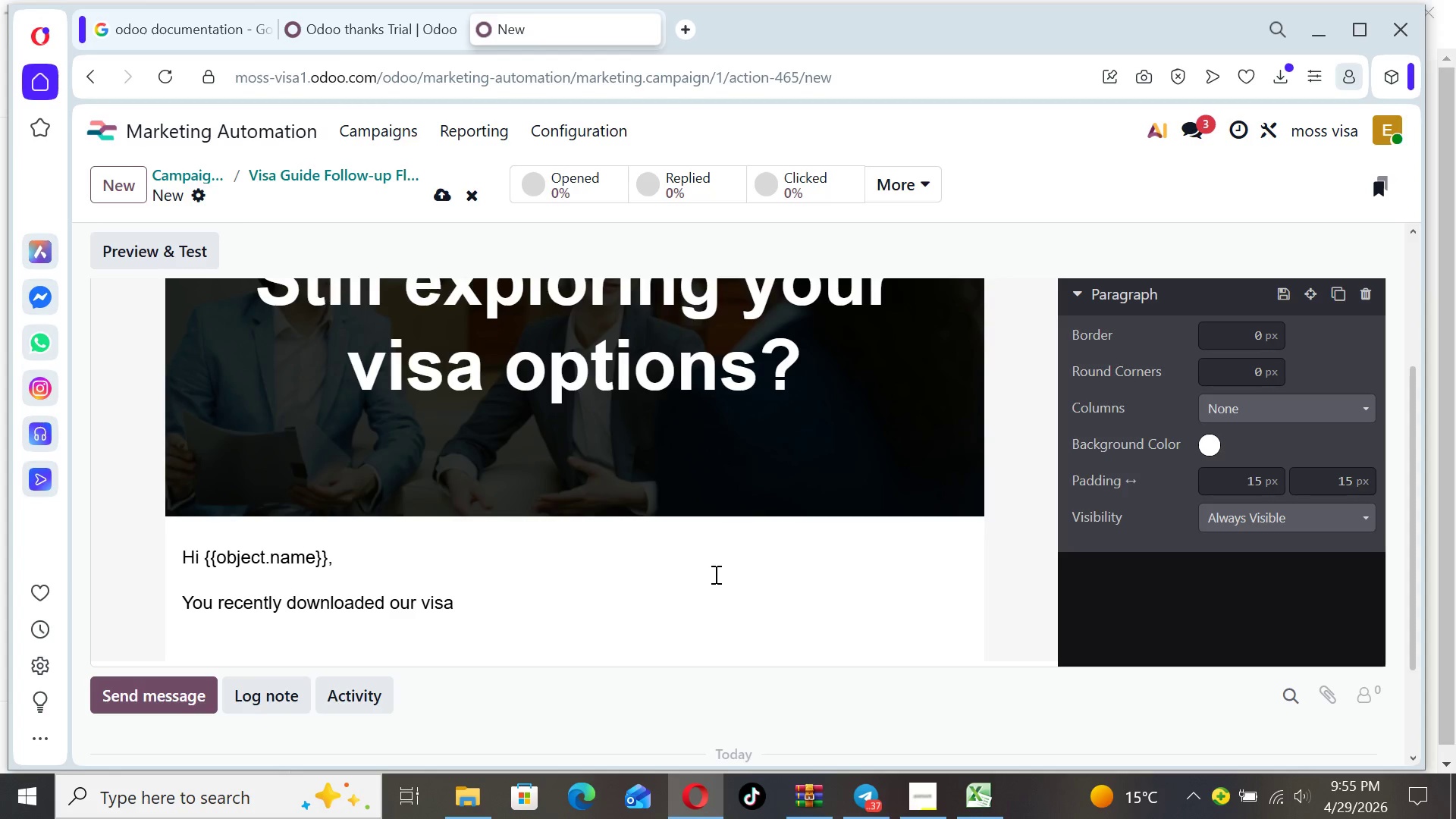 
key(Backspace)
 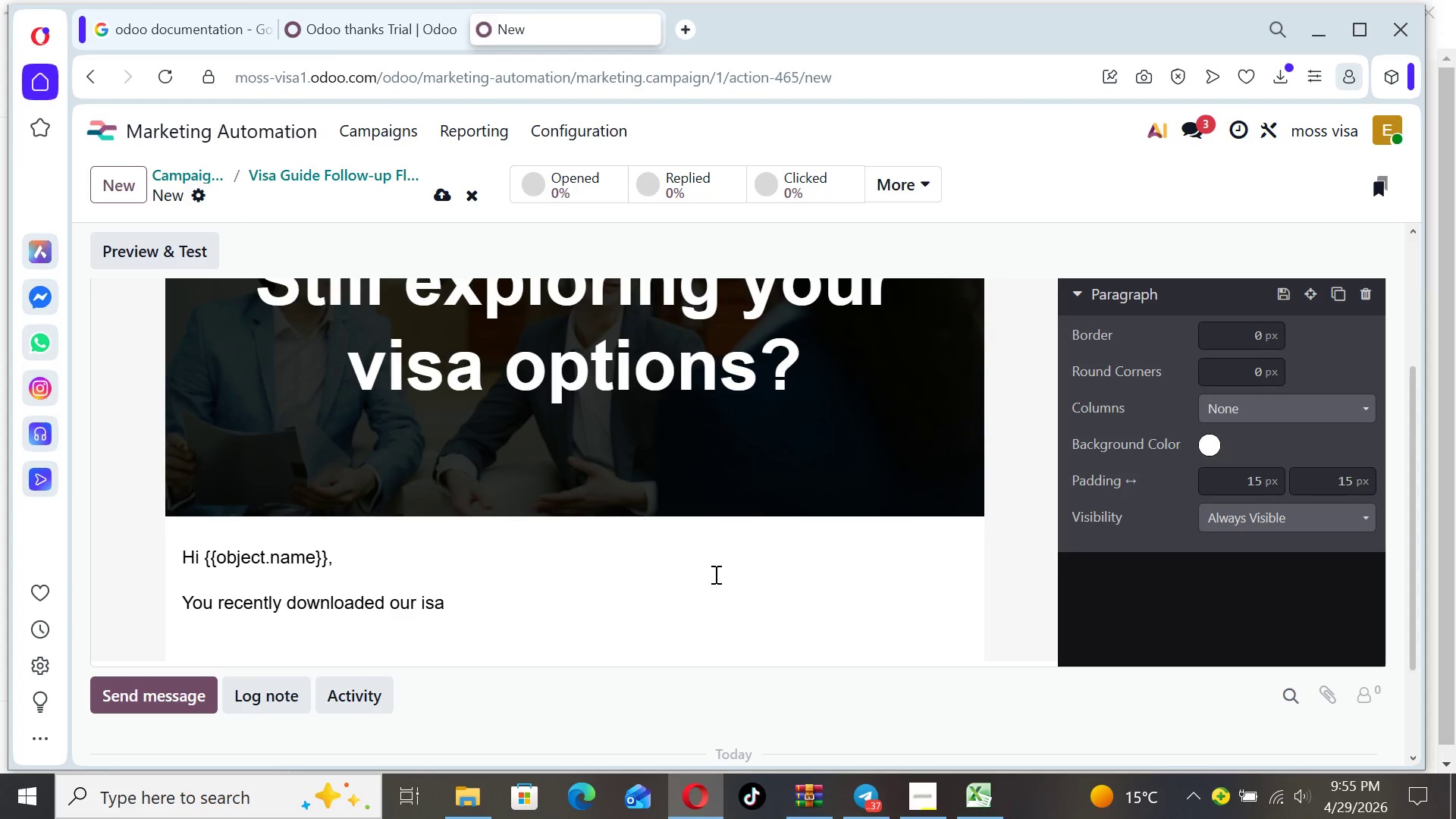 
key(CapsLock)
 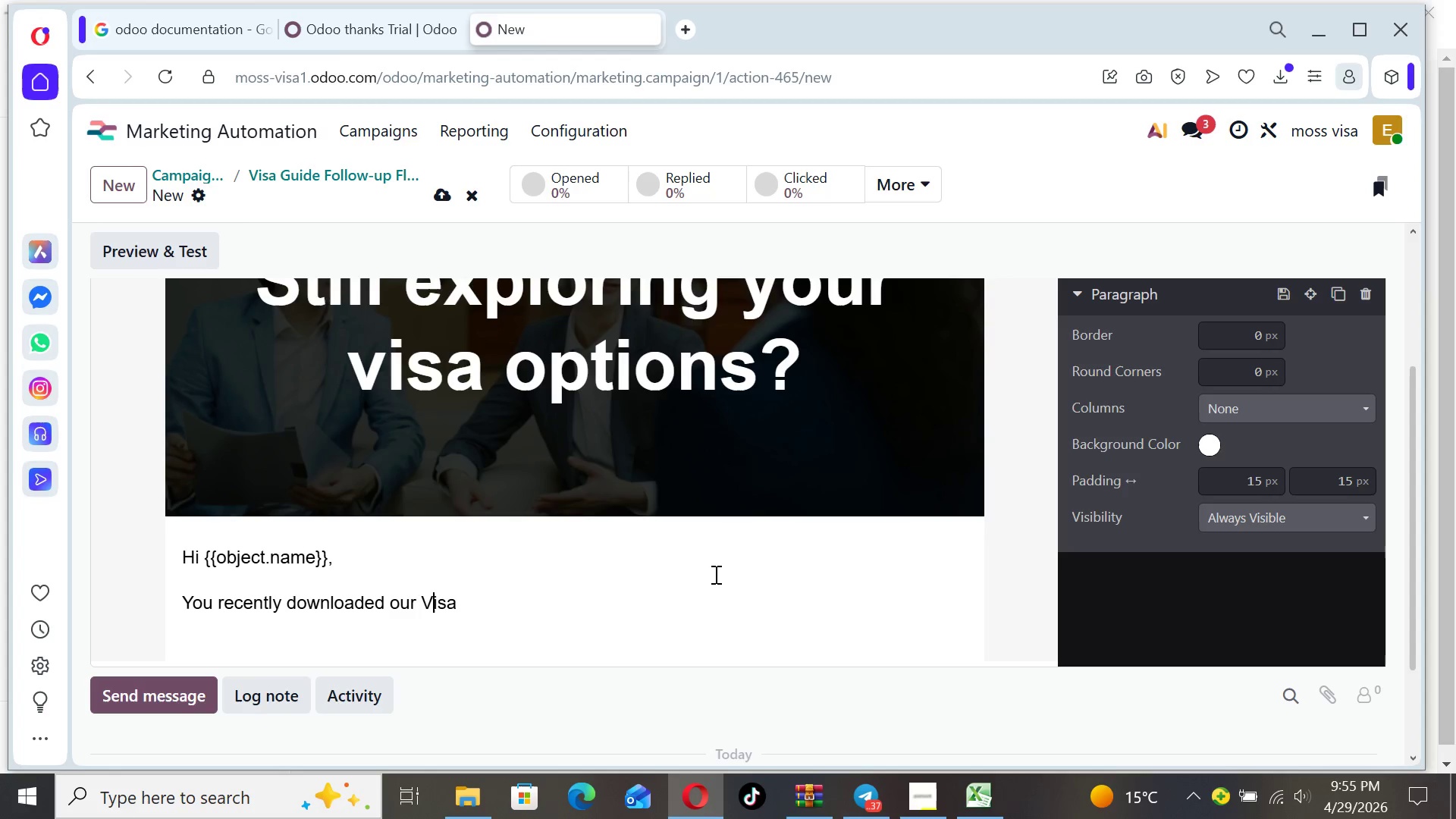 
key(V)
 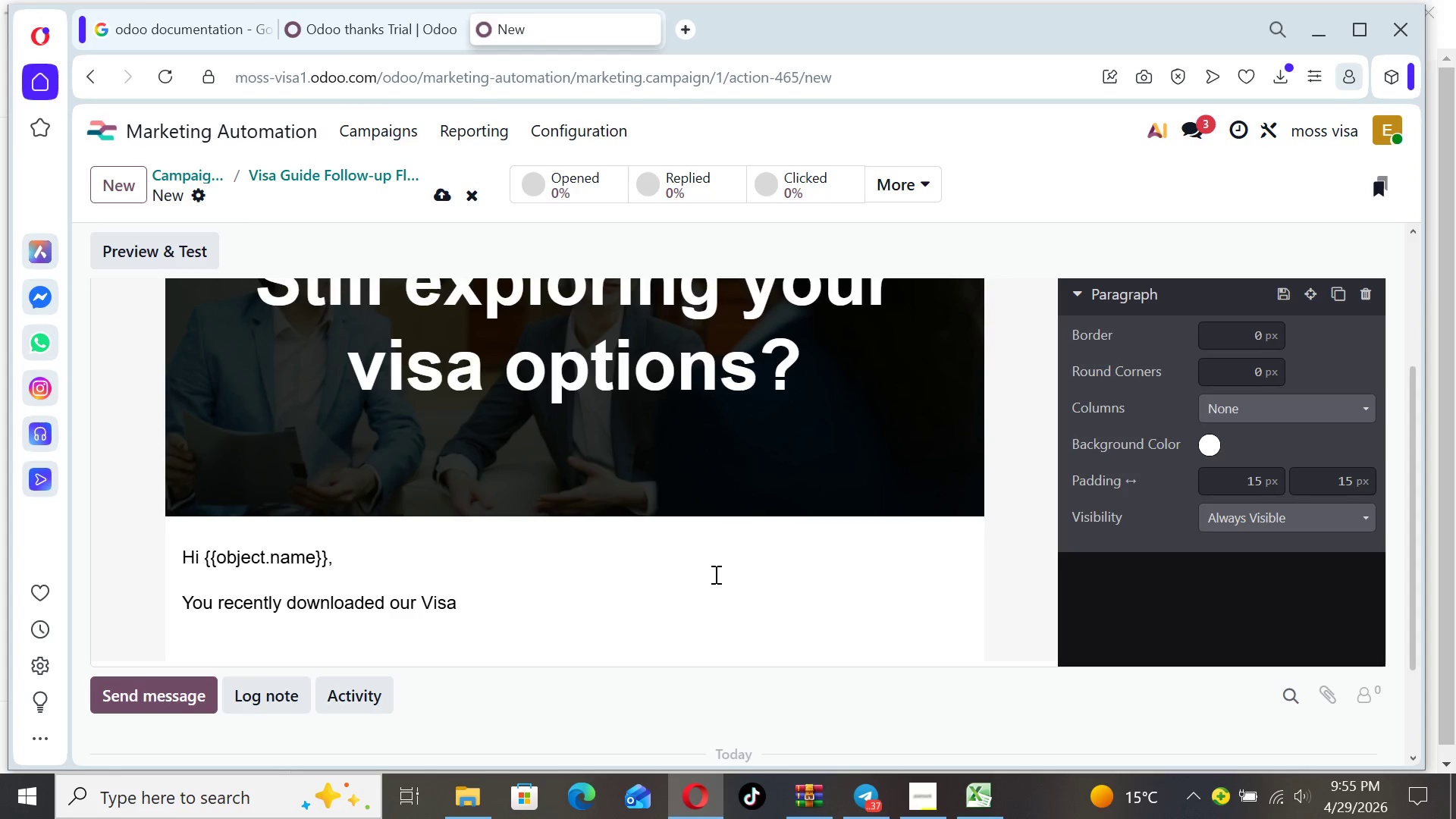 
key(ArrowRight)
 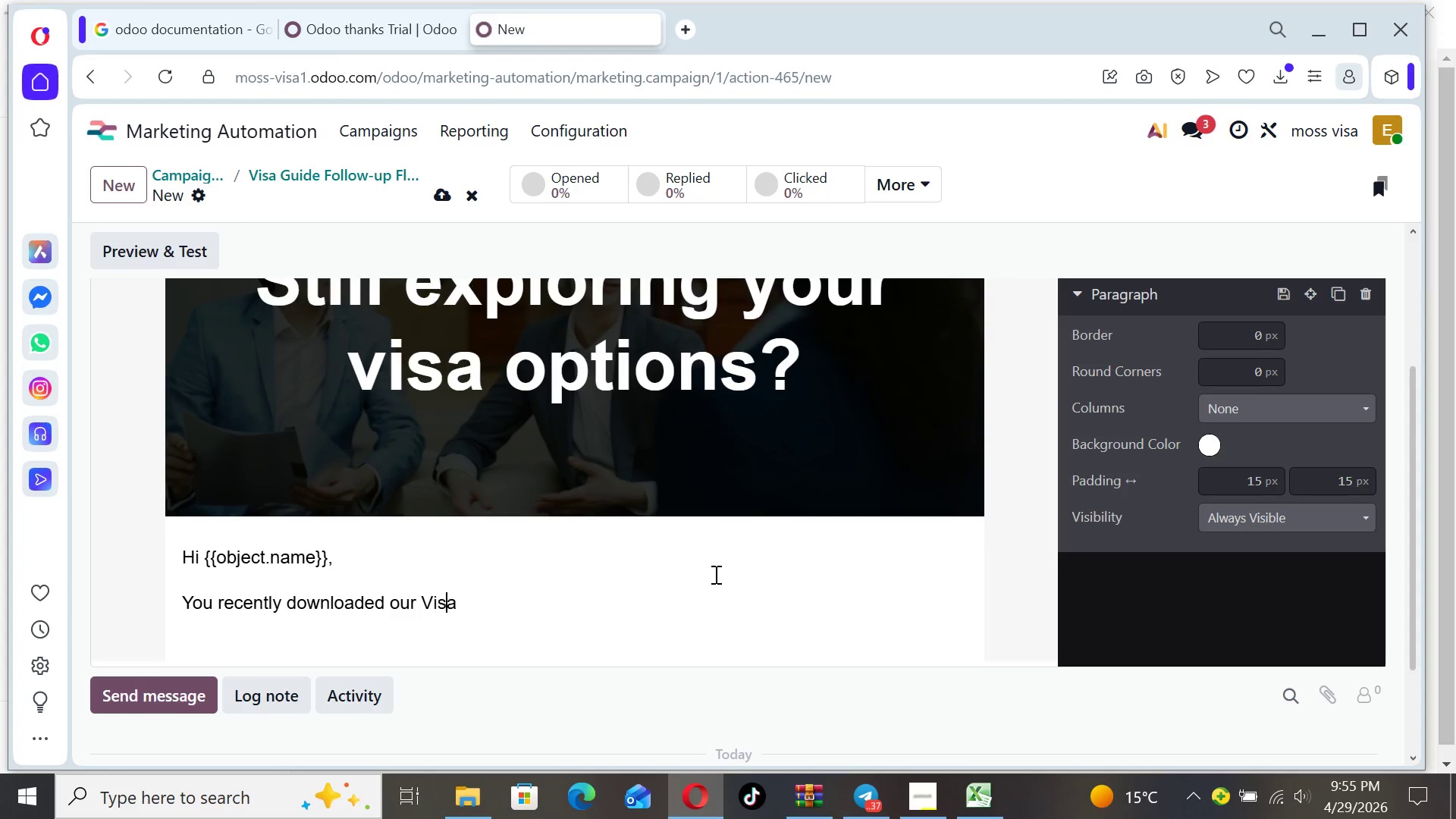 
key(ArrowRight)
 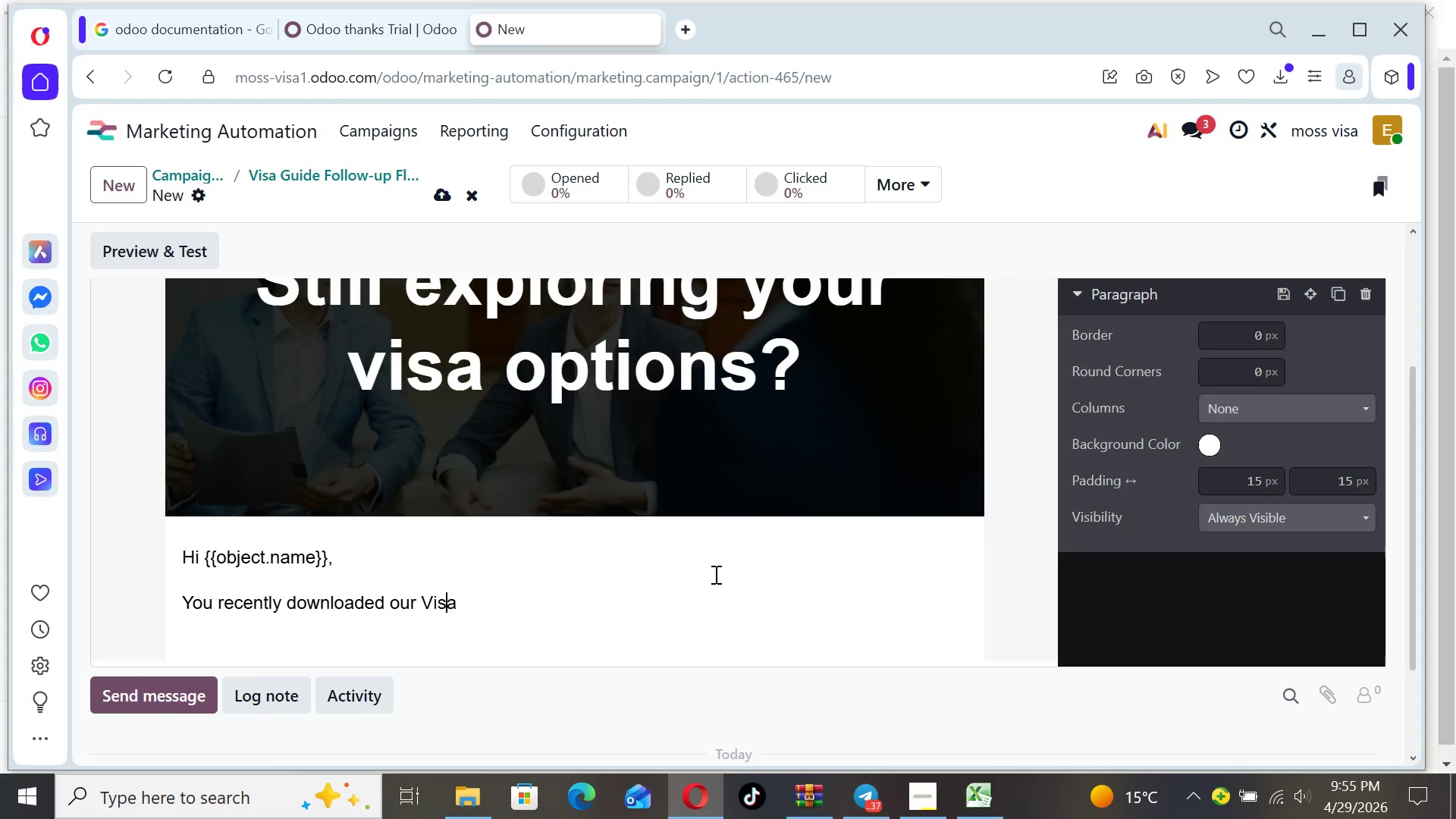 
key(ArrowRight)
 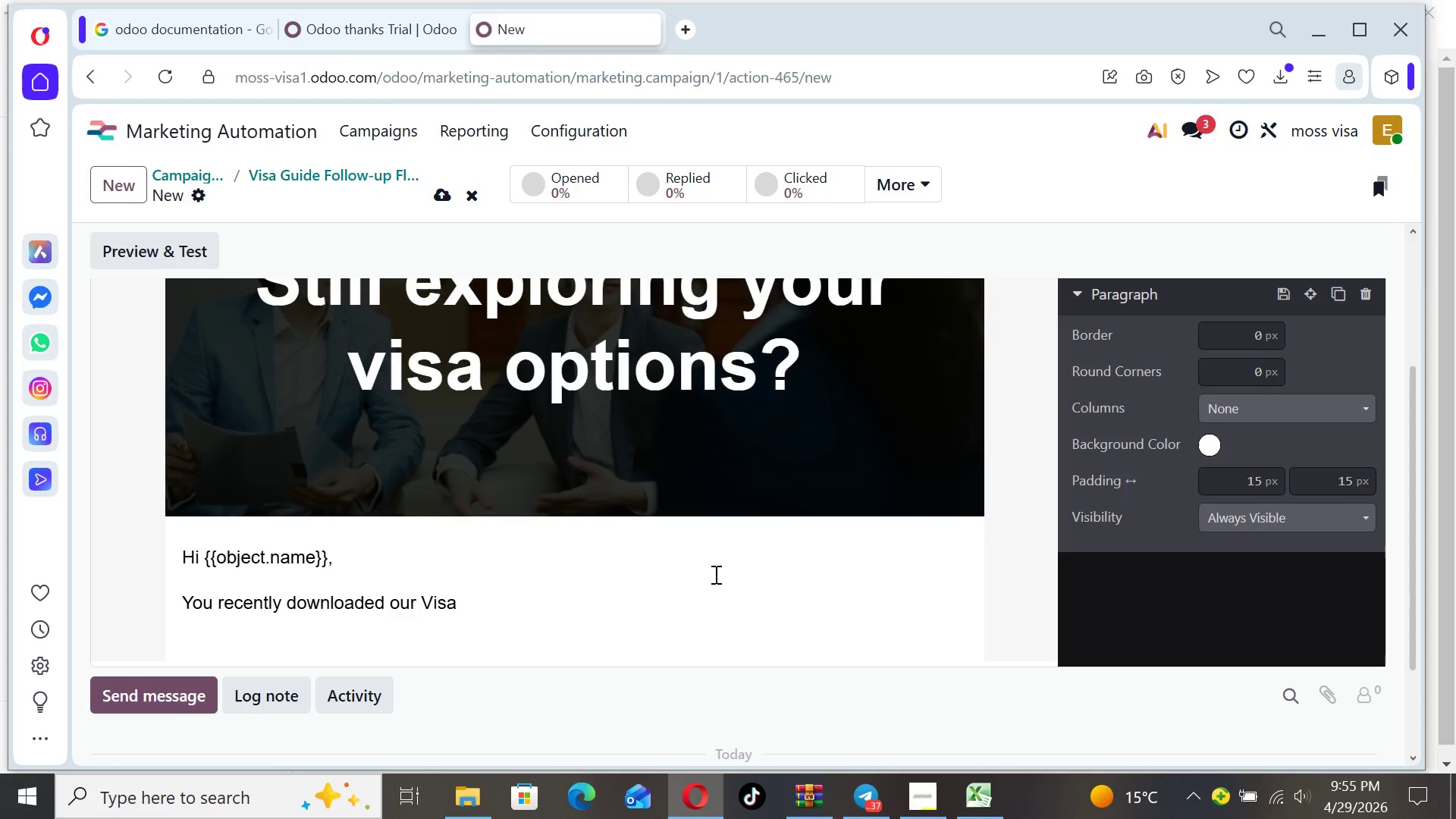 
type( Guide, and I wanted to check in--)
 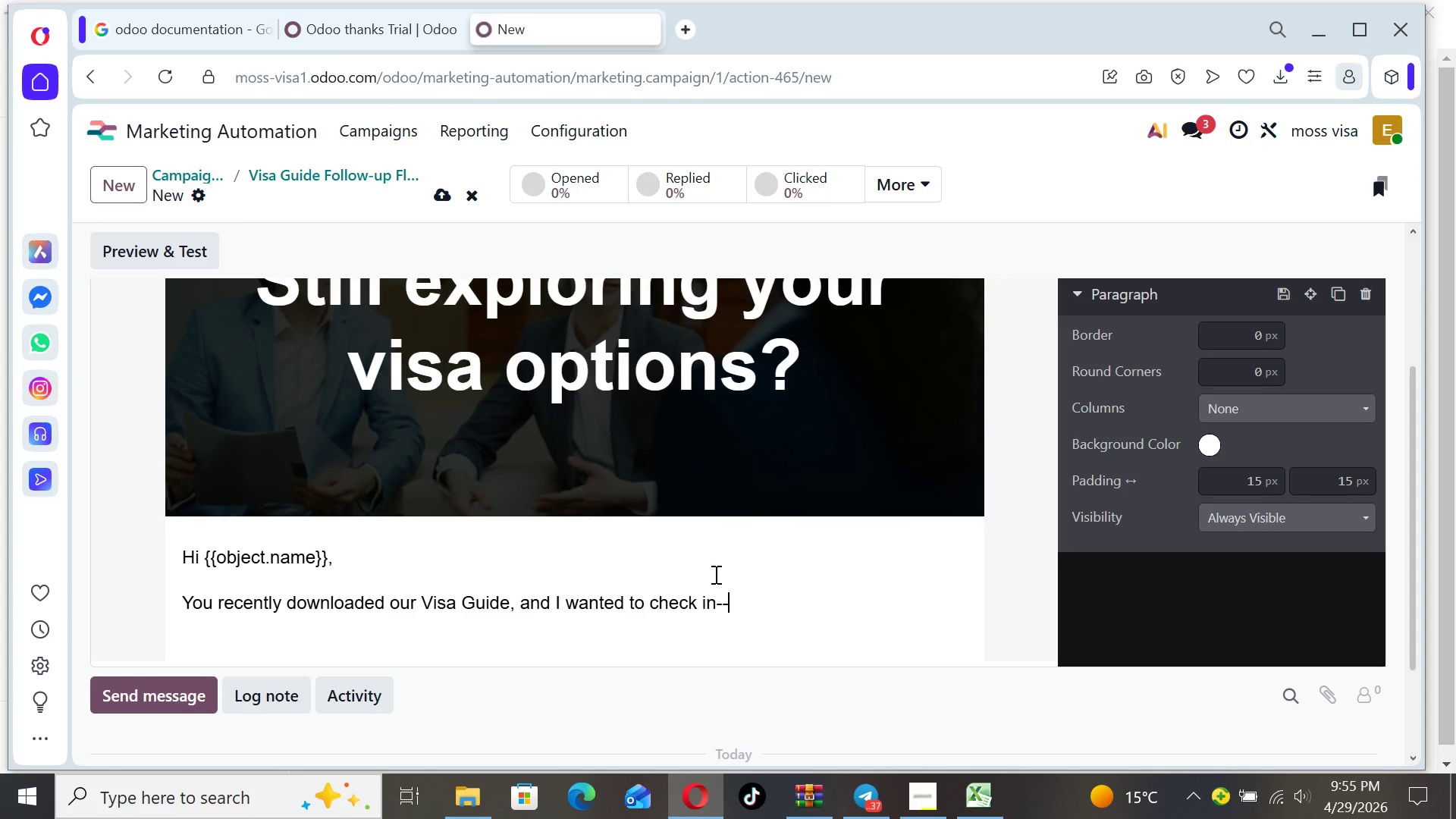 
type(have you)
 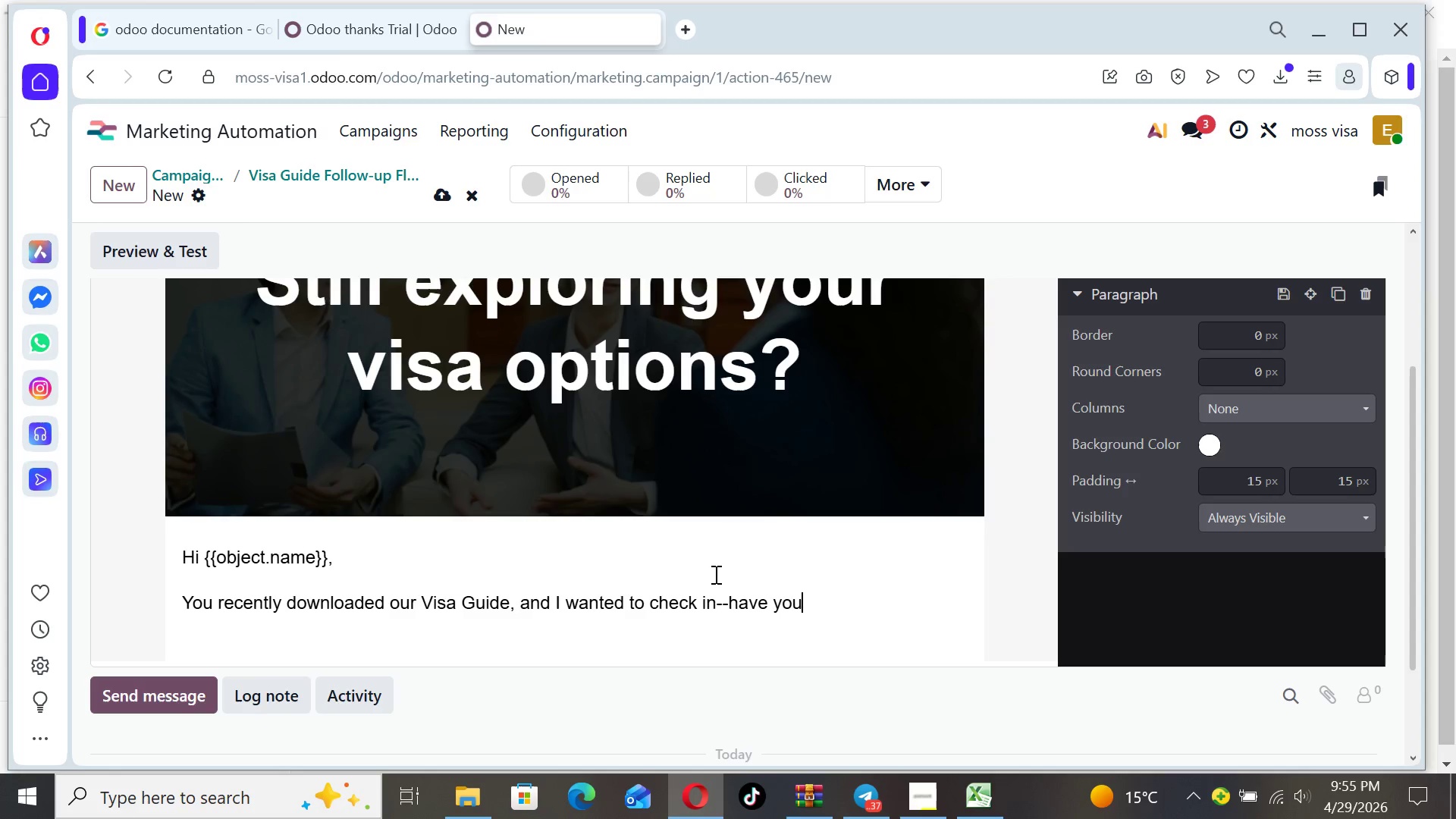 
key(Backspace)
key(Backspace)
key(Backspace)
type(any questions come up)
 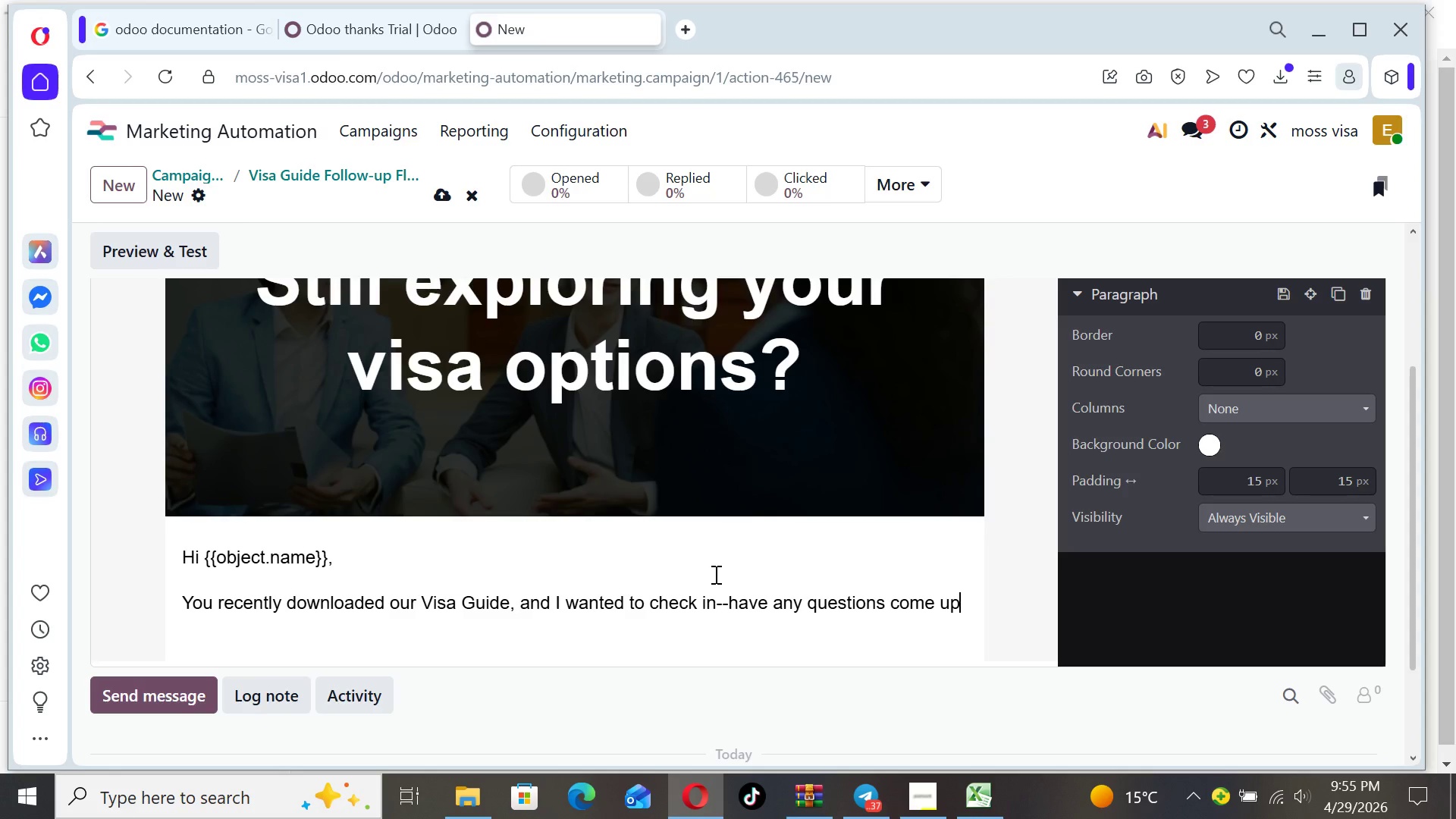 
key(Shift+ShiftLeft)
 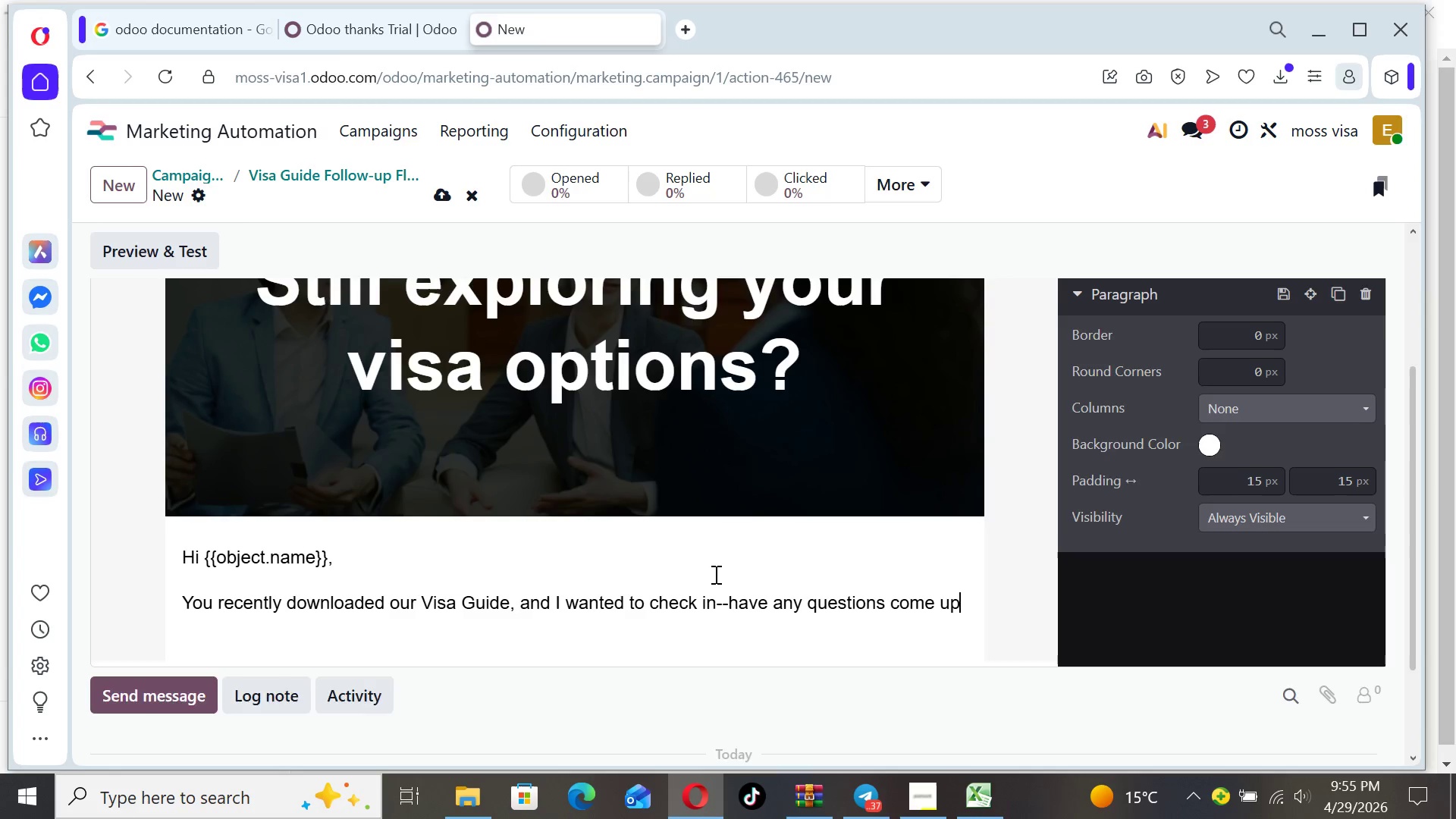 
key(Shift+Slash)
 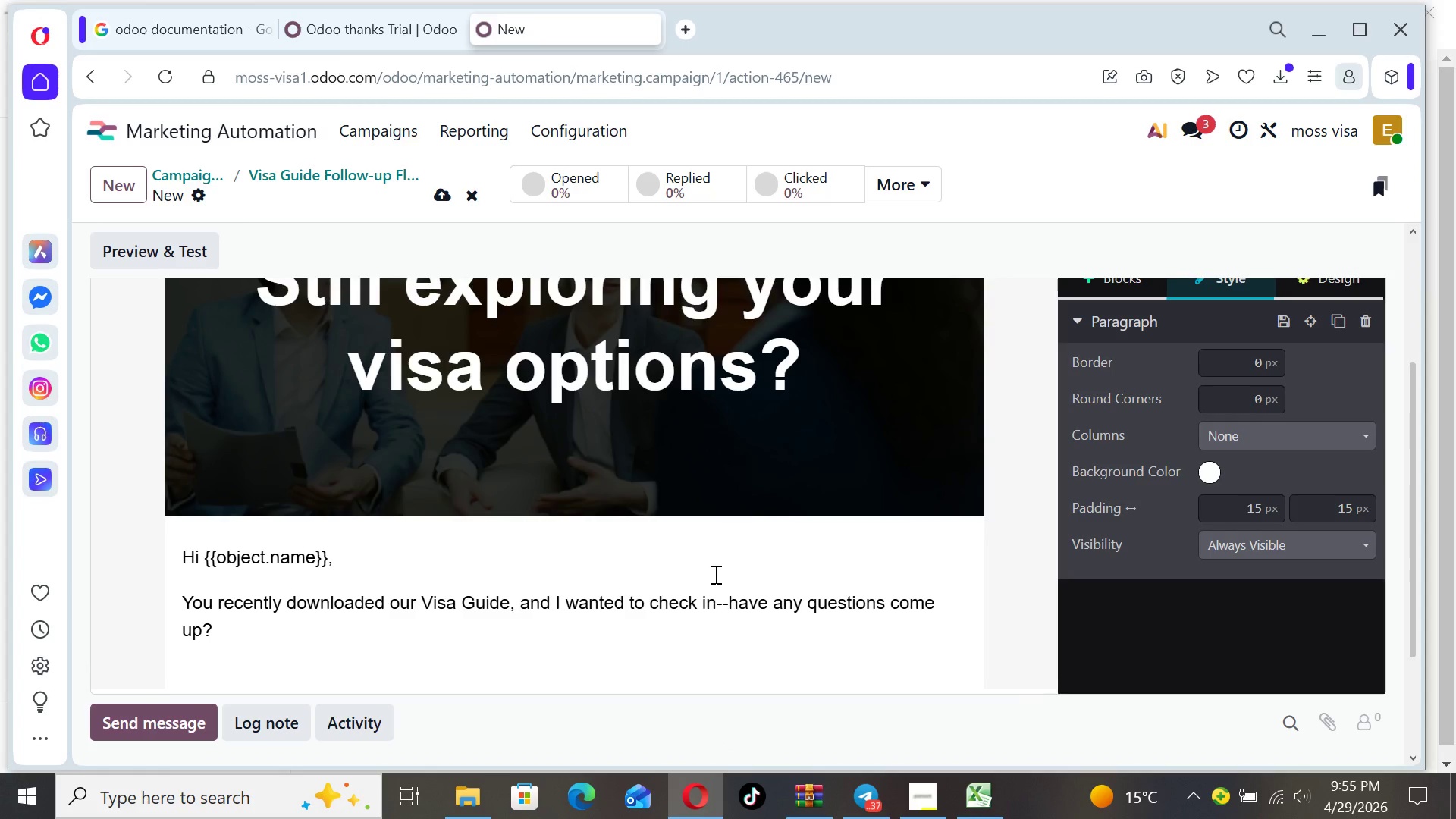 
key(Enter)
 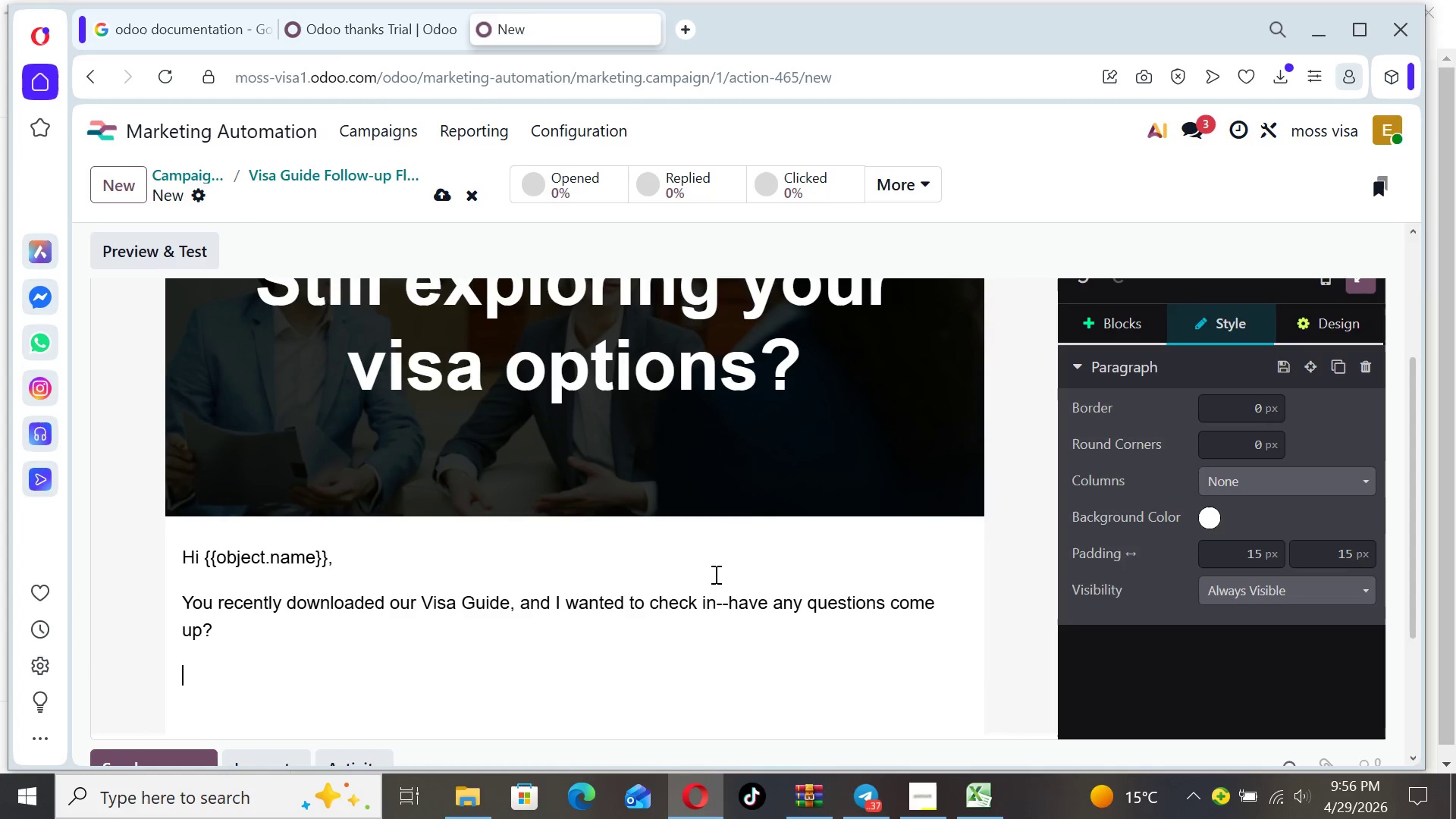 
type(Whether you are )
 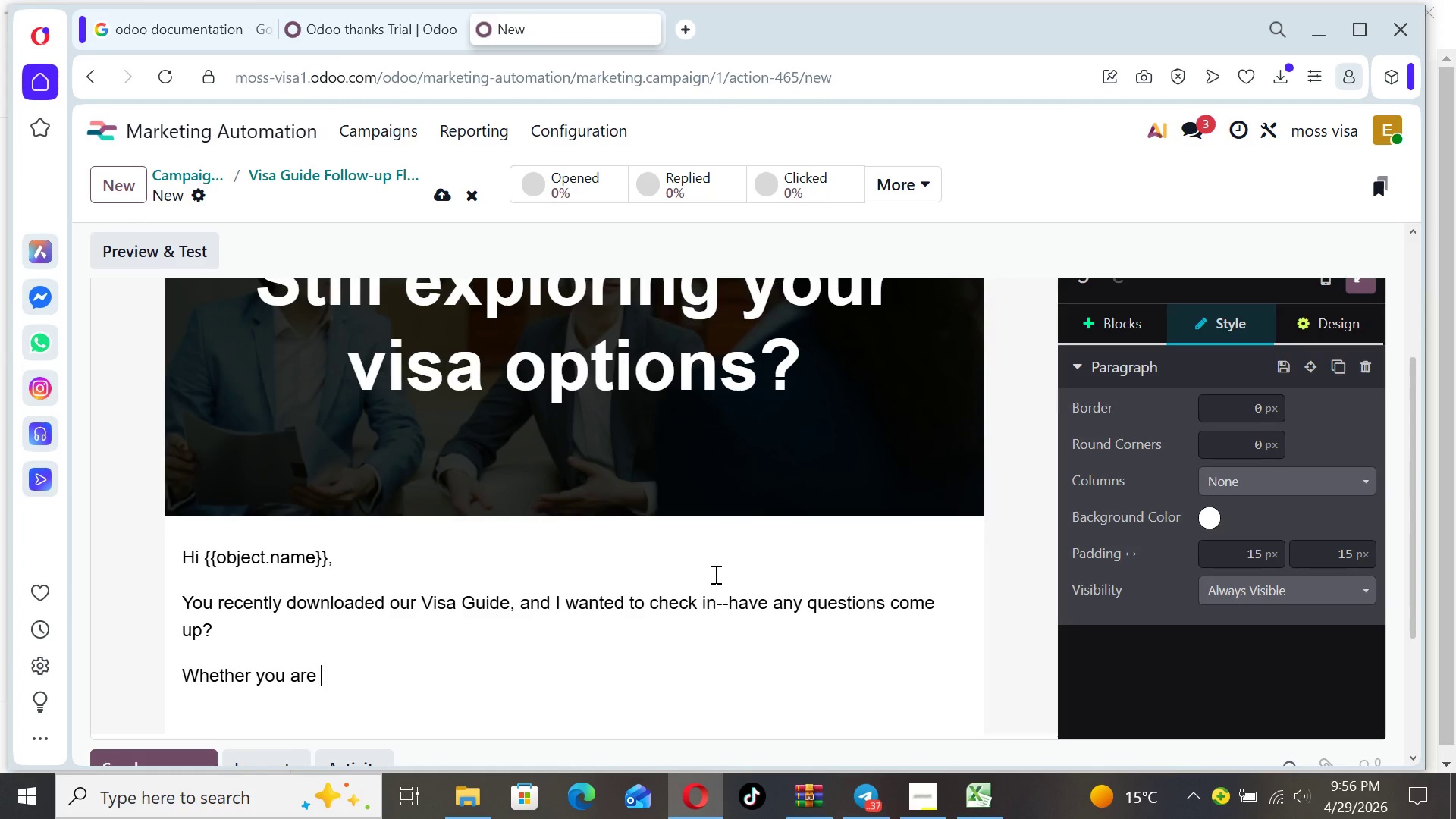 
type(navigatio)
key(Backspace)
type(ng an O-1 or H-1B, the )
 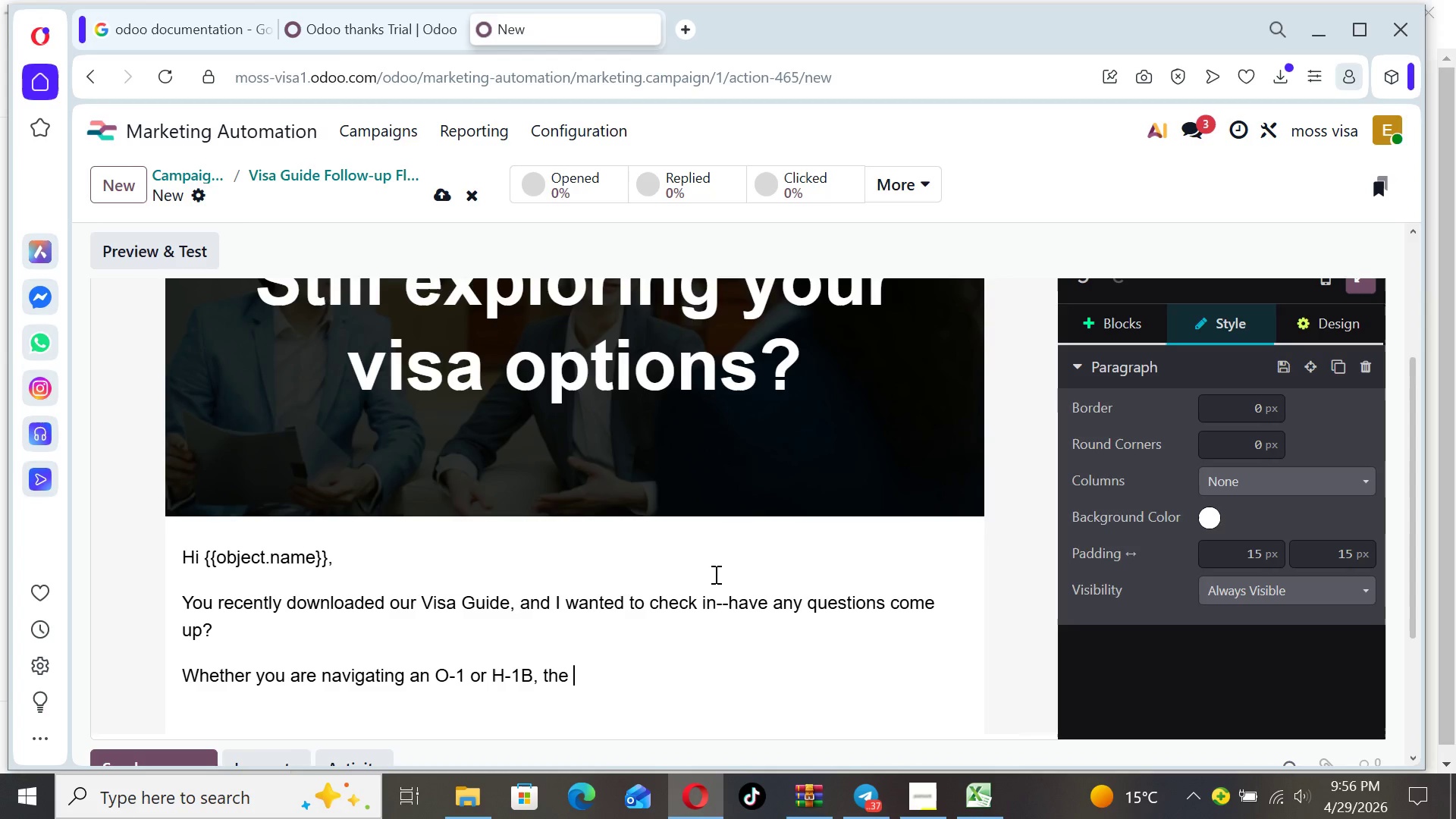 
type(prro)
key(Backspace)
key(Backspace)
type(ocess can get complex )
 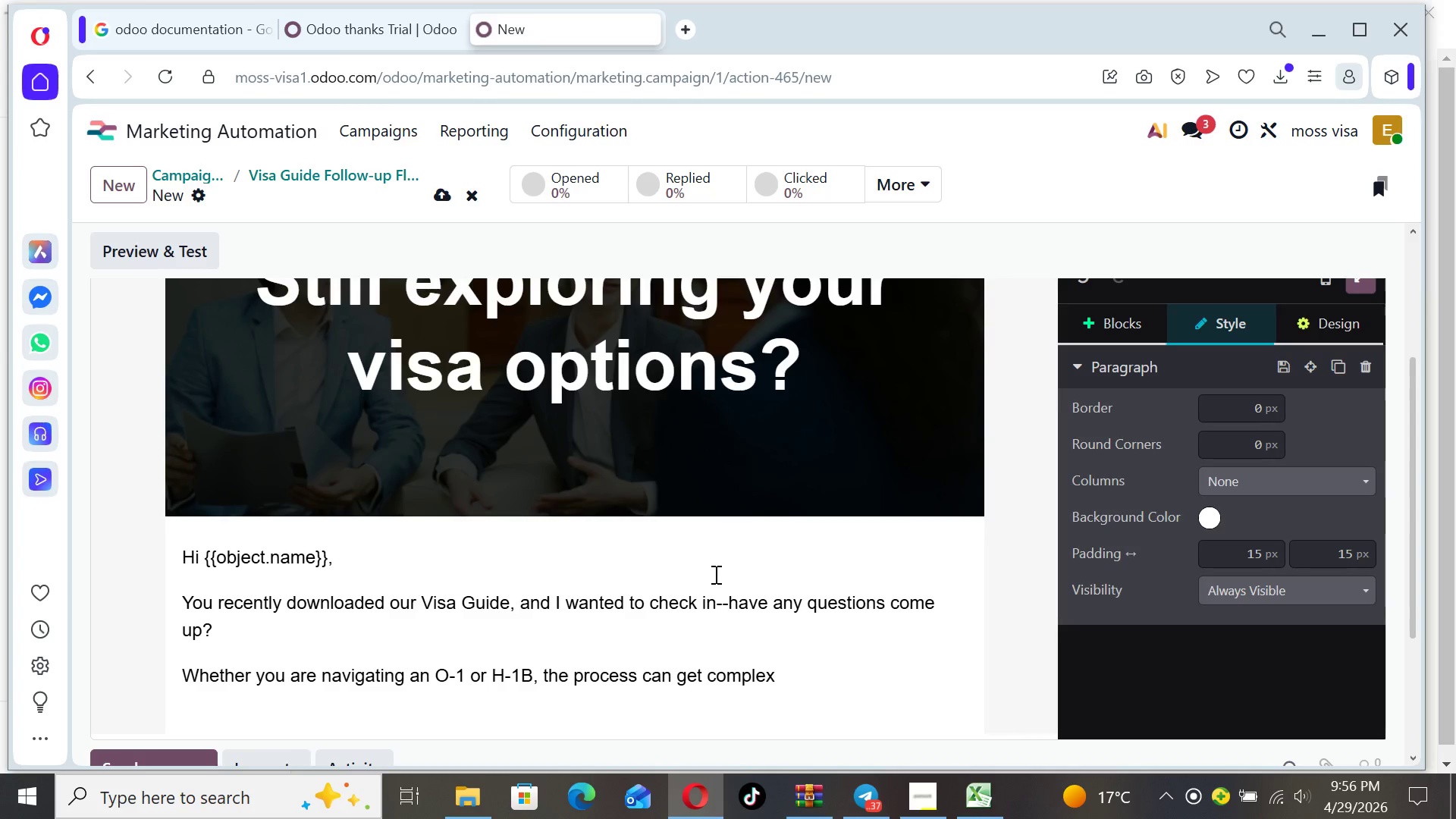 
key(Backspace)
type(-- especially in the )
 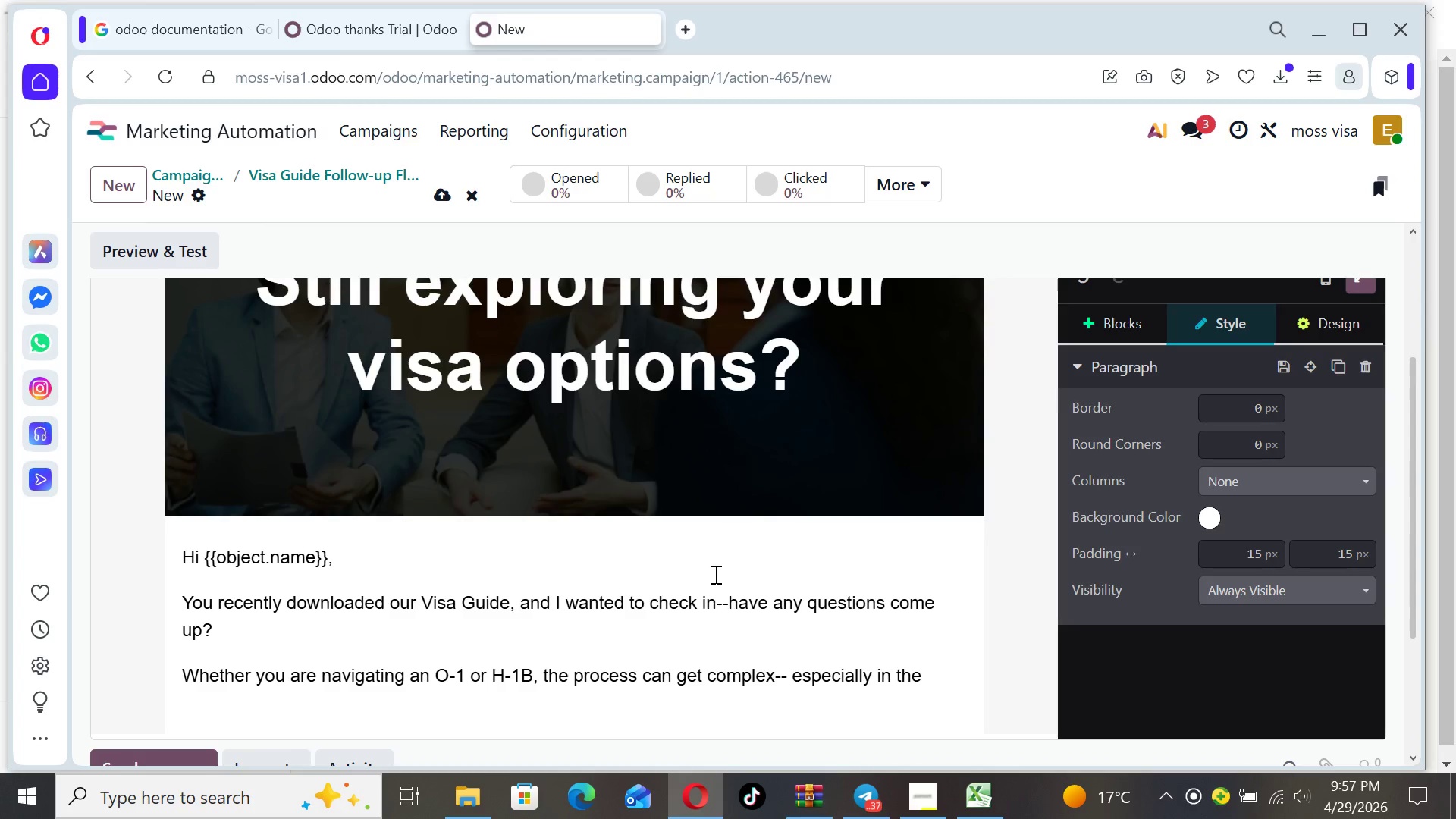 
type({{object.x )
key(Backspace)
type(_profesional_industry)
 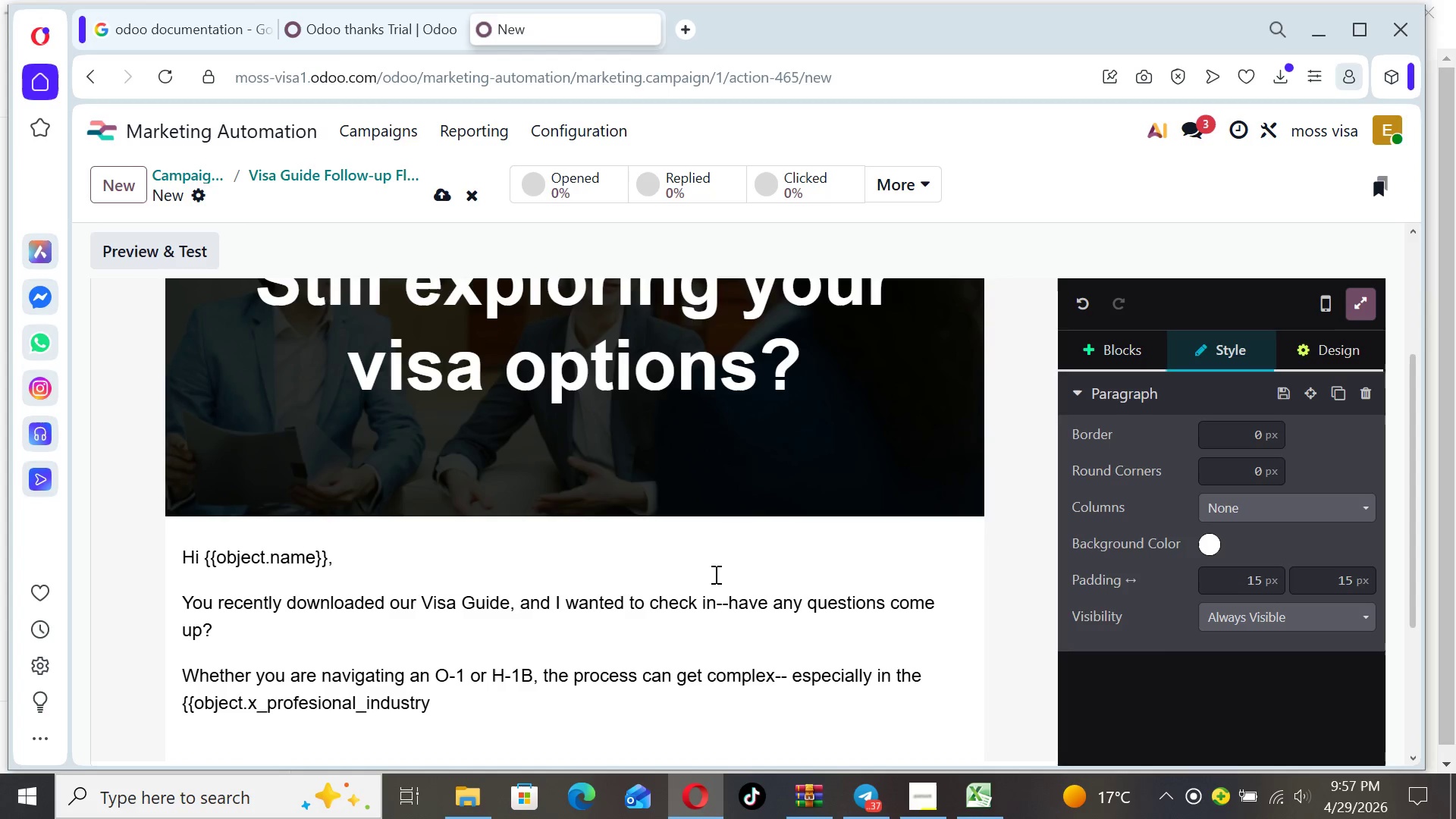 
key(ArrowLeft)
 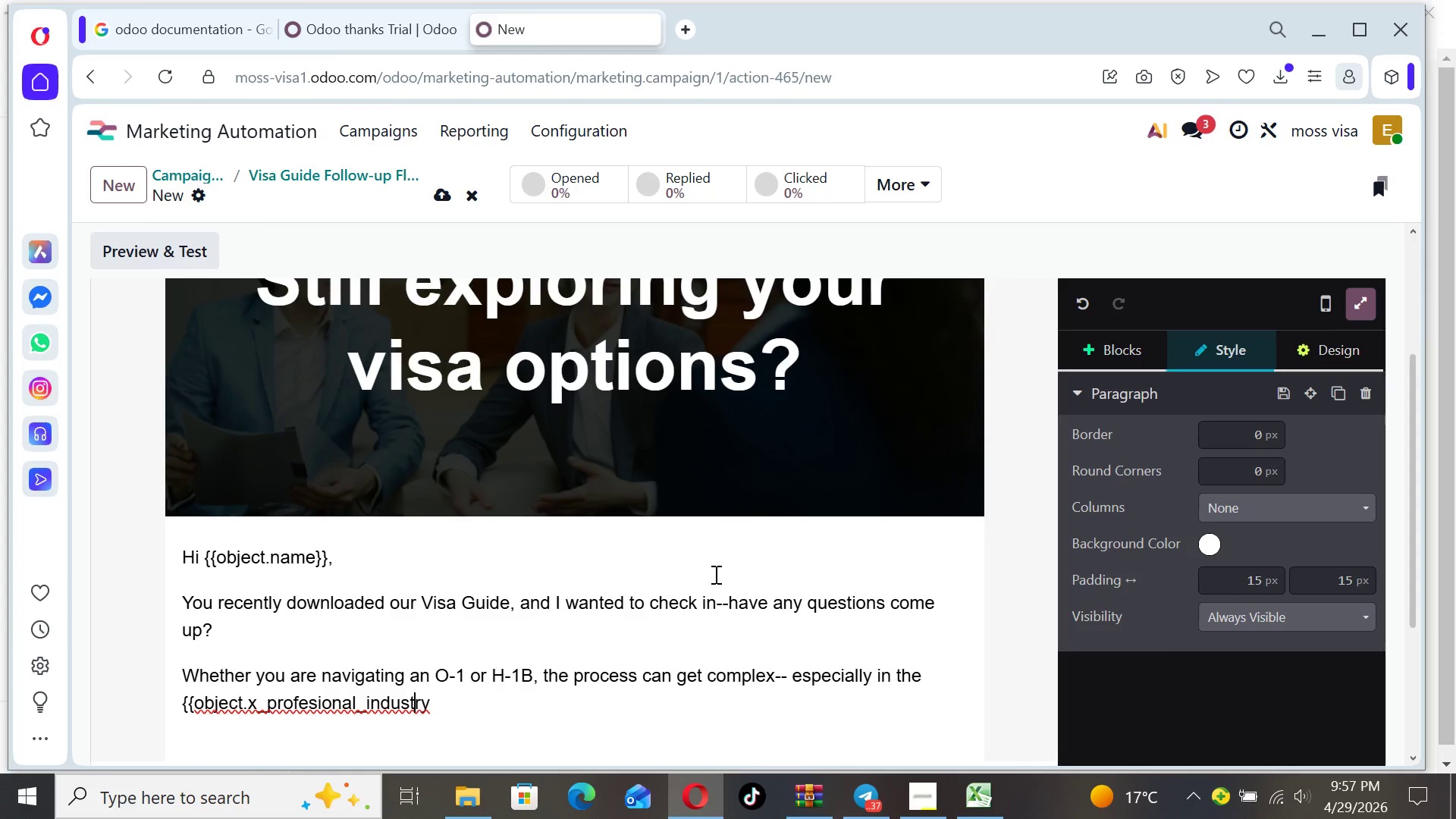 
key(ArrowLeft)
 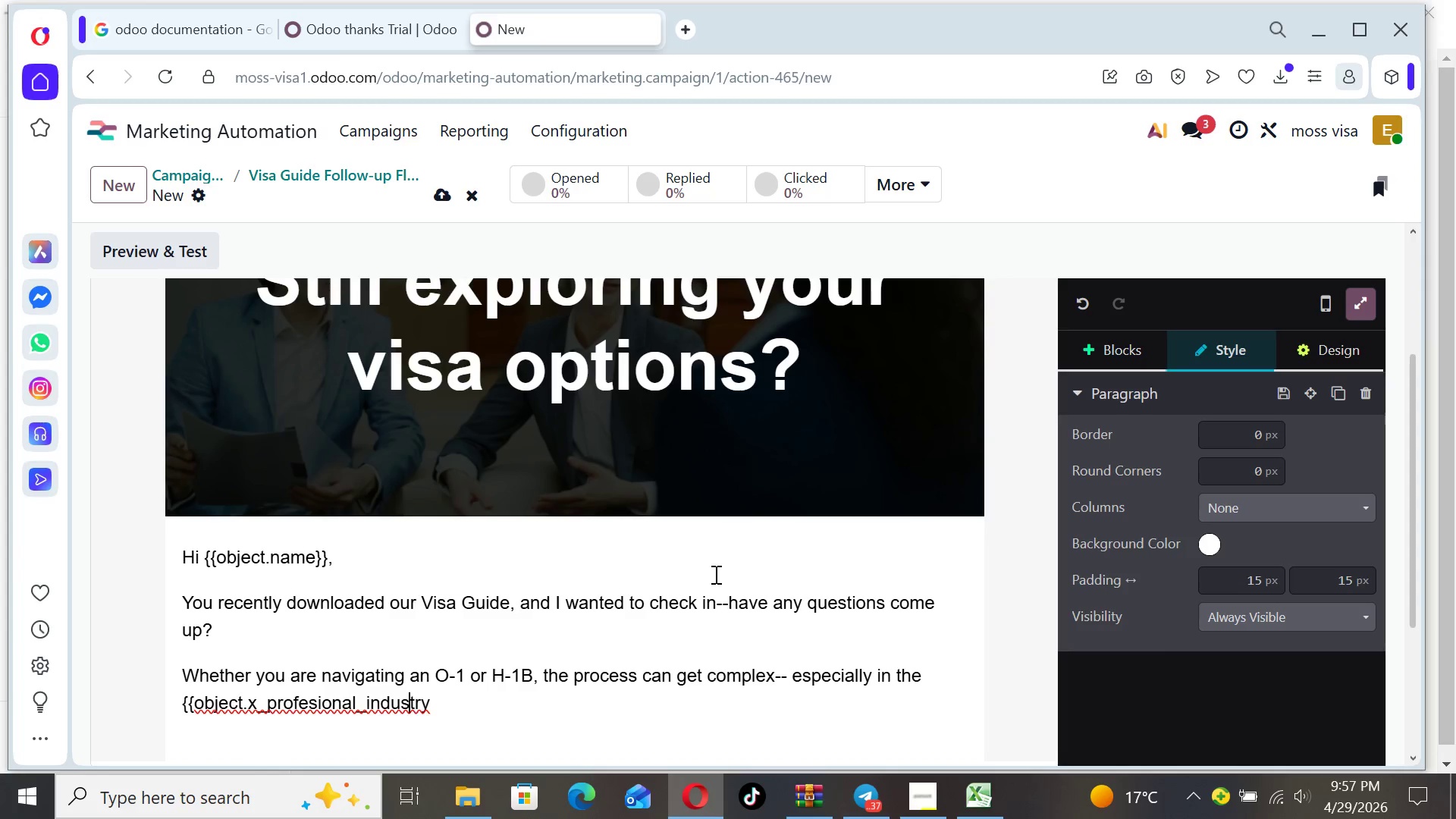 
key(ArrowLeft)
 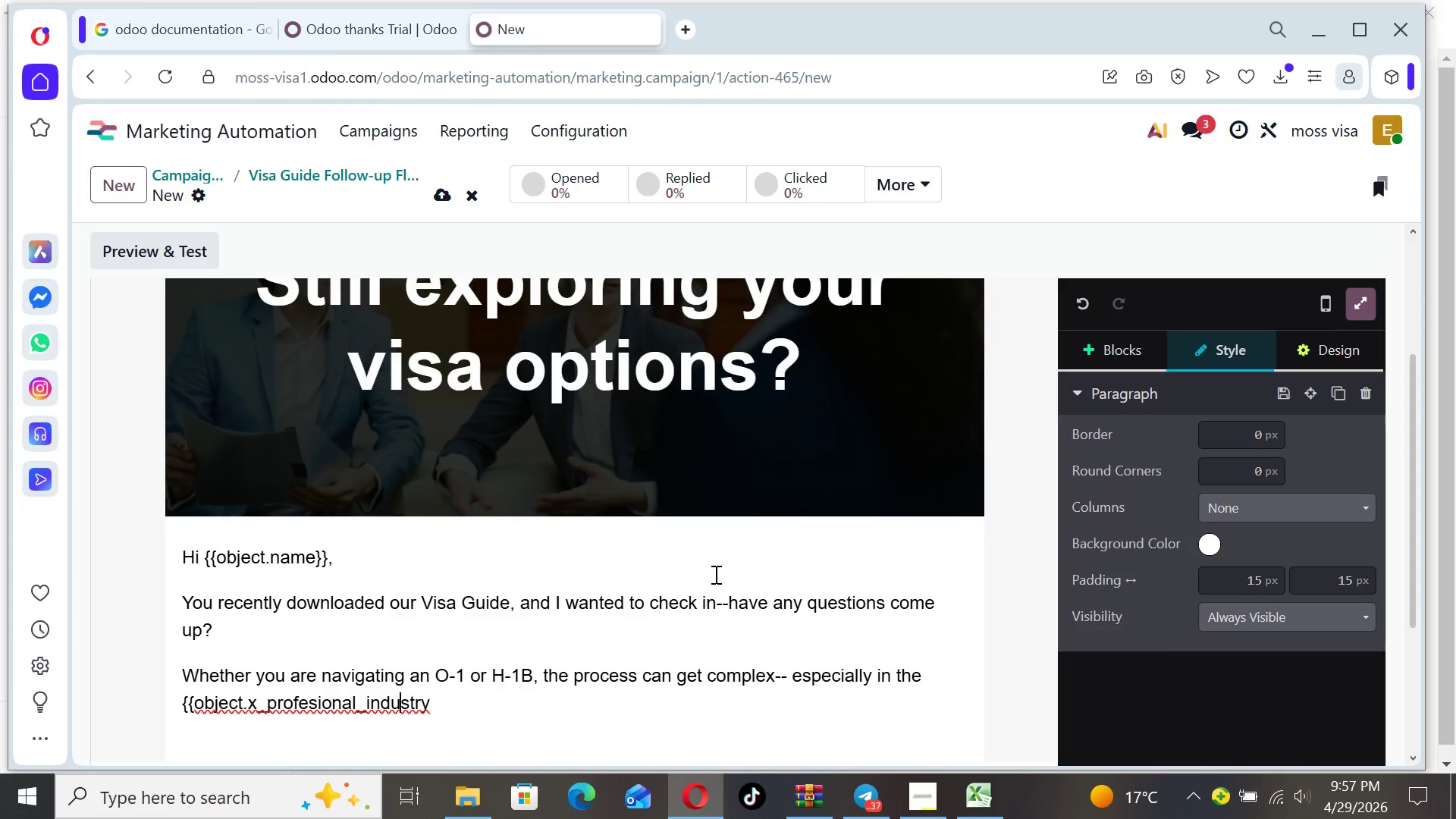 
key(ArrowLeft)
 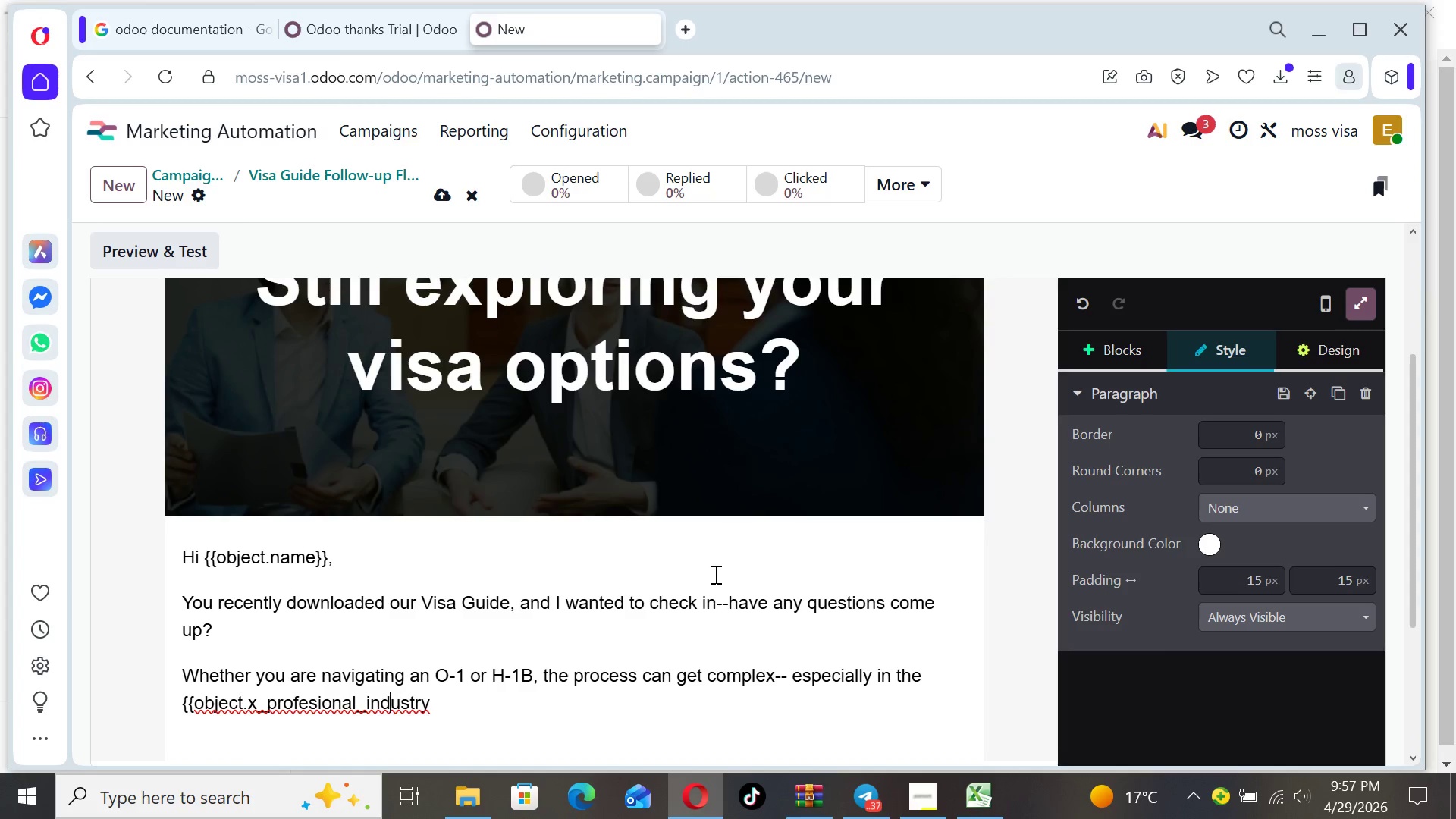 
key(ArrowLeft)
 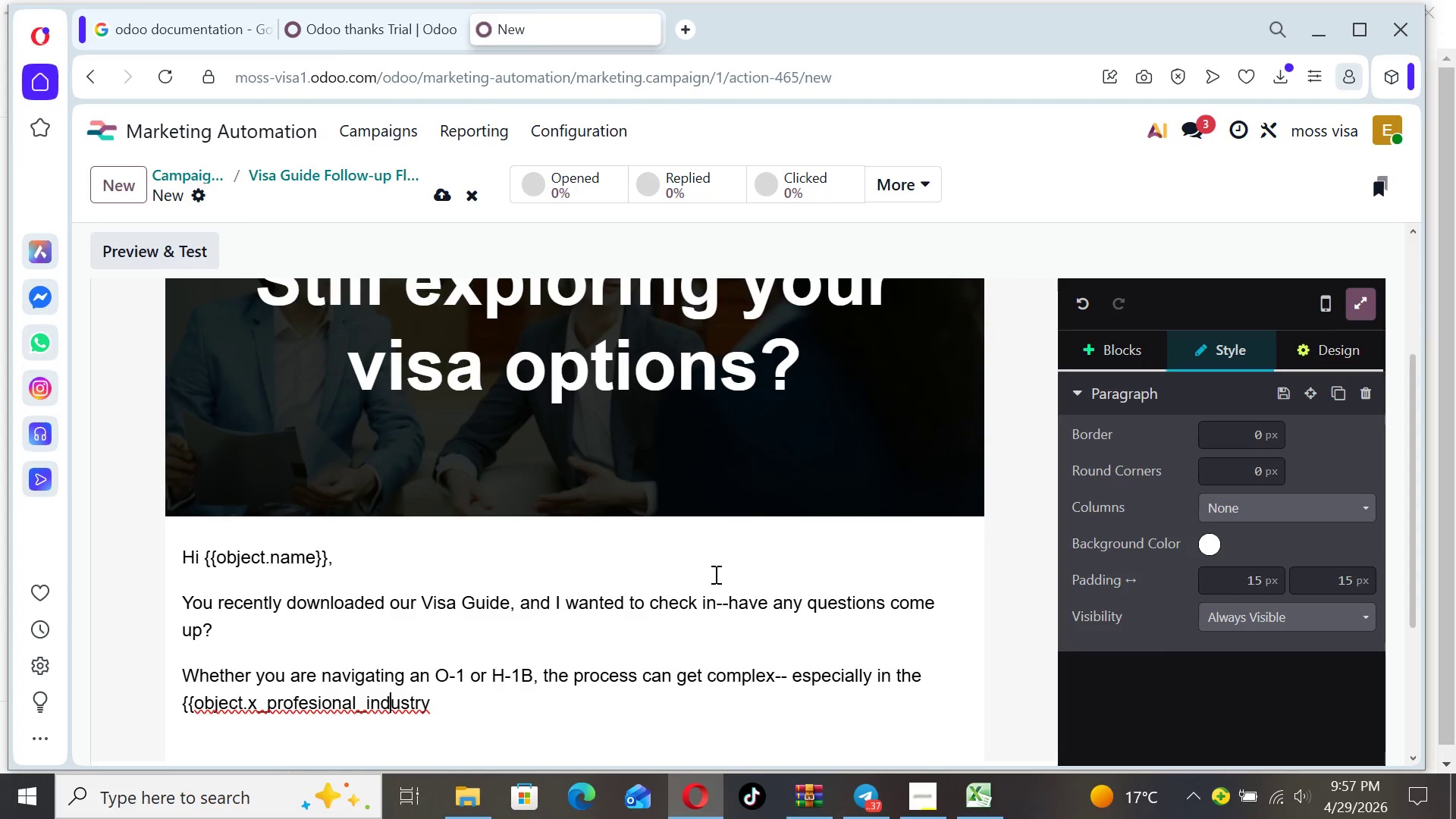 
key(ArrowLeft)
 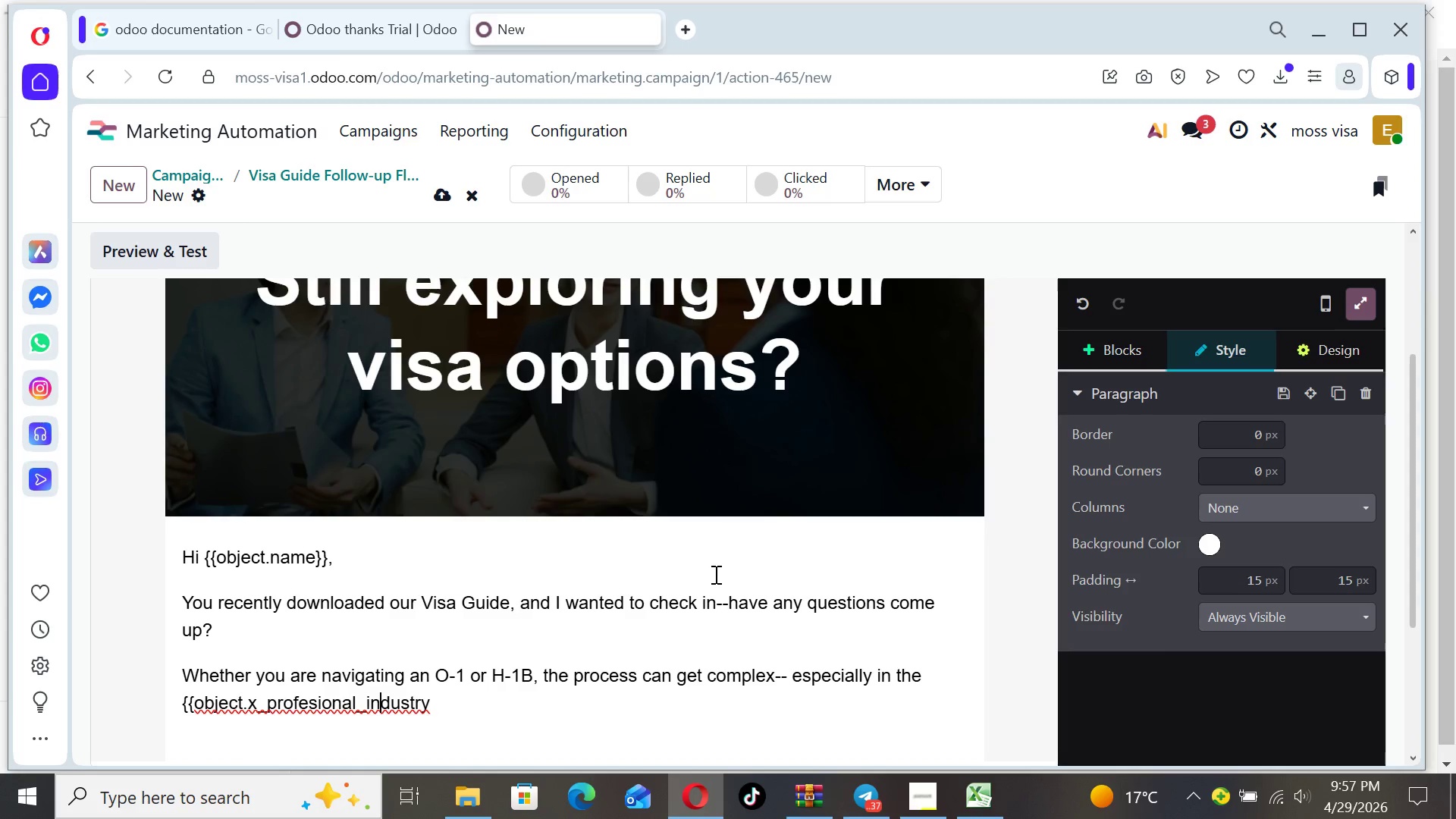 
key(ArrowLeft)
 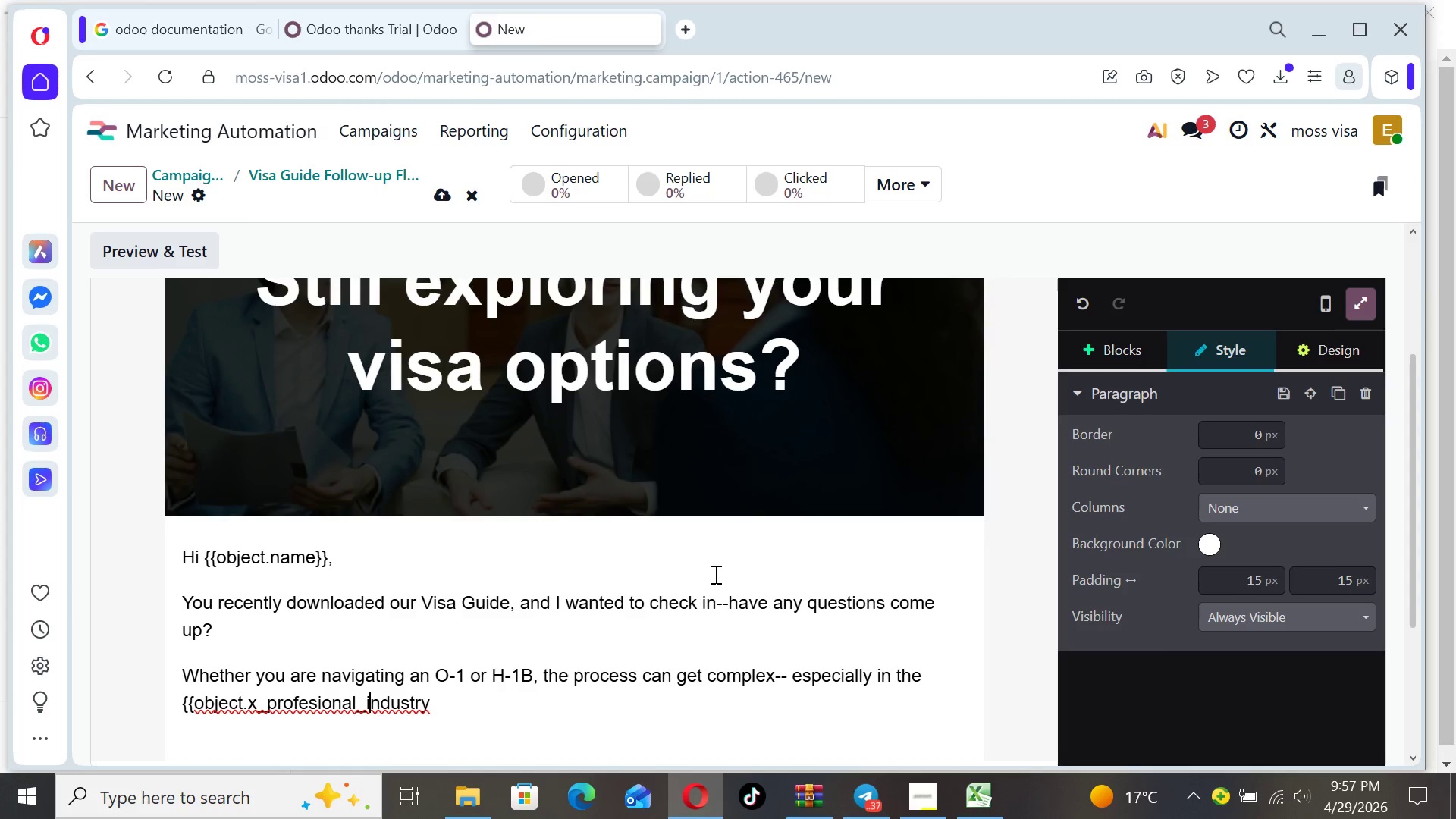 
key(ArrowLeft)
 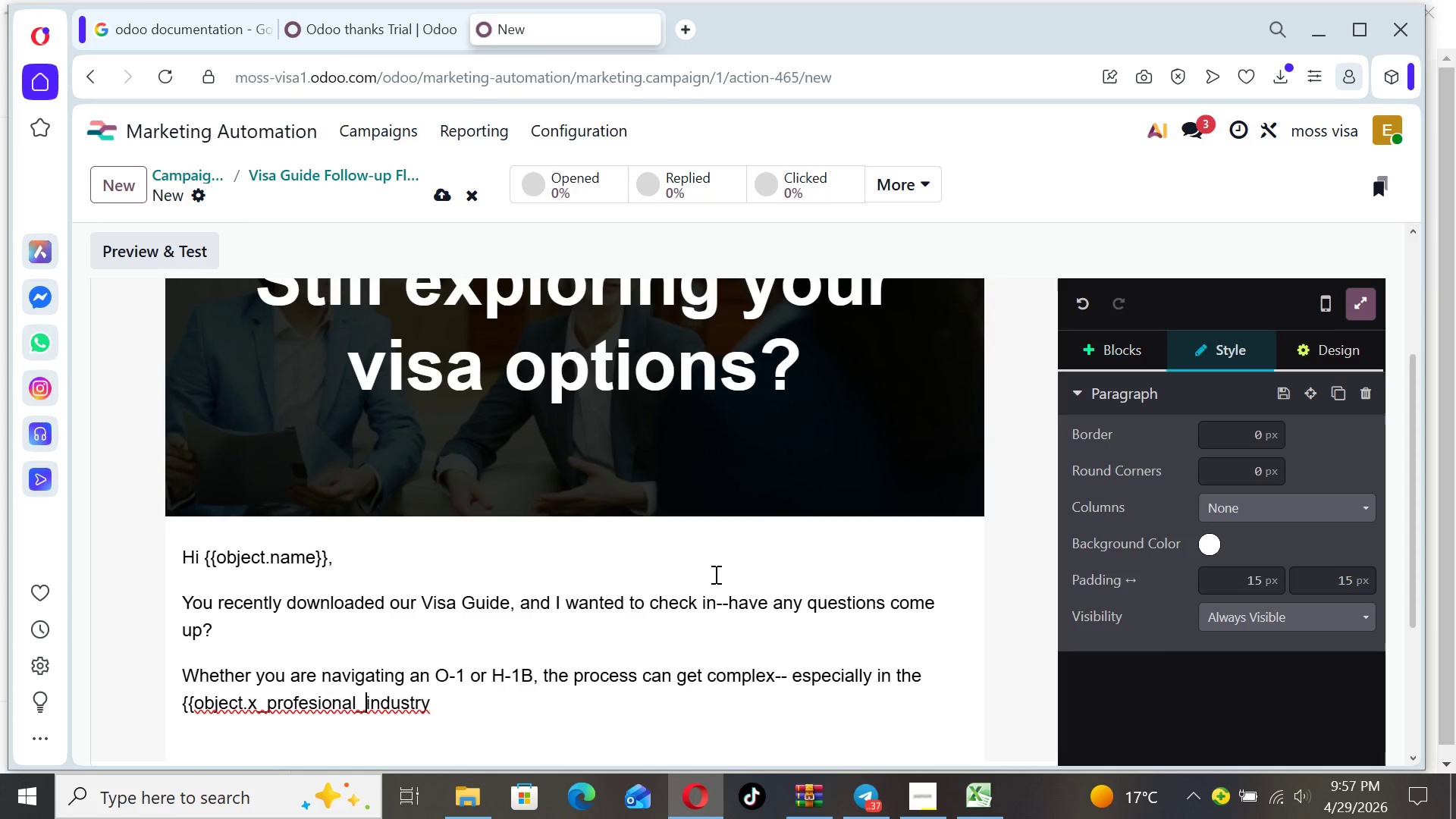 
key(ArrowLeft)
 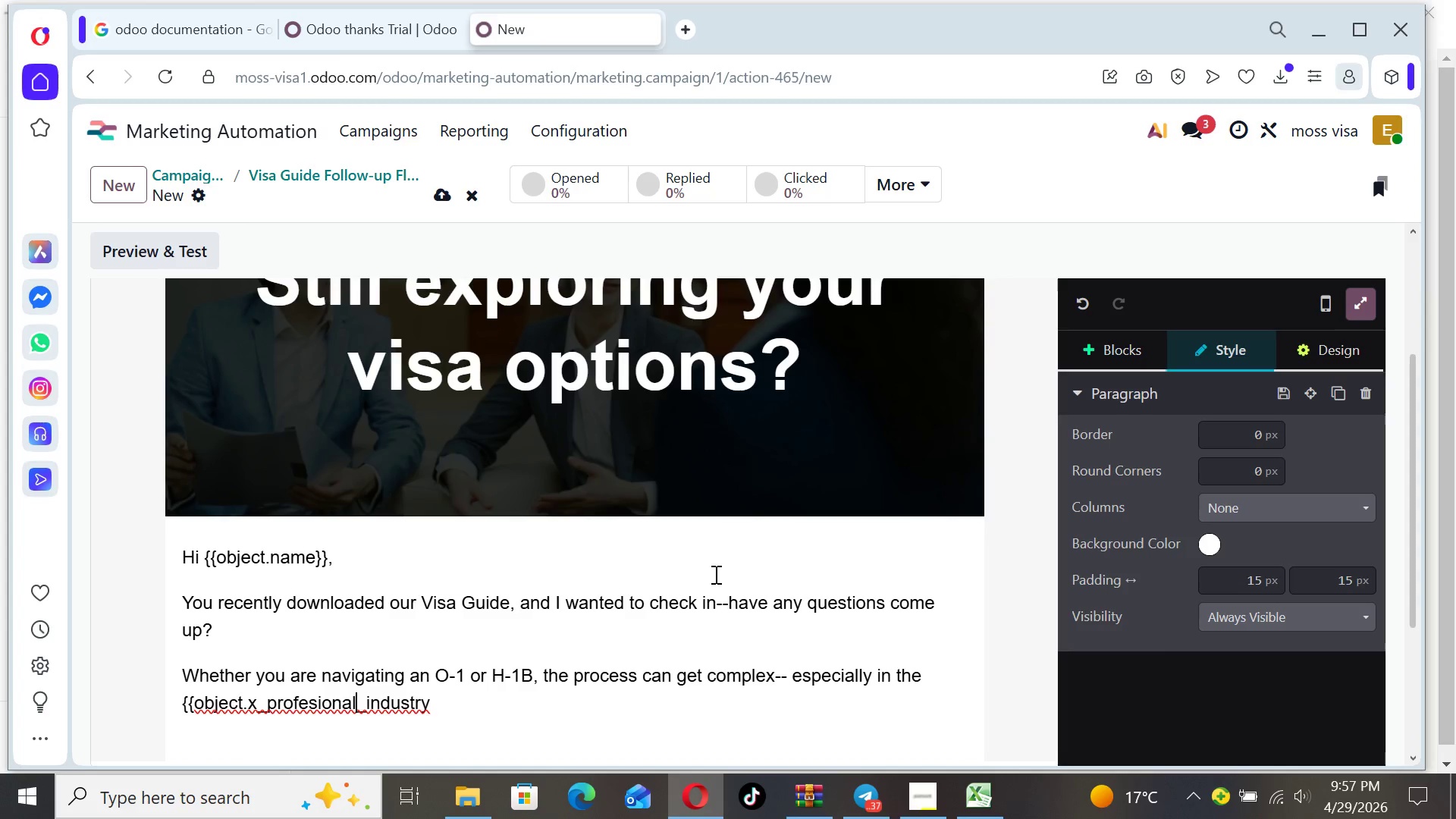 
key(ArrowLeft)
 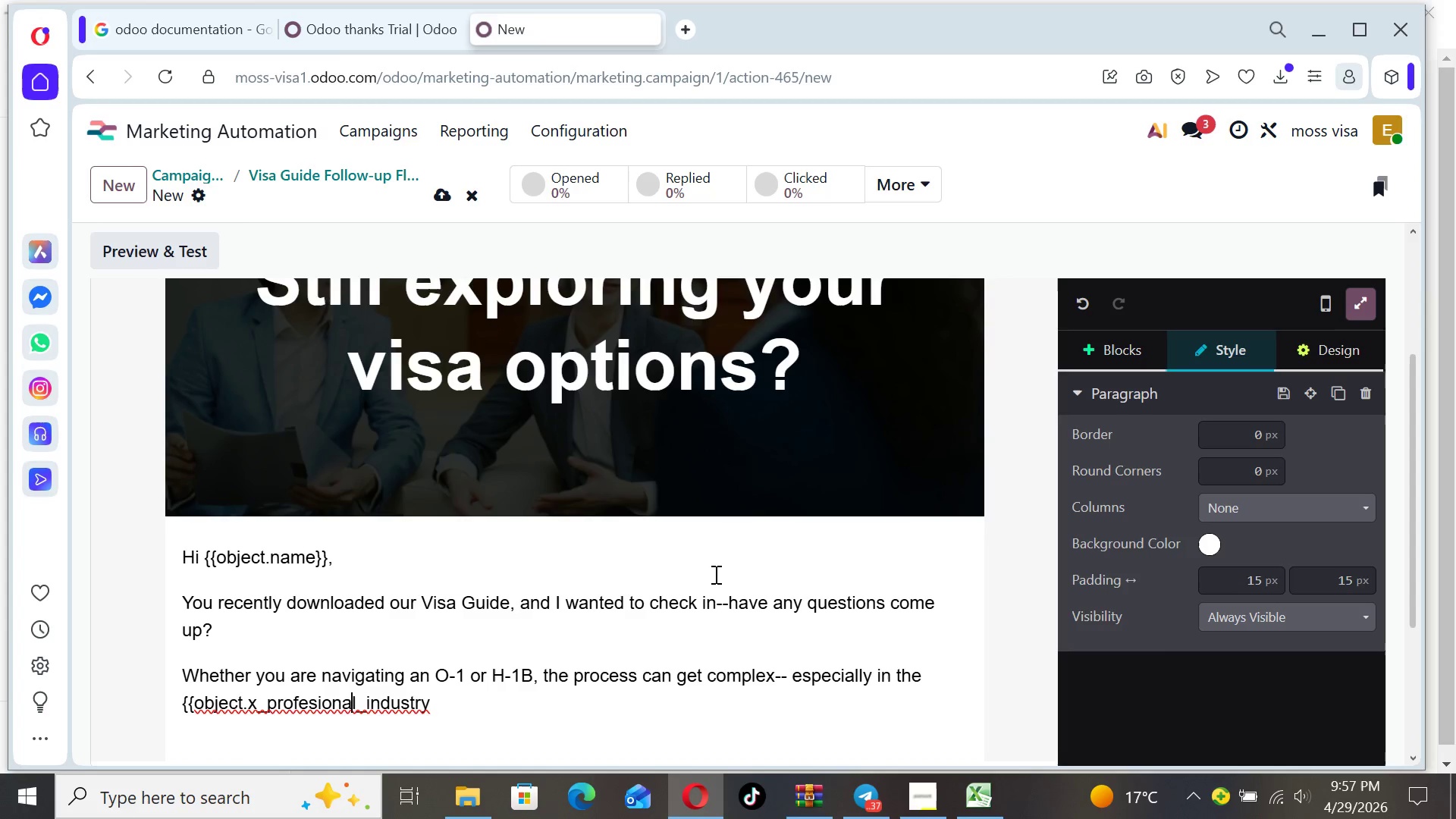 
key(ArrowLeft)
 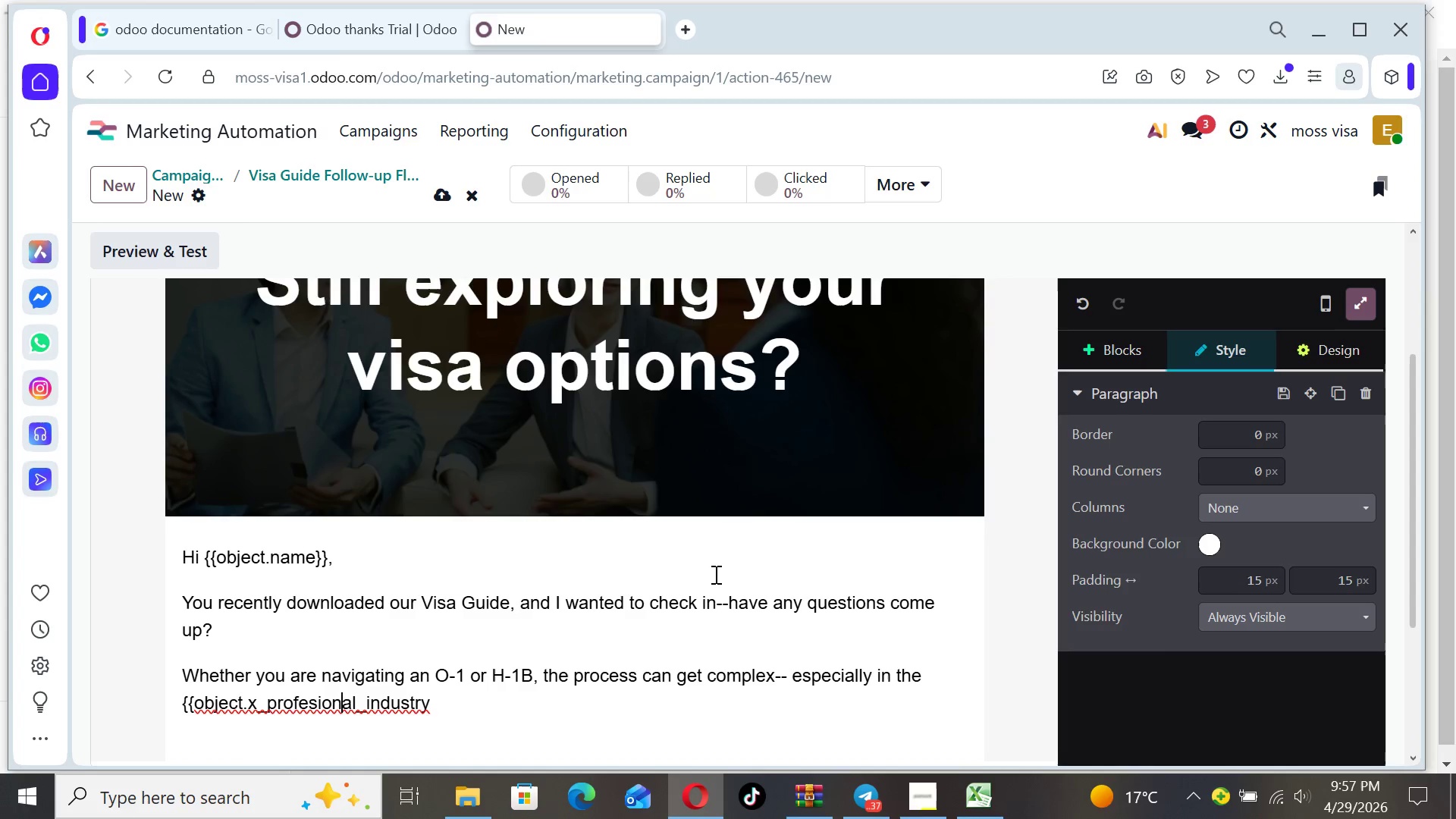 
key(ArrowLeft)
 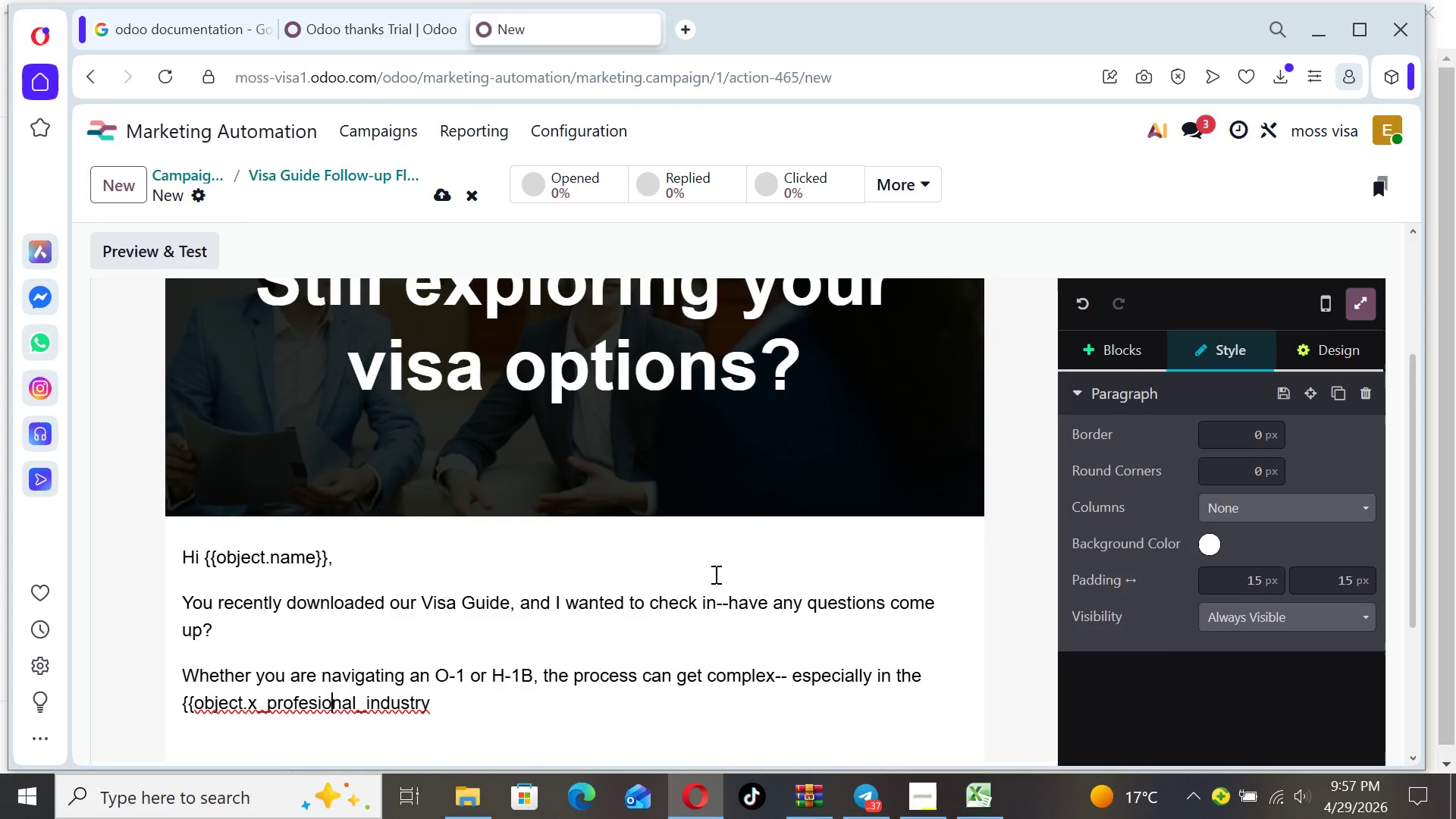 
key(ArrowLeft)
 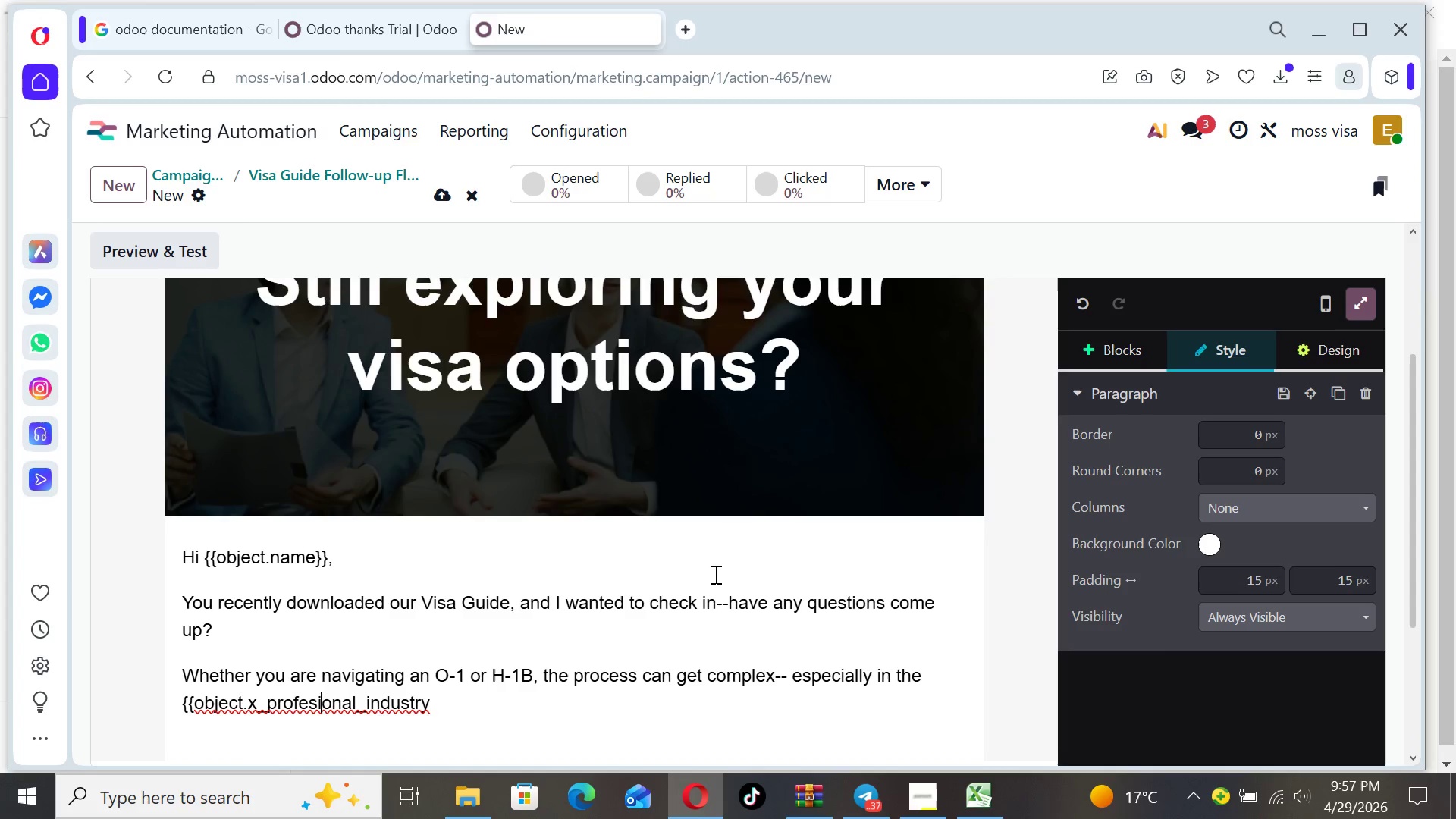 
key(ArrowLeft)
 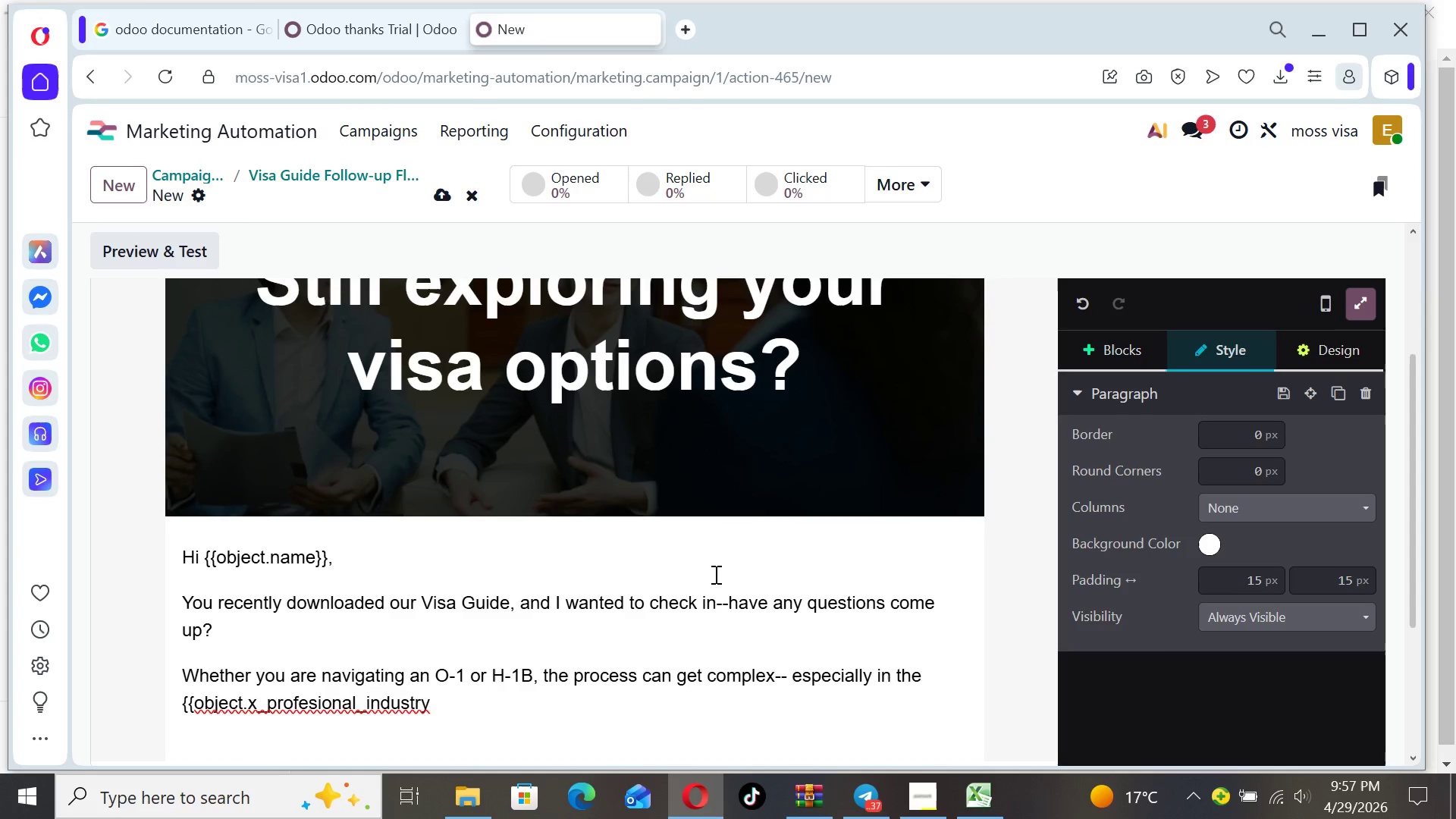 
key(S)
 